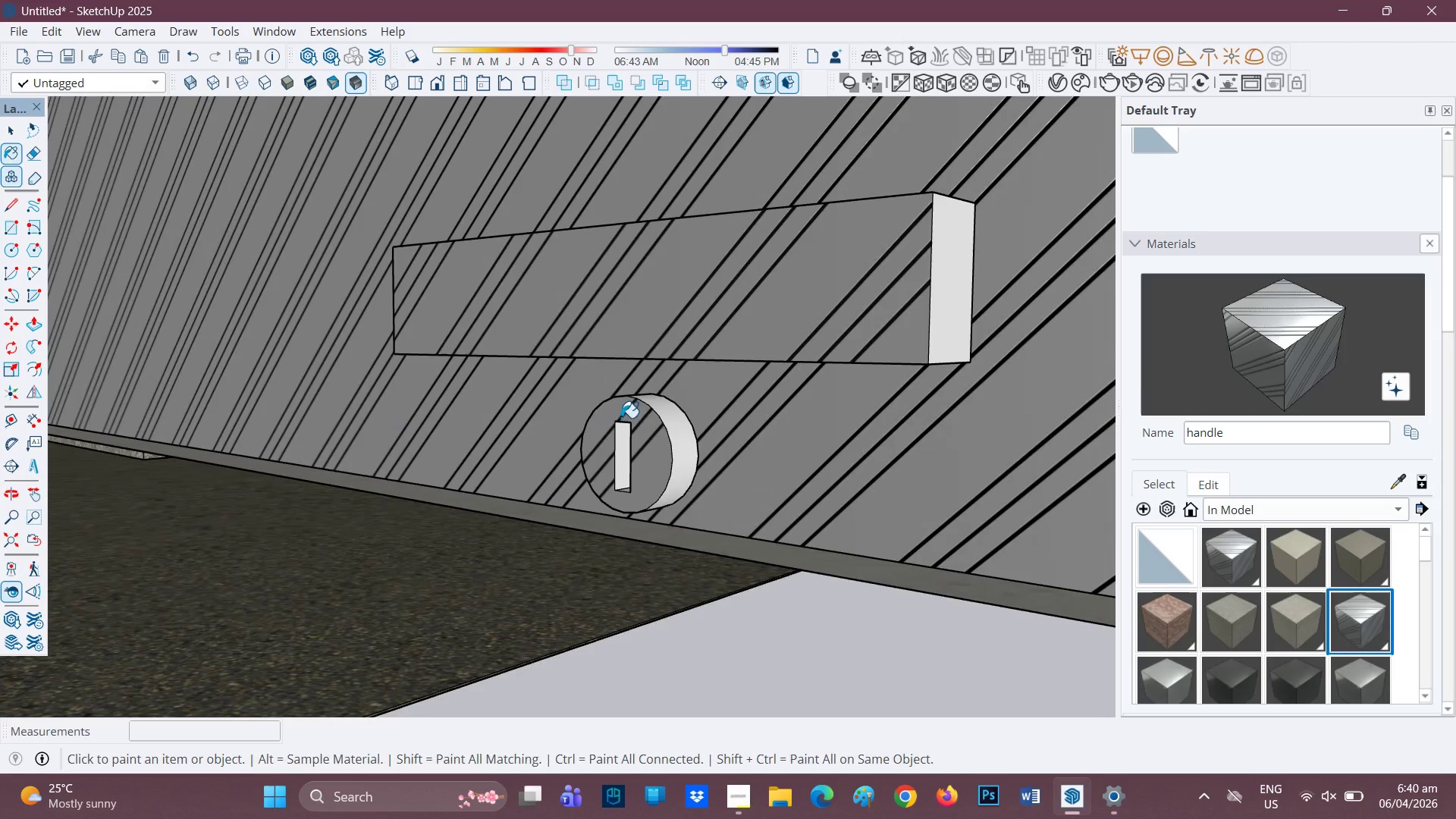 
key(Space)
 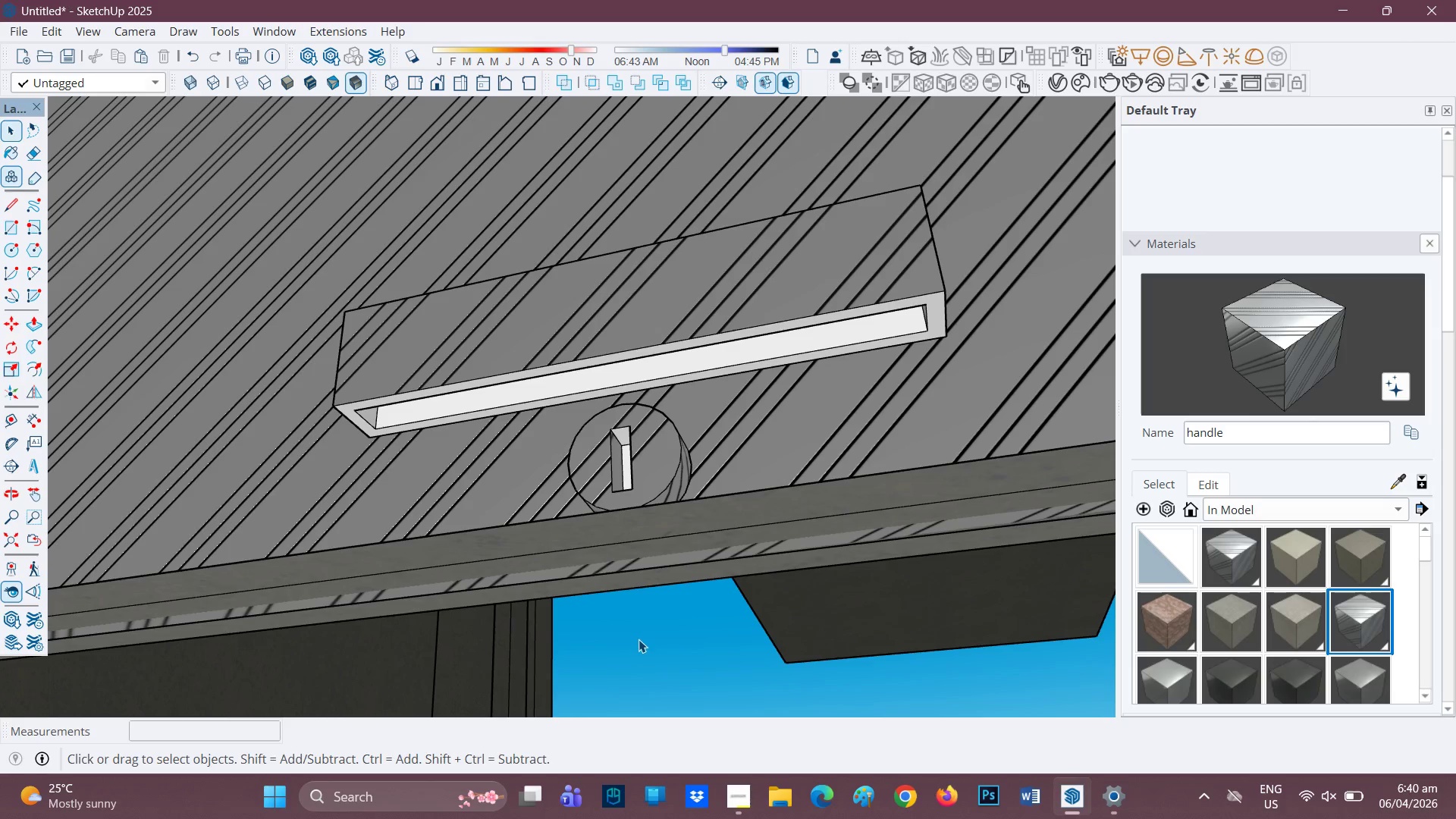 
triple_click([698, 303])
 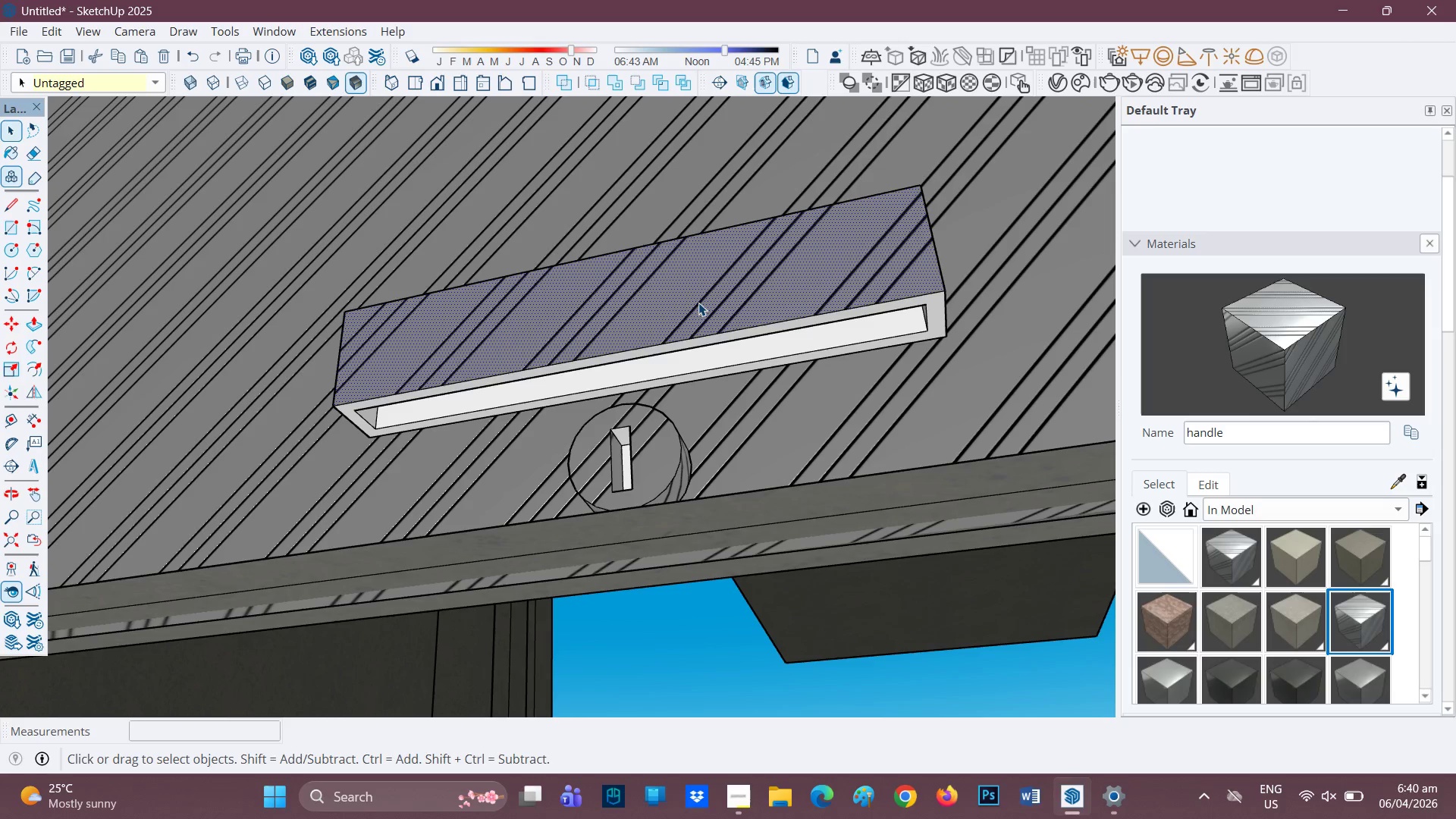 
double_click([698, 303])
 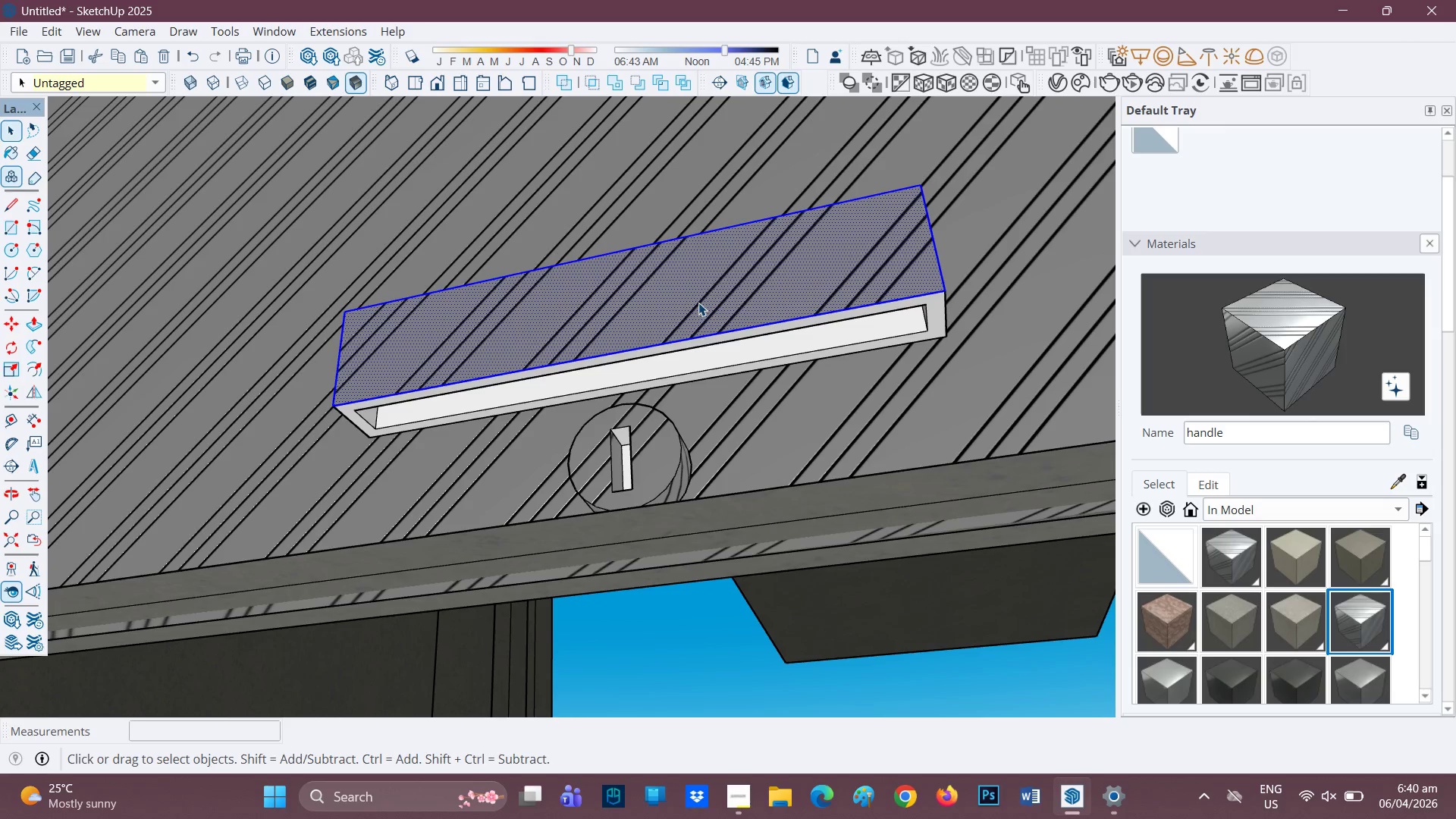 
triple_click([698, 303])
 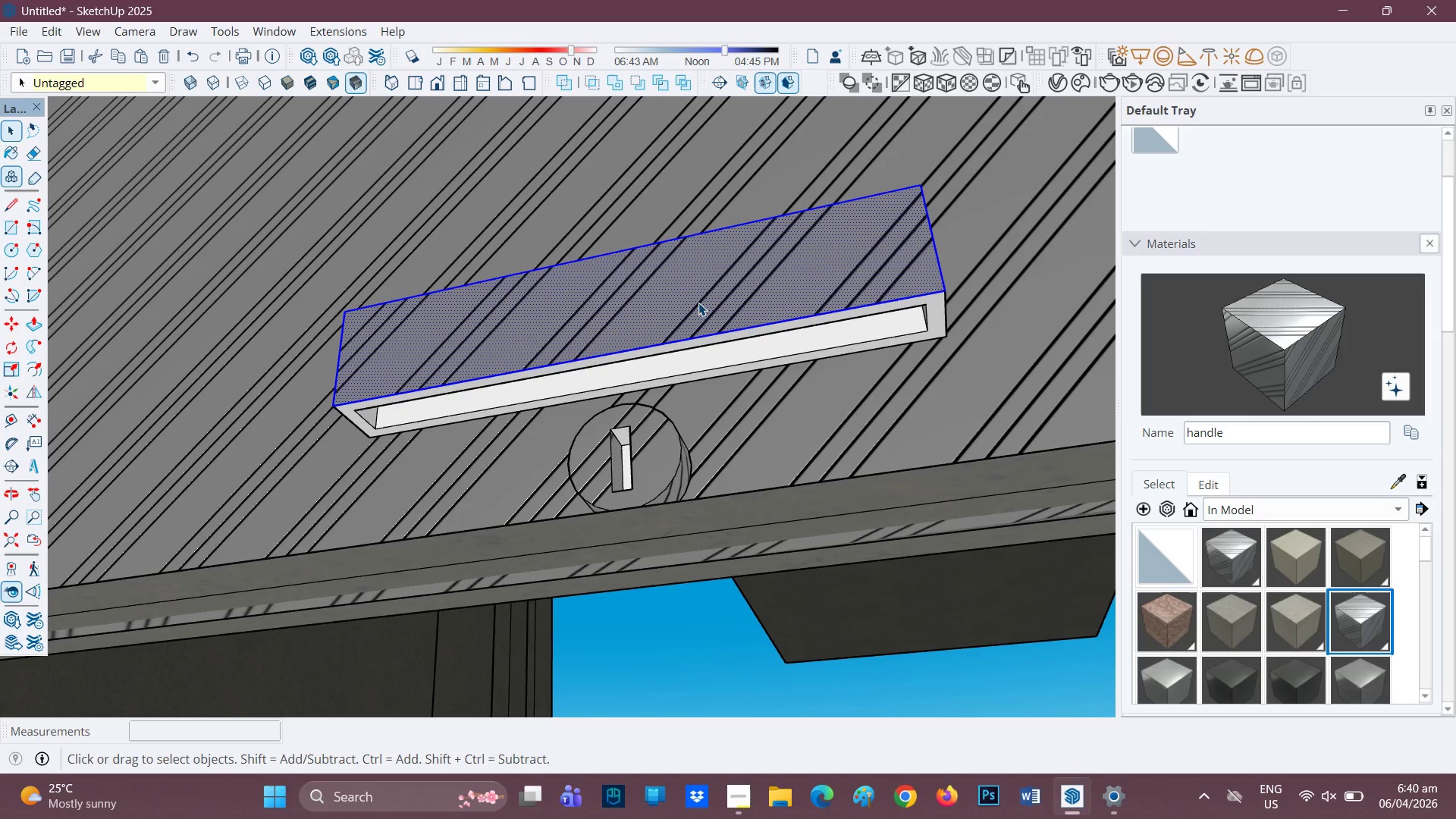 
triple_click([698, 303])
 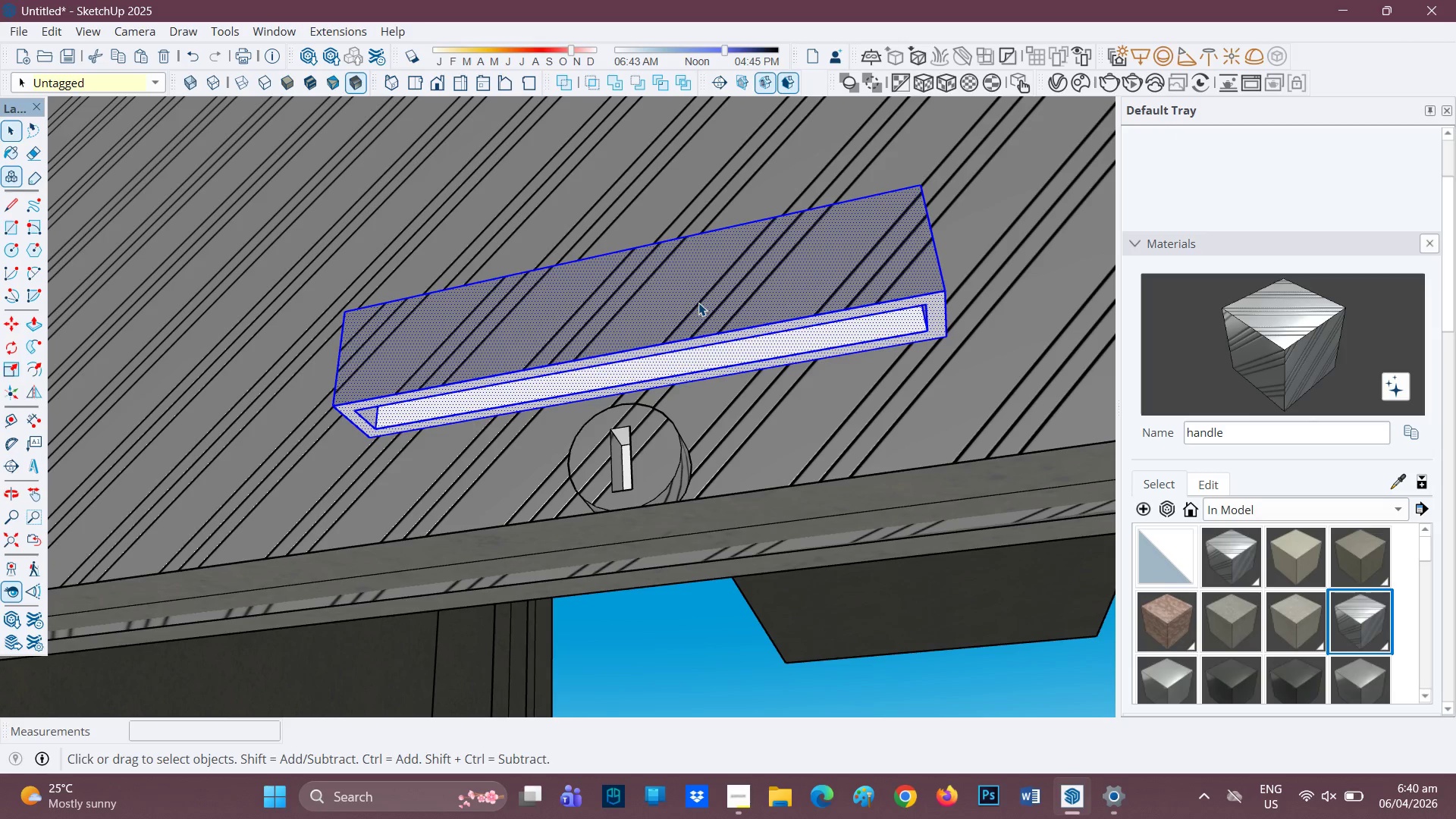 
right_click([698, 303])
 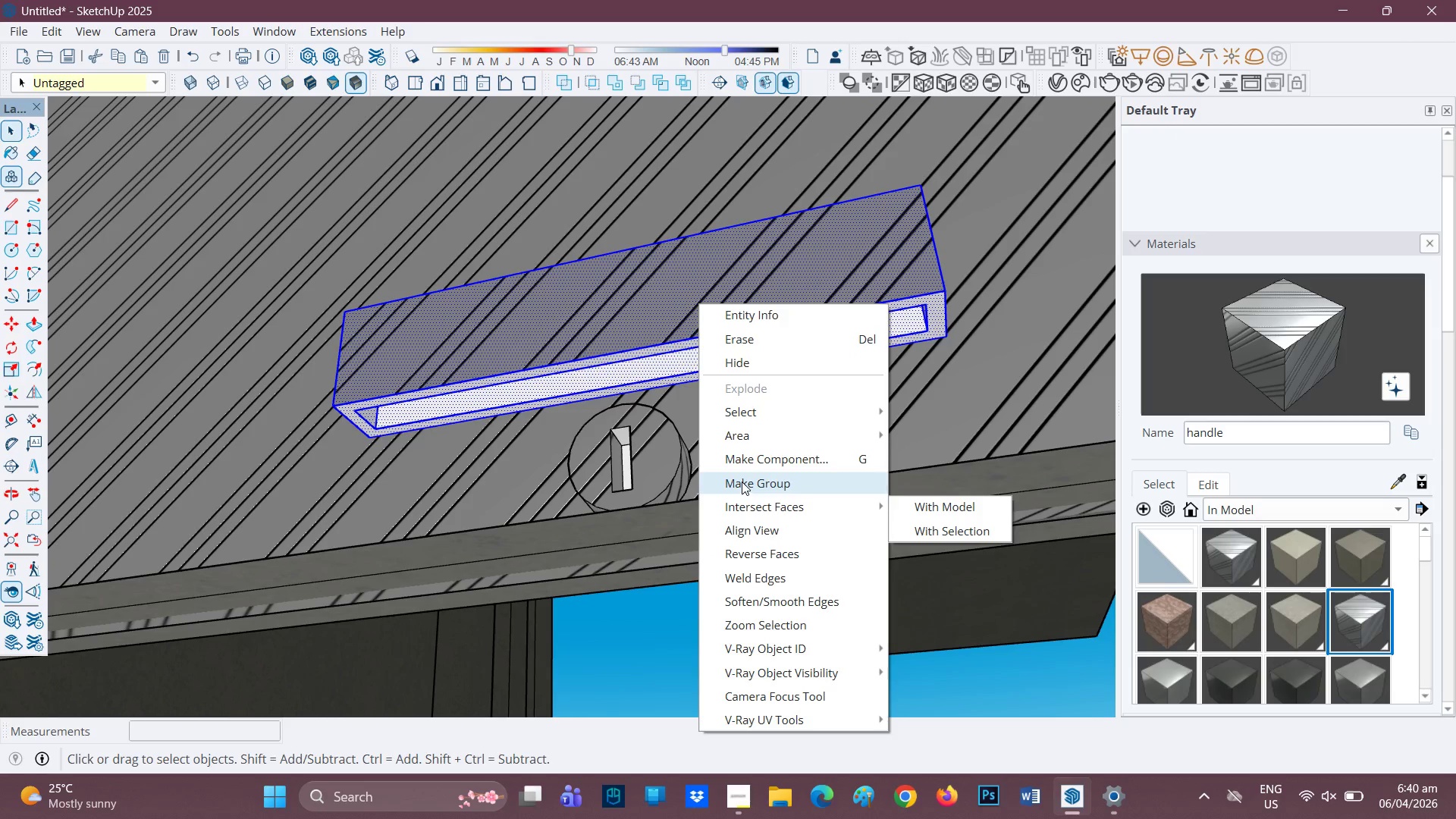 
left_click([742, 482])
 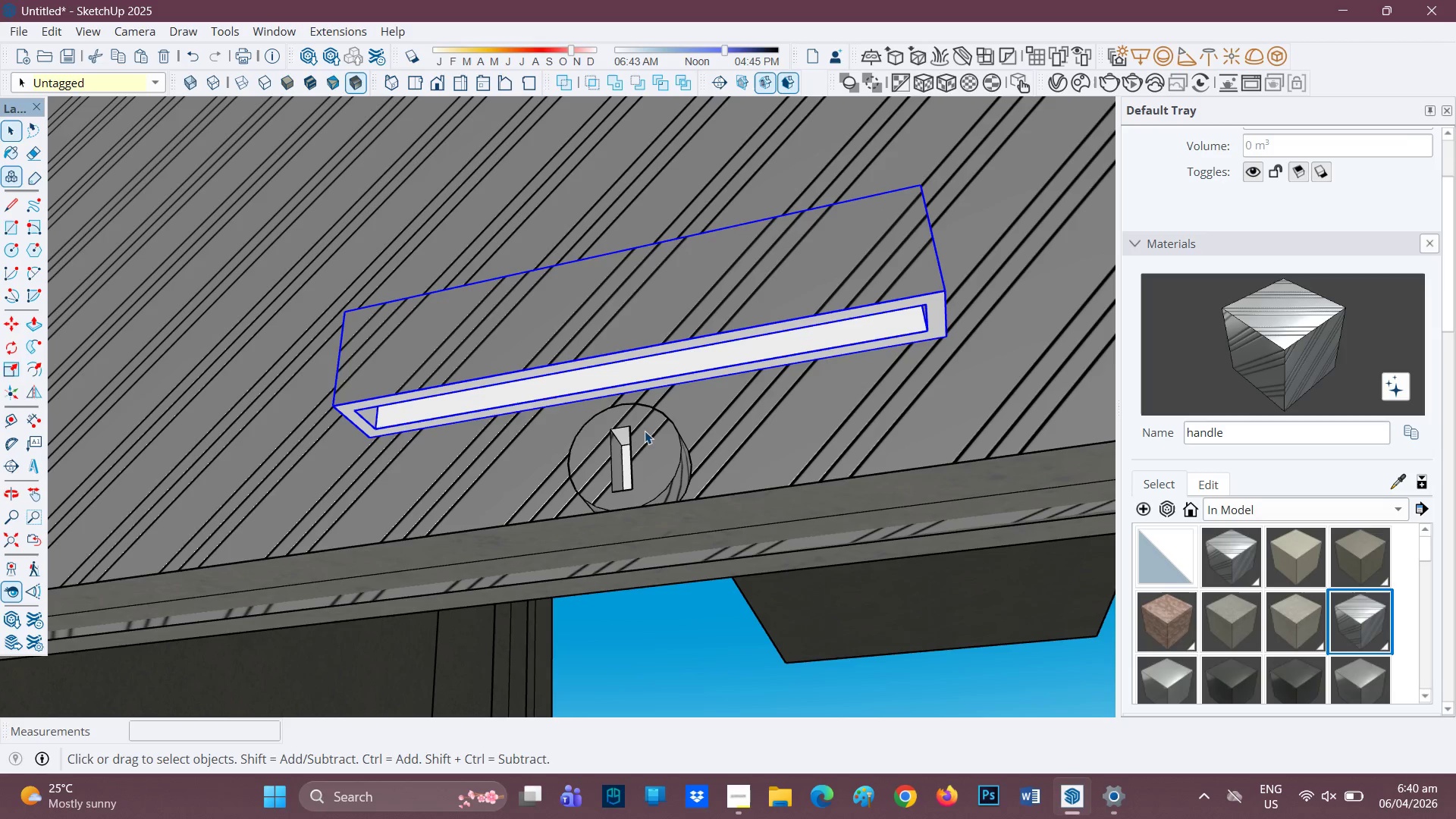 
double_click([647, 428])
 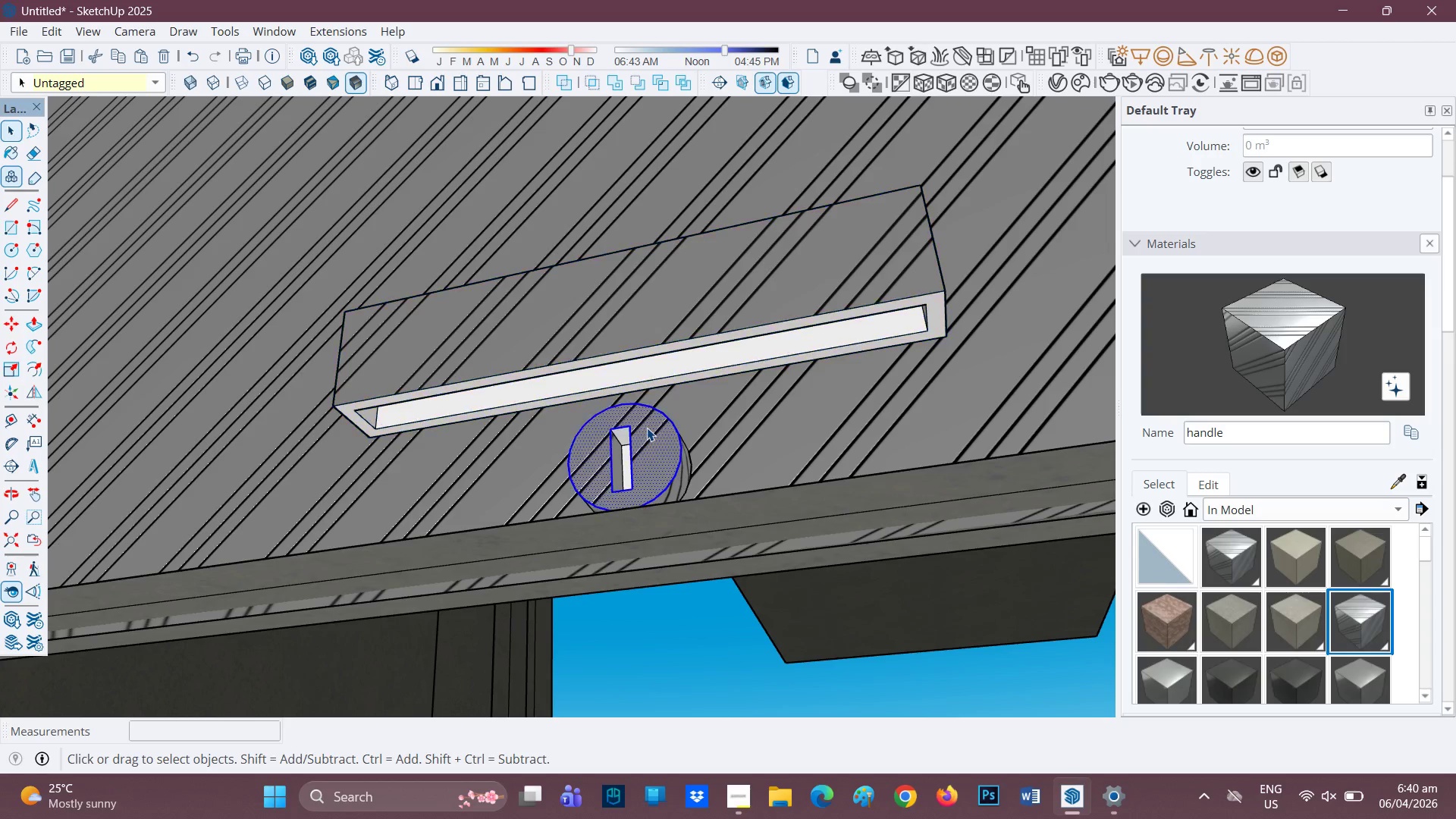 
triple_click([647, 428])
 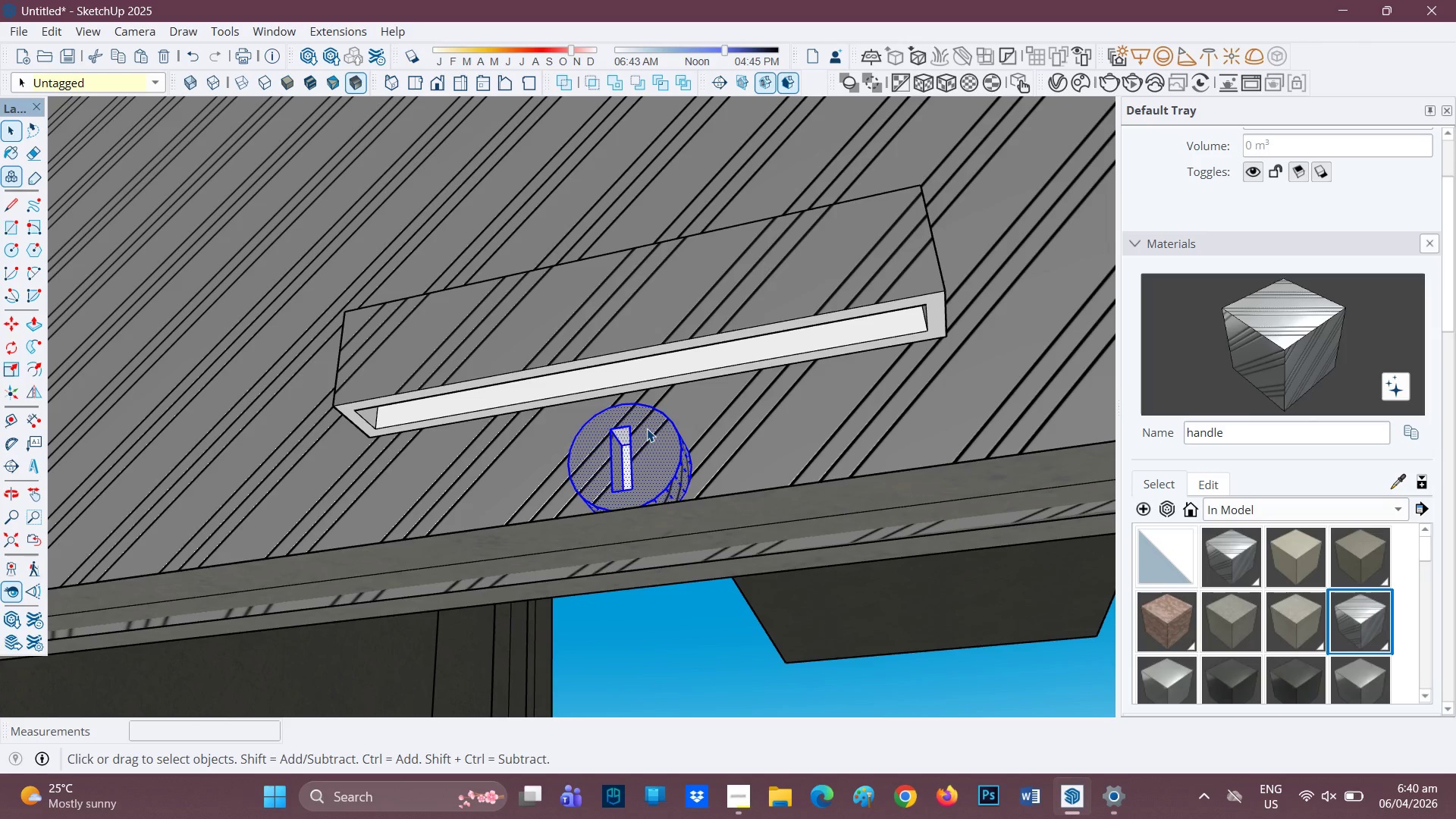 
triple_click([647, 428])
 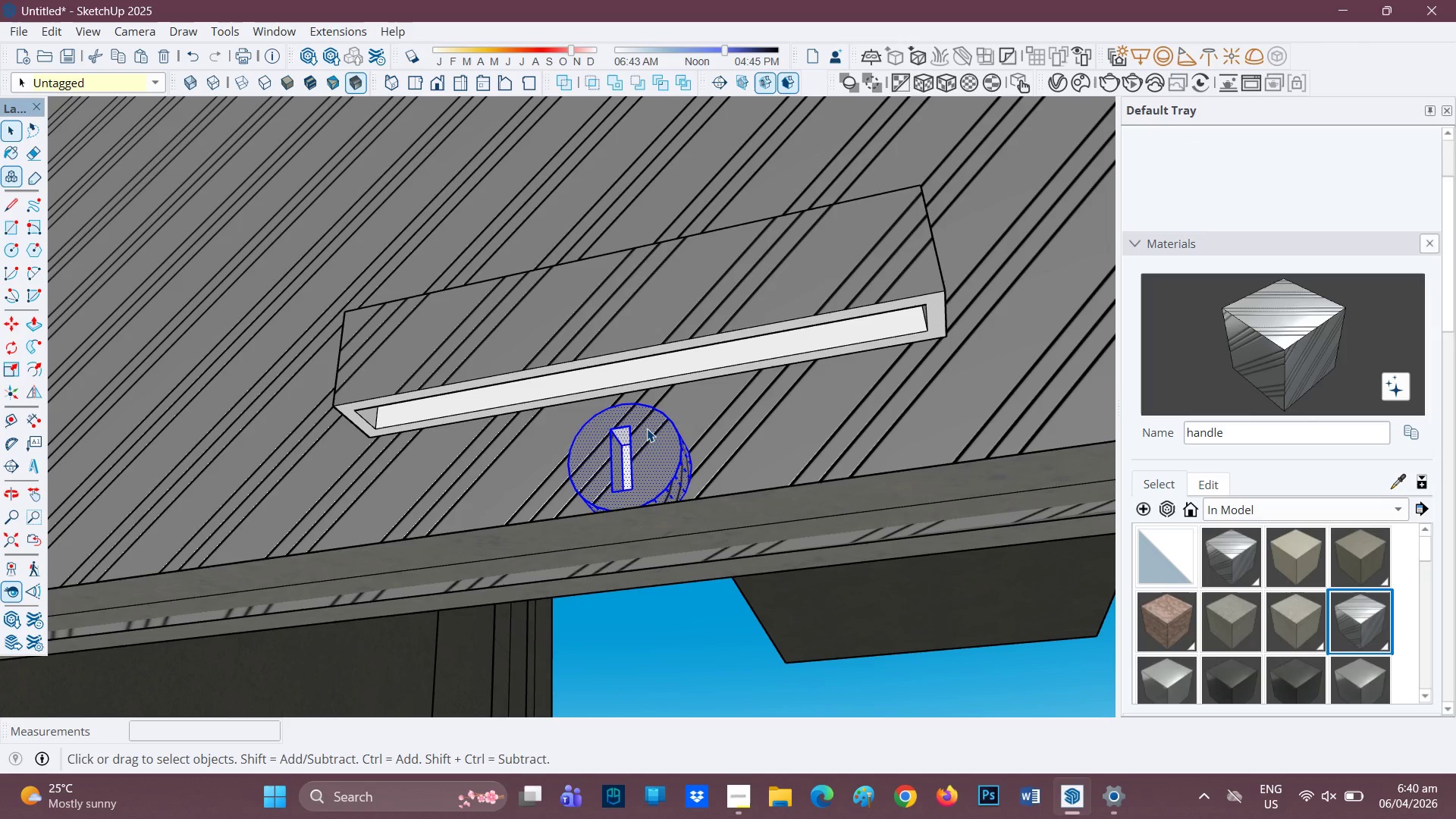 
right_click([647, 428])
 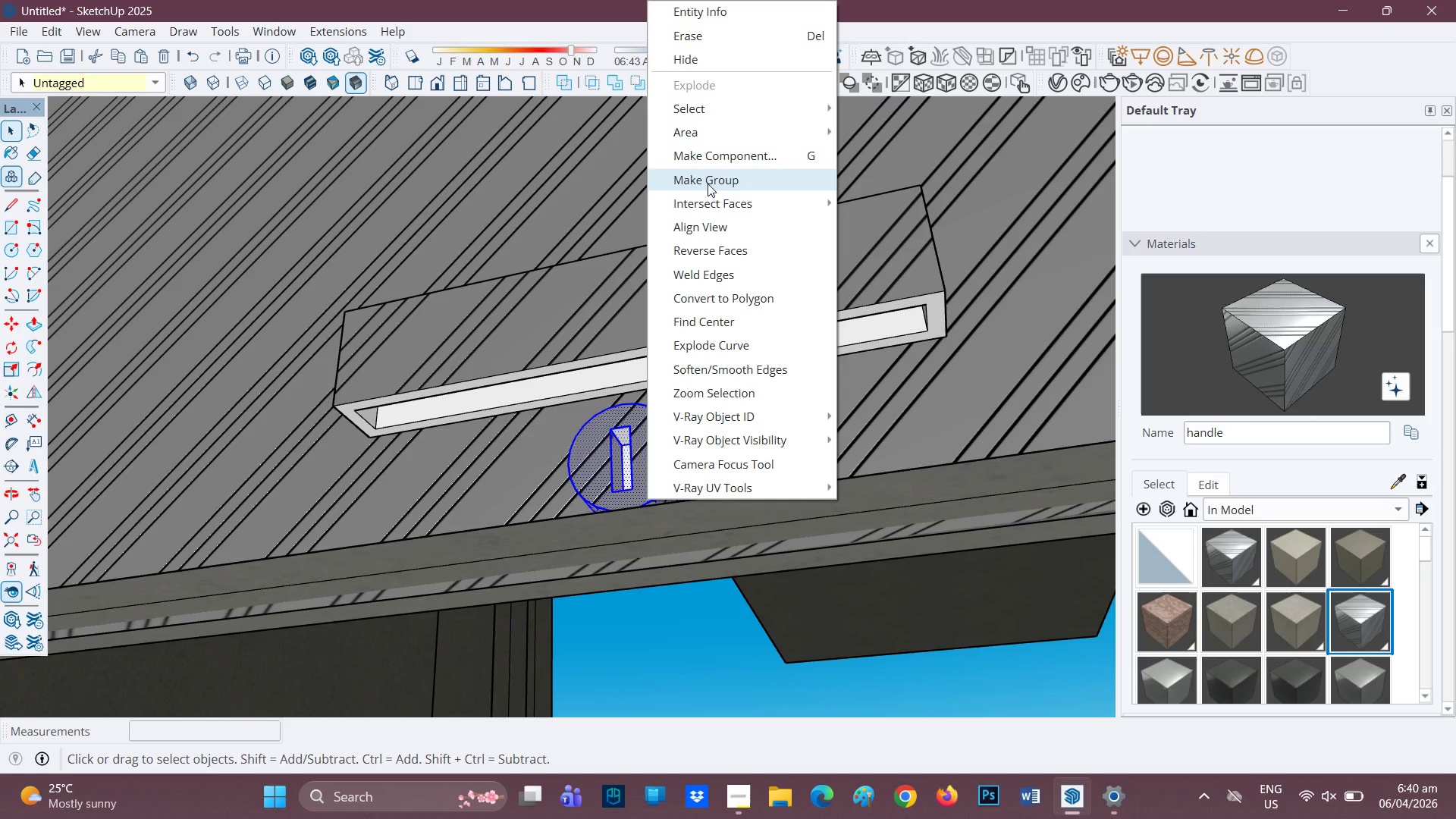 
left_click_drag(start_coordinate=[708, 181], to_coordinate=[708, 185])
 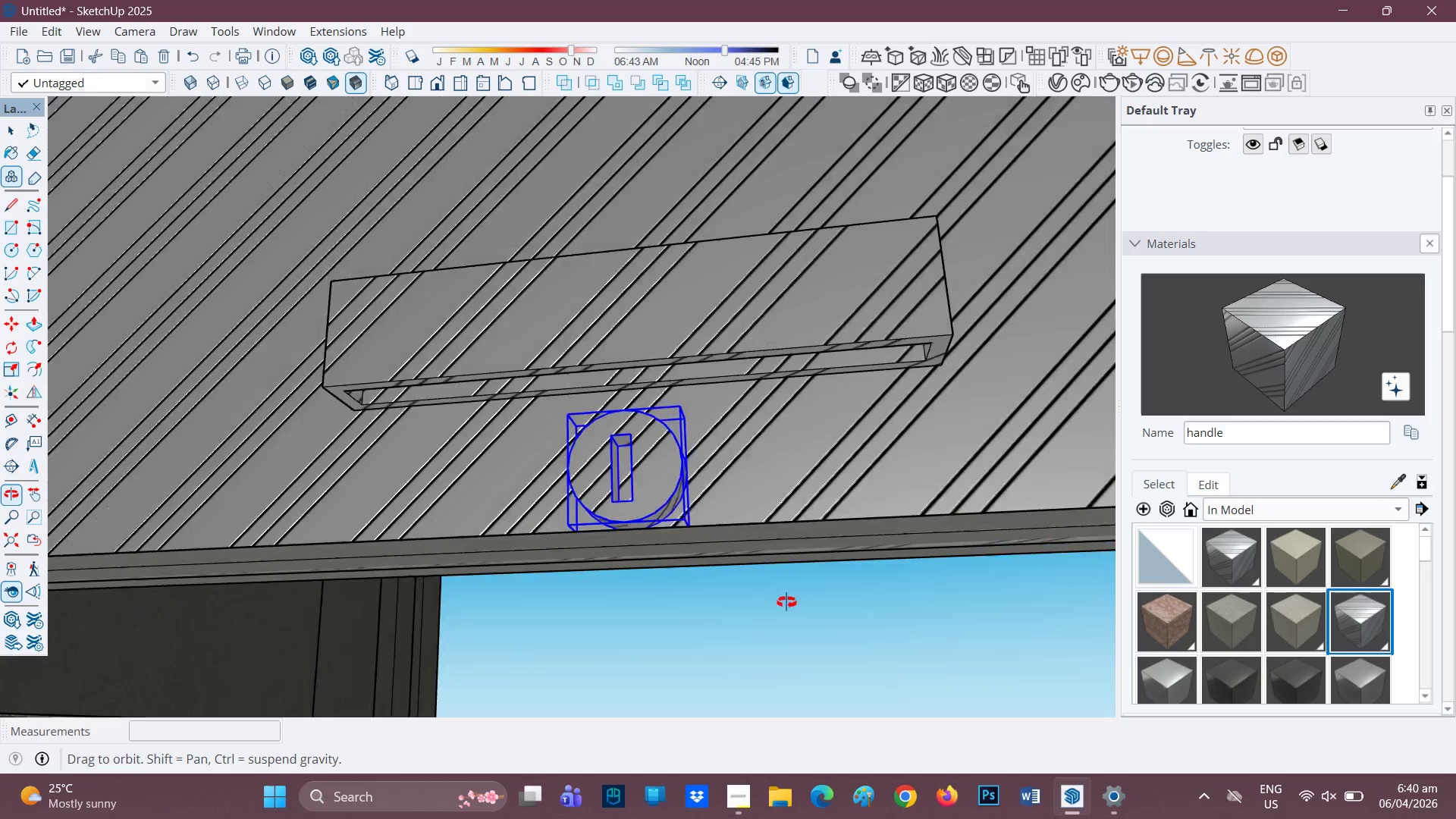 
wait(5.09)
 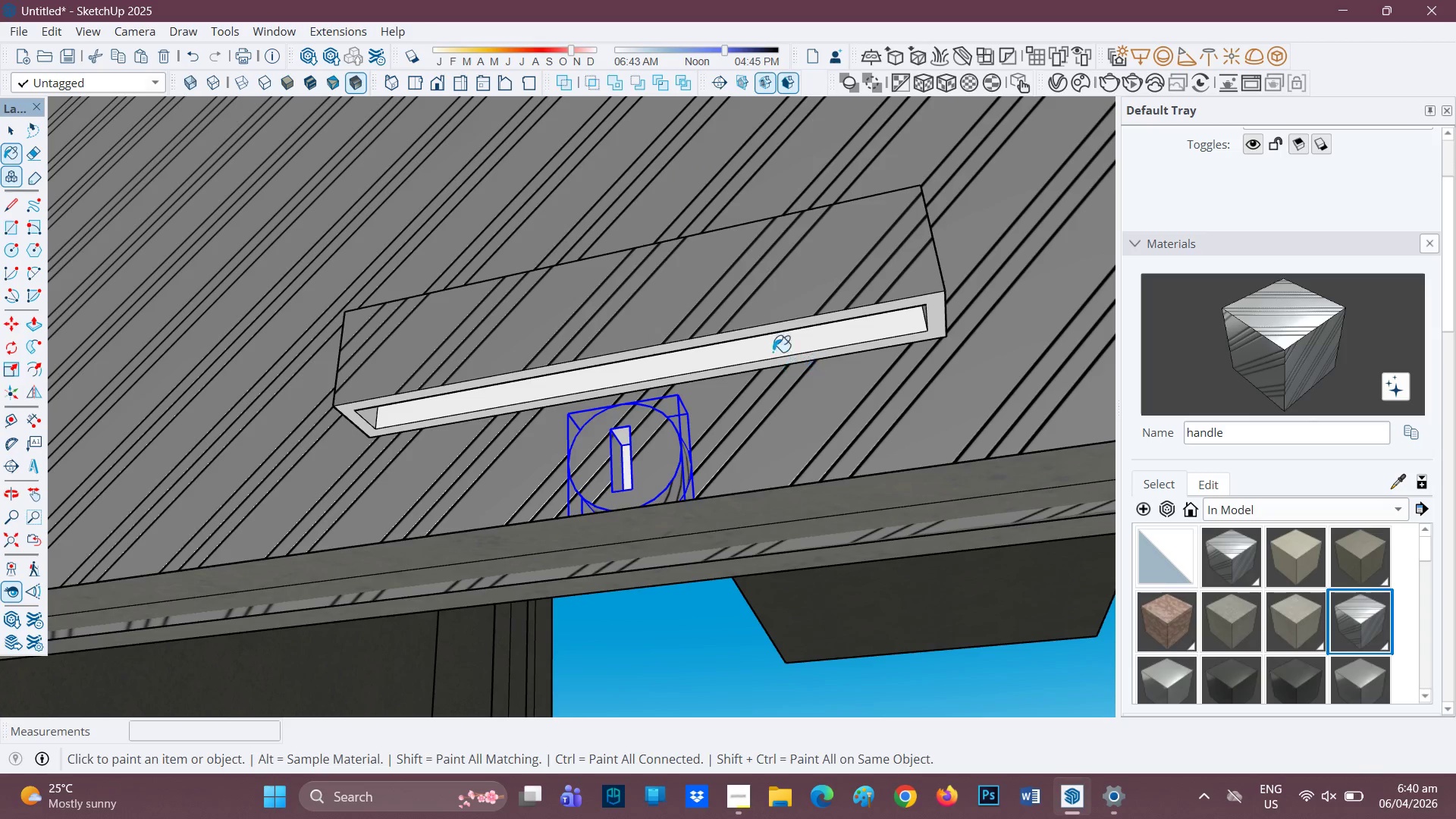 
scroll: coordinate [795, 601], scroll_direction: down, amount: 6.0
 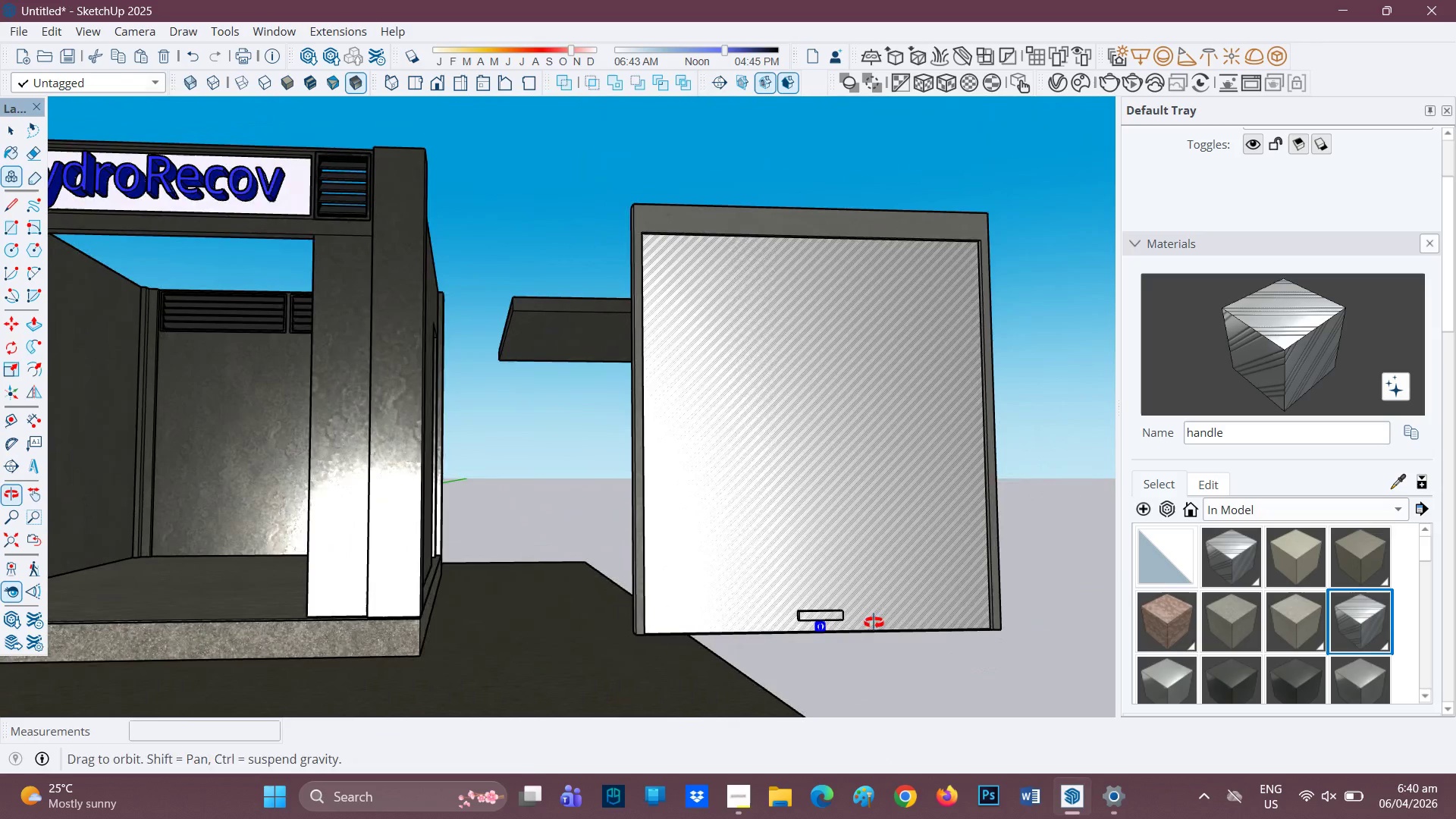 
key(Space)
 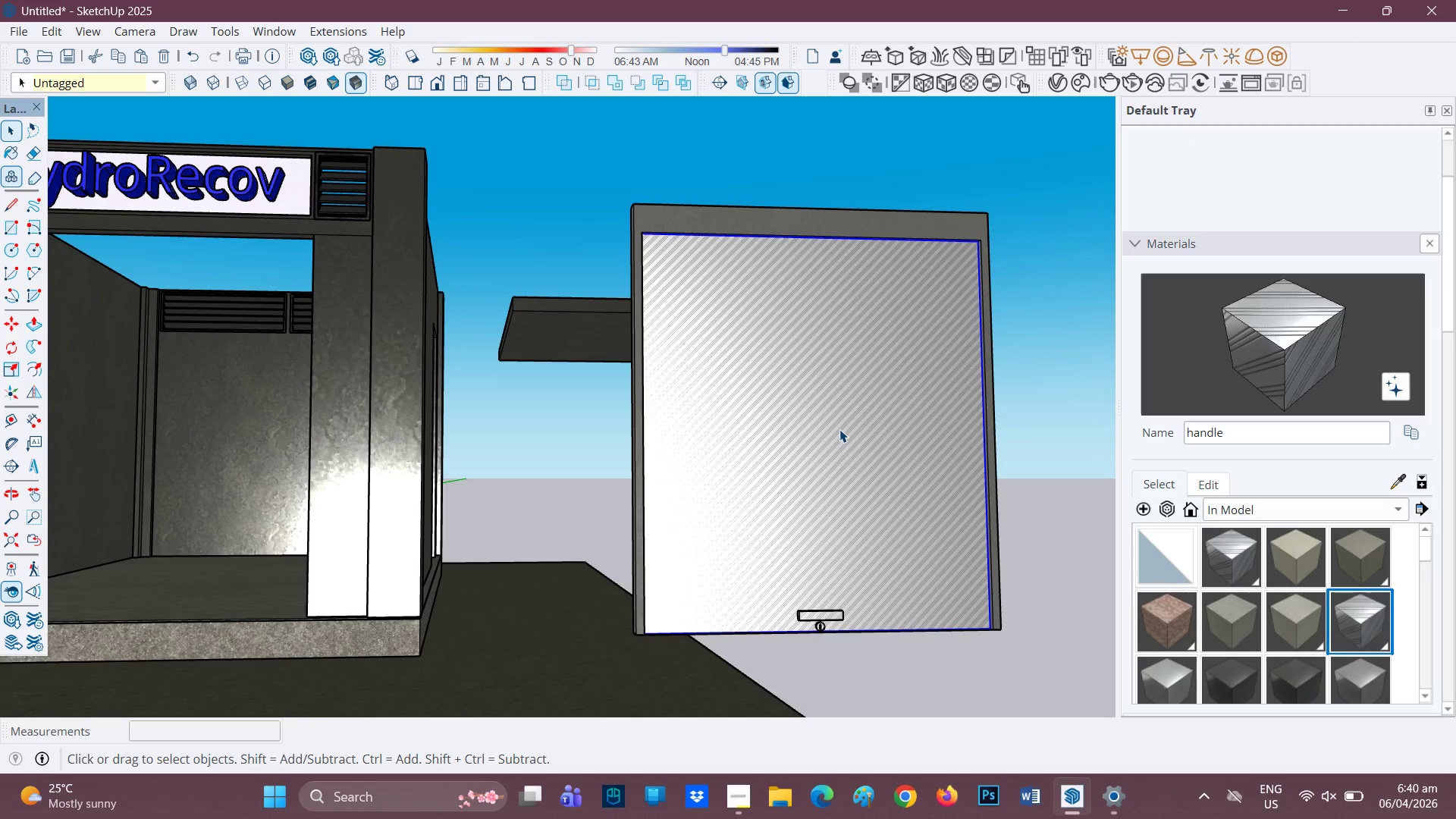 
double_click([839, 429])
 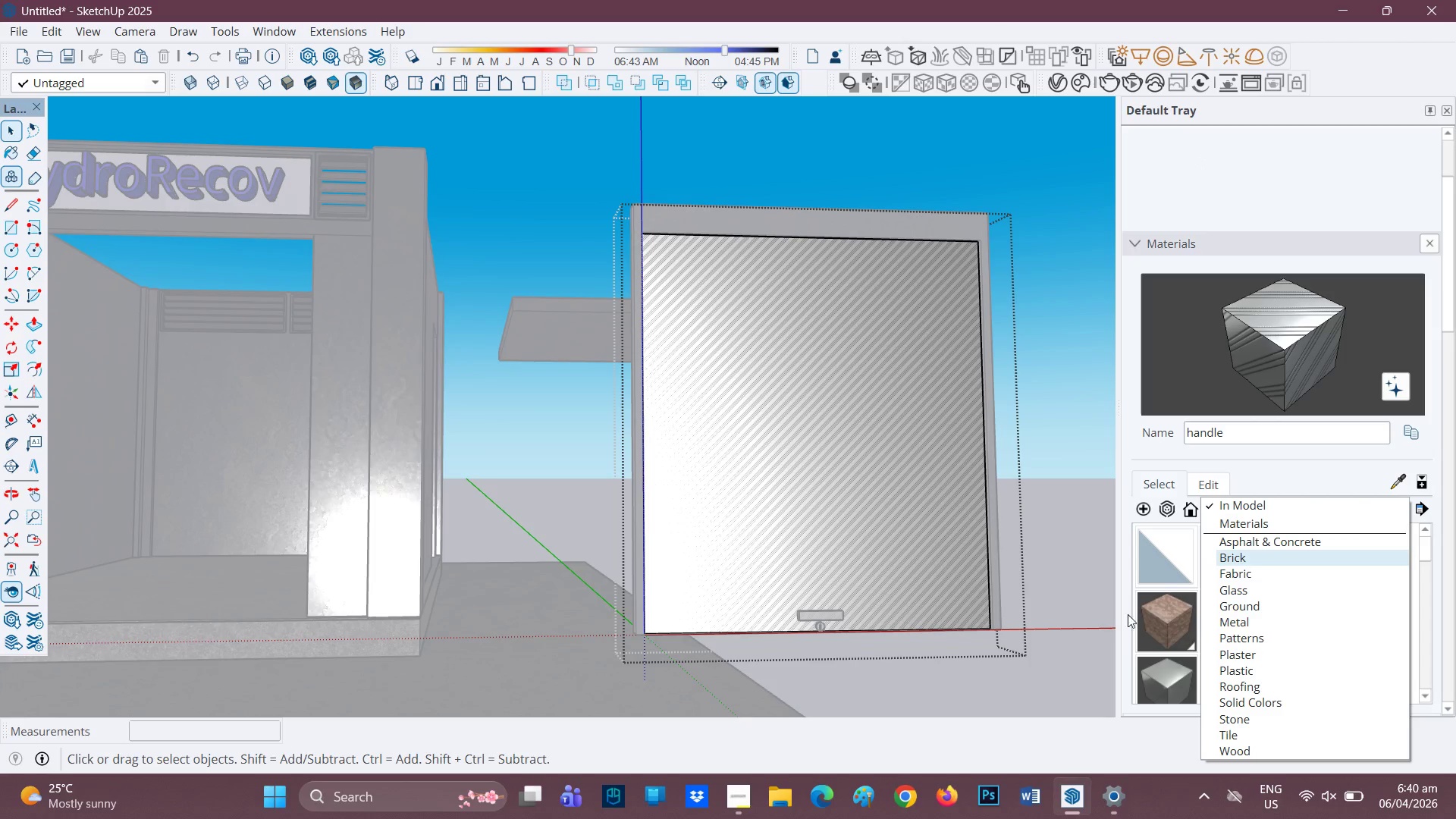 
wait(8.16)
 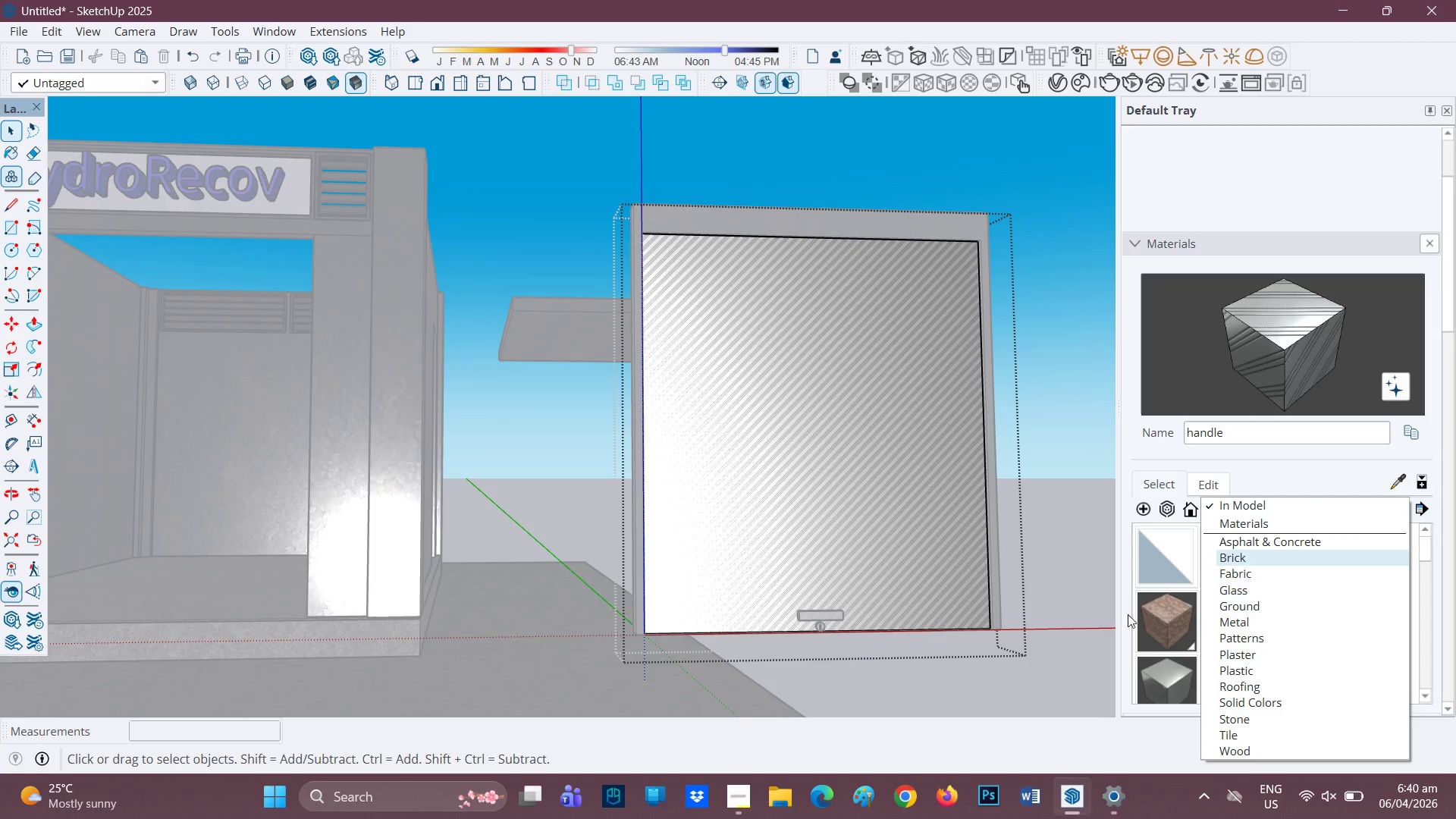 
left_click([1246, 638])
 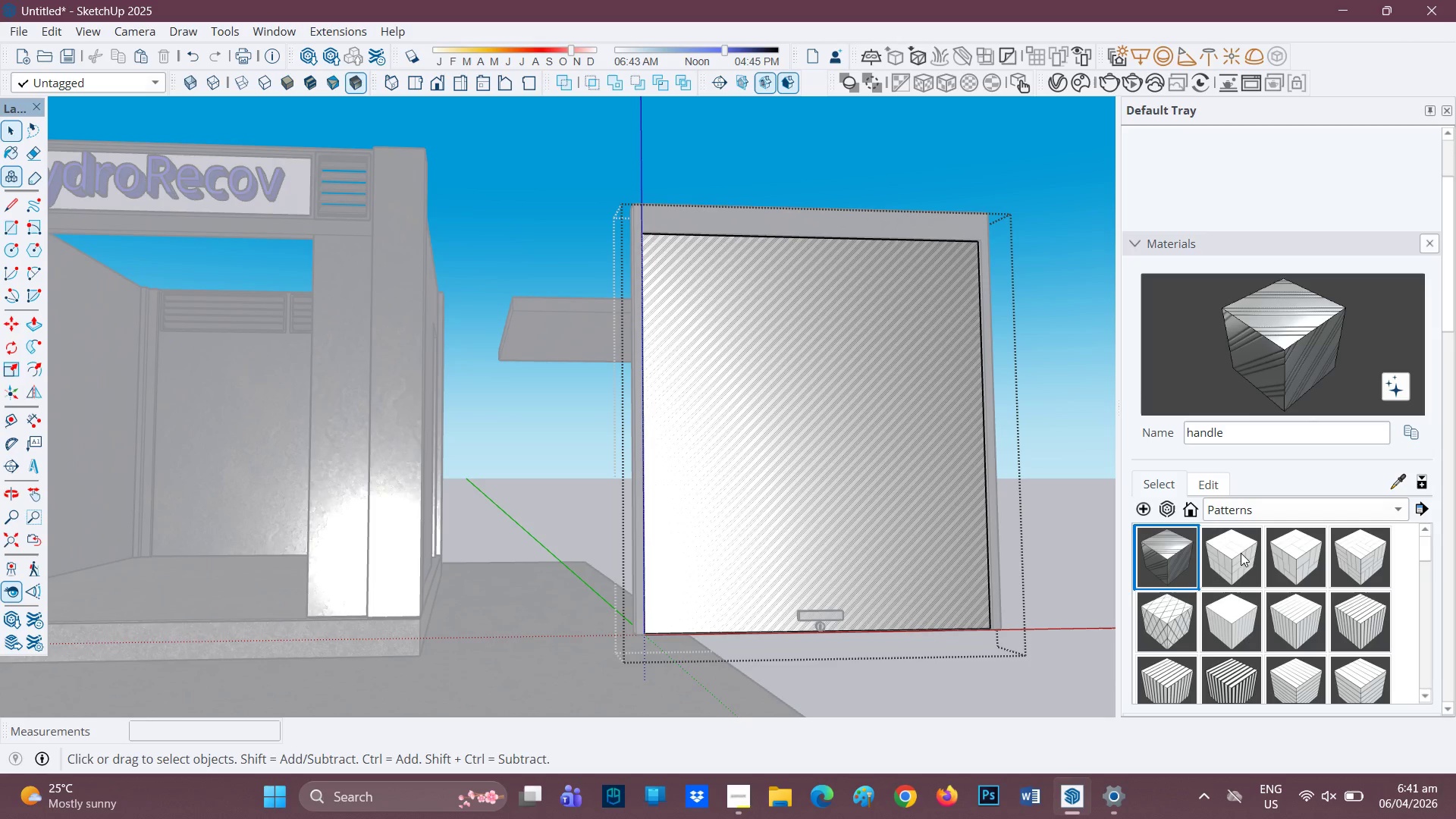 
scroll: coordinate [992, 416], scroll_direction: down, amount: 1.0
 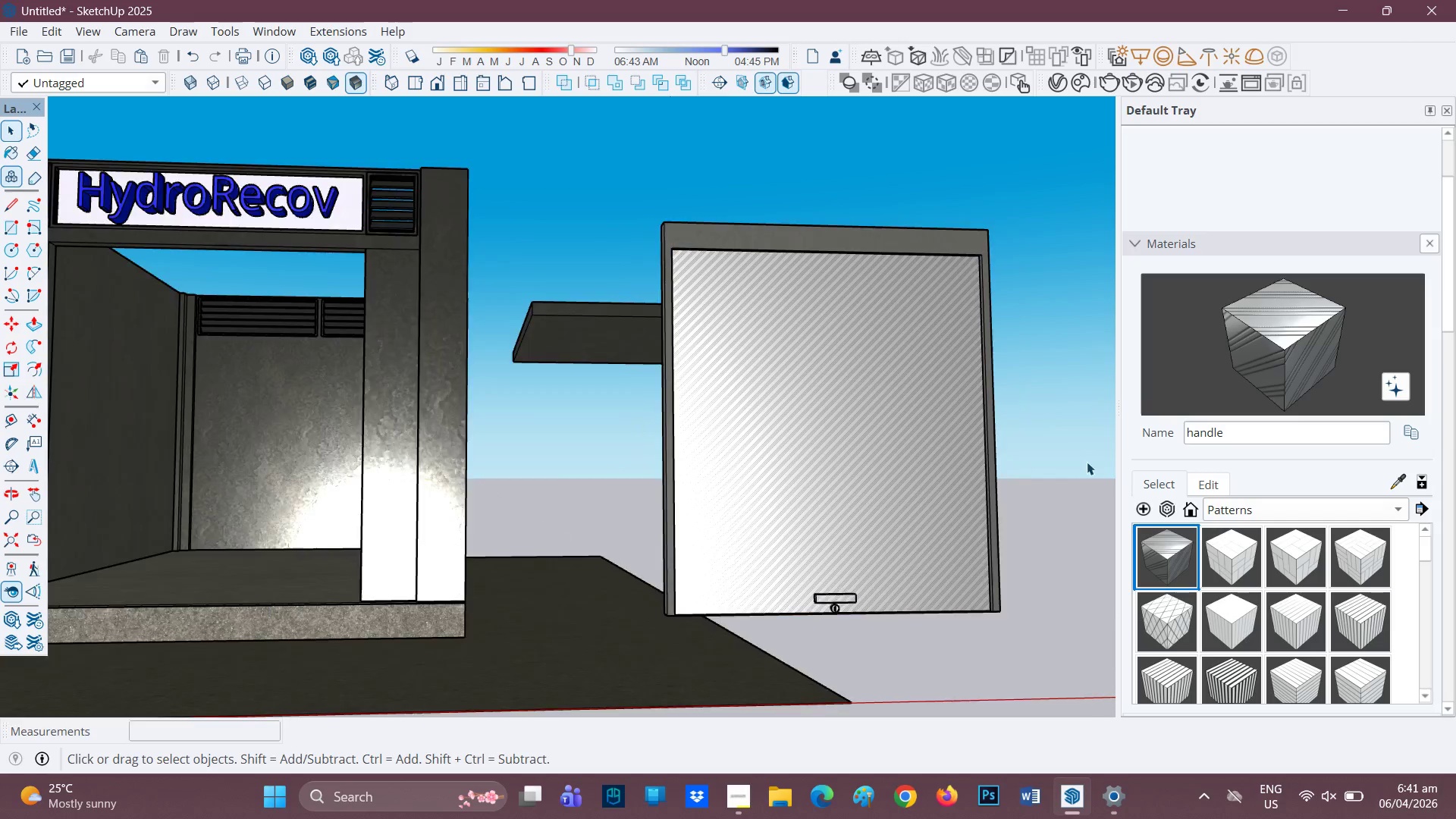 
scroll: coordinate [1143, 504], scroll_direction: up, amount: 1.0
 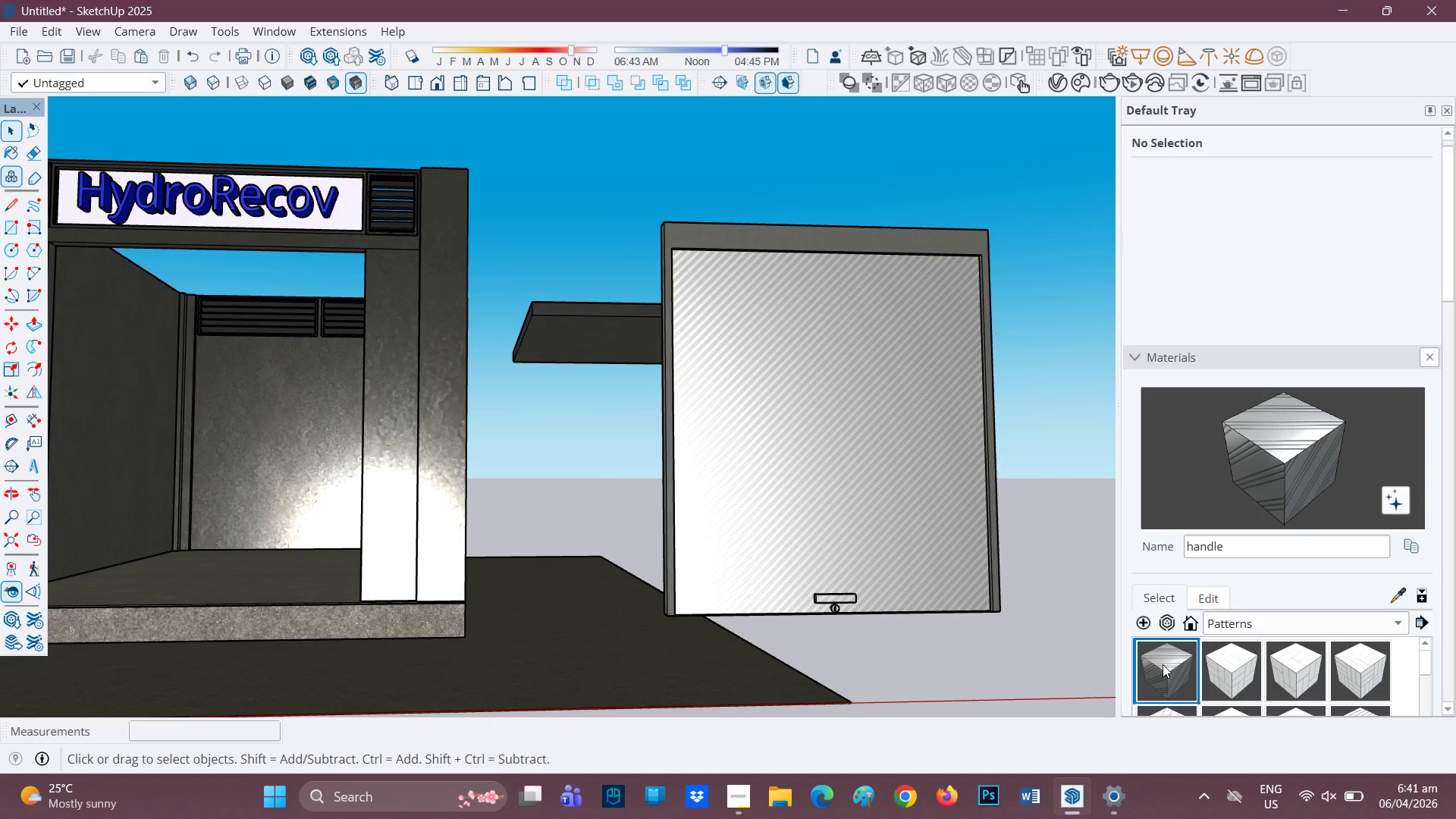 
left_click([1163, 664])
 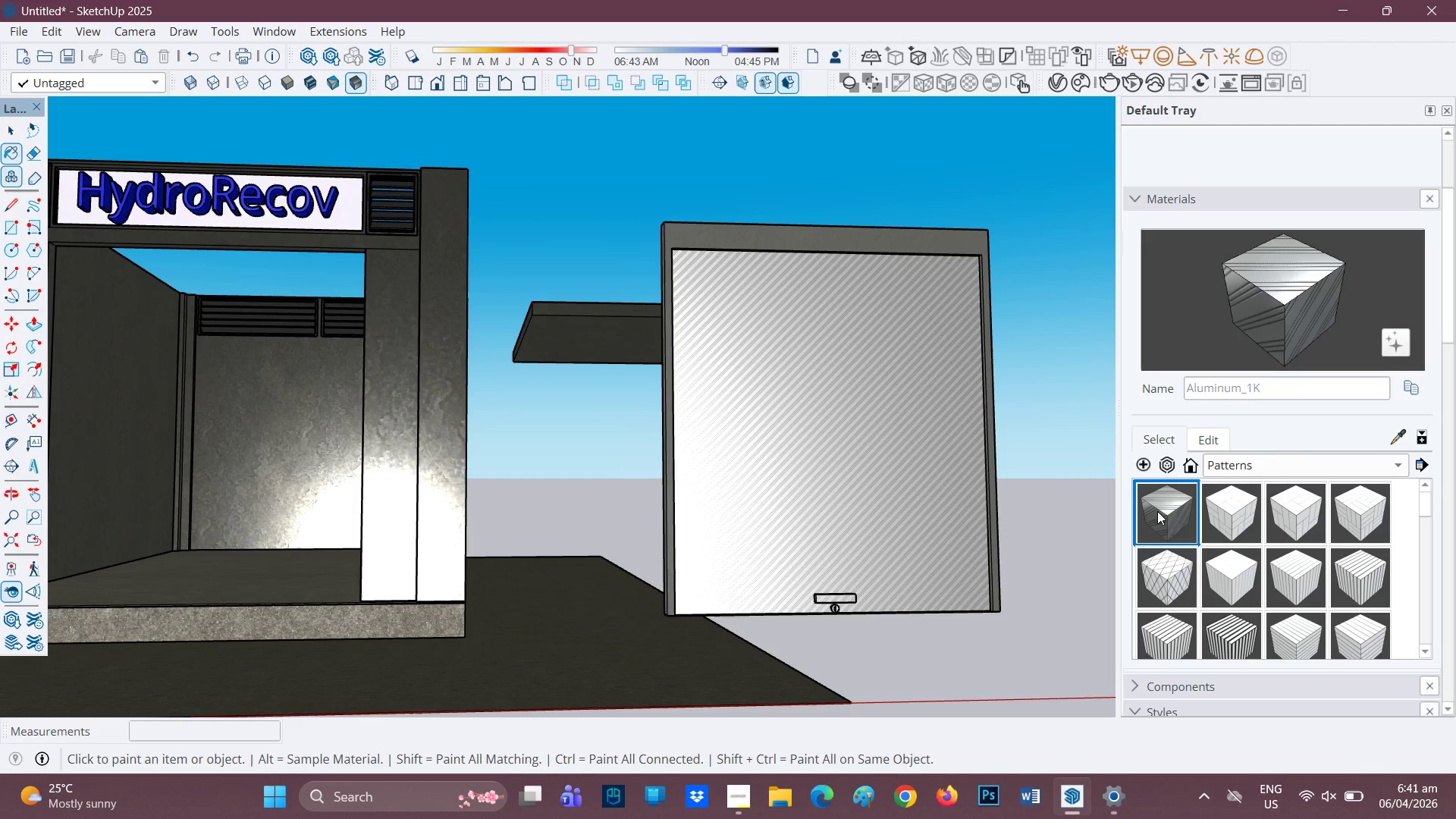 
left_click([1276, 390])
 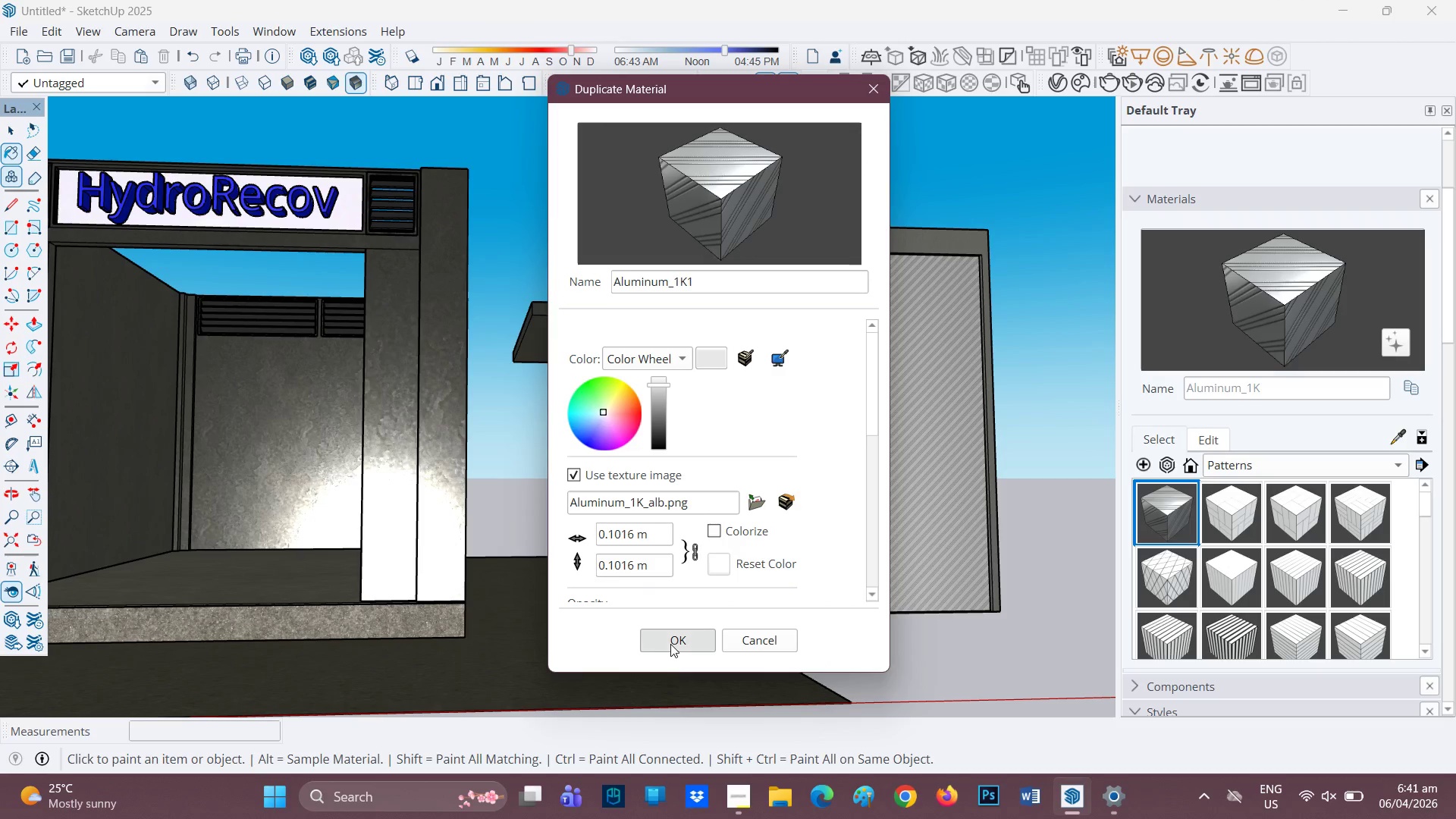 
scroll: coordinate [1147, 411], scroll_direction: up, amount: 2.0
 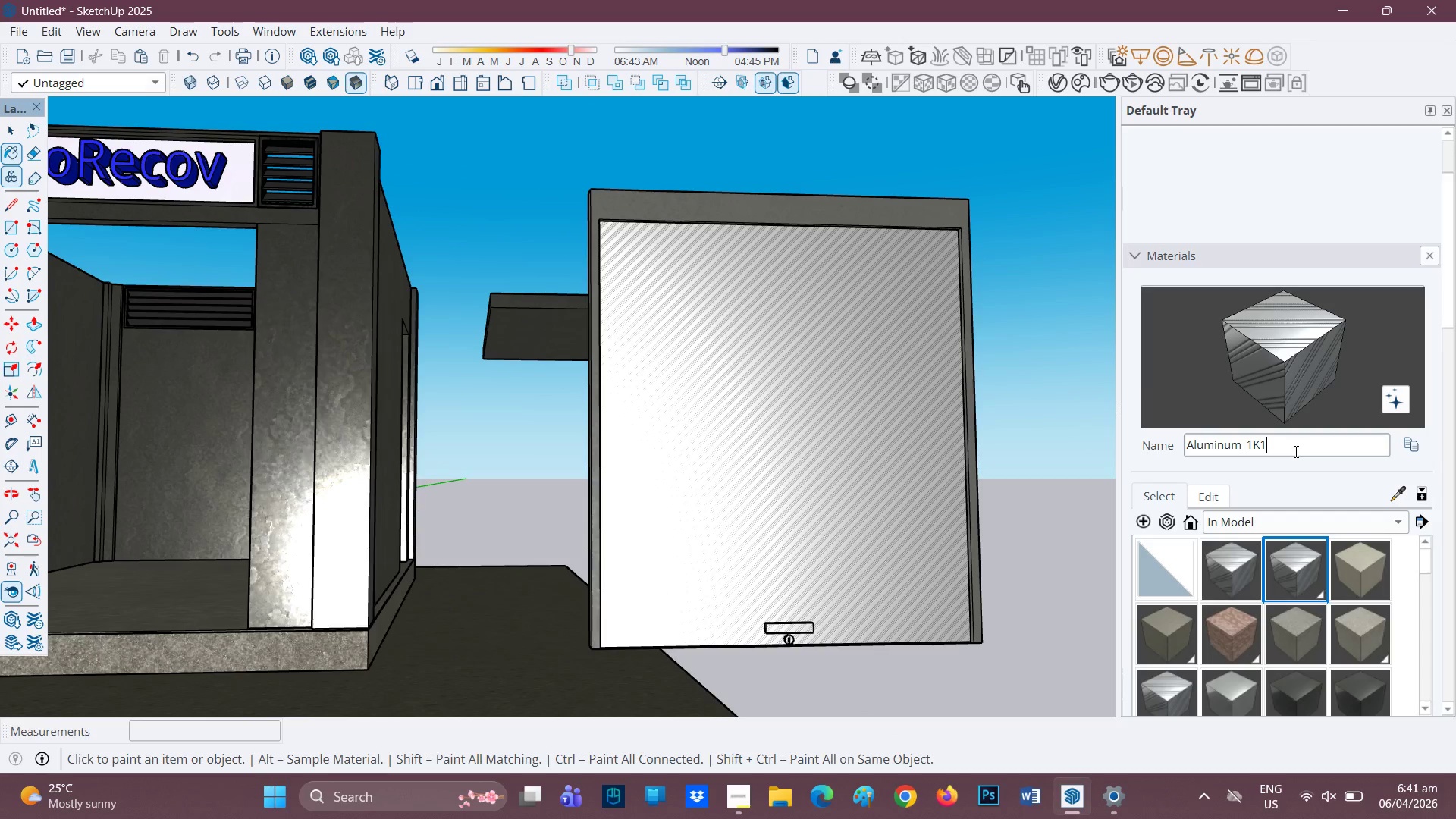 
left_click_drag(start_coordinate=[1291, 446], to_coordinate=[1125, 438])
 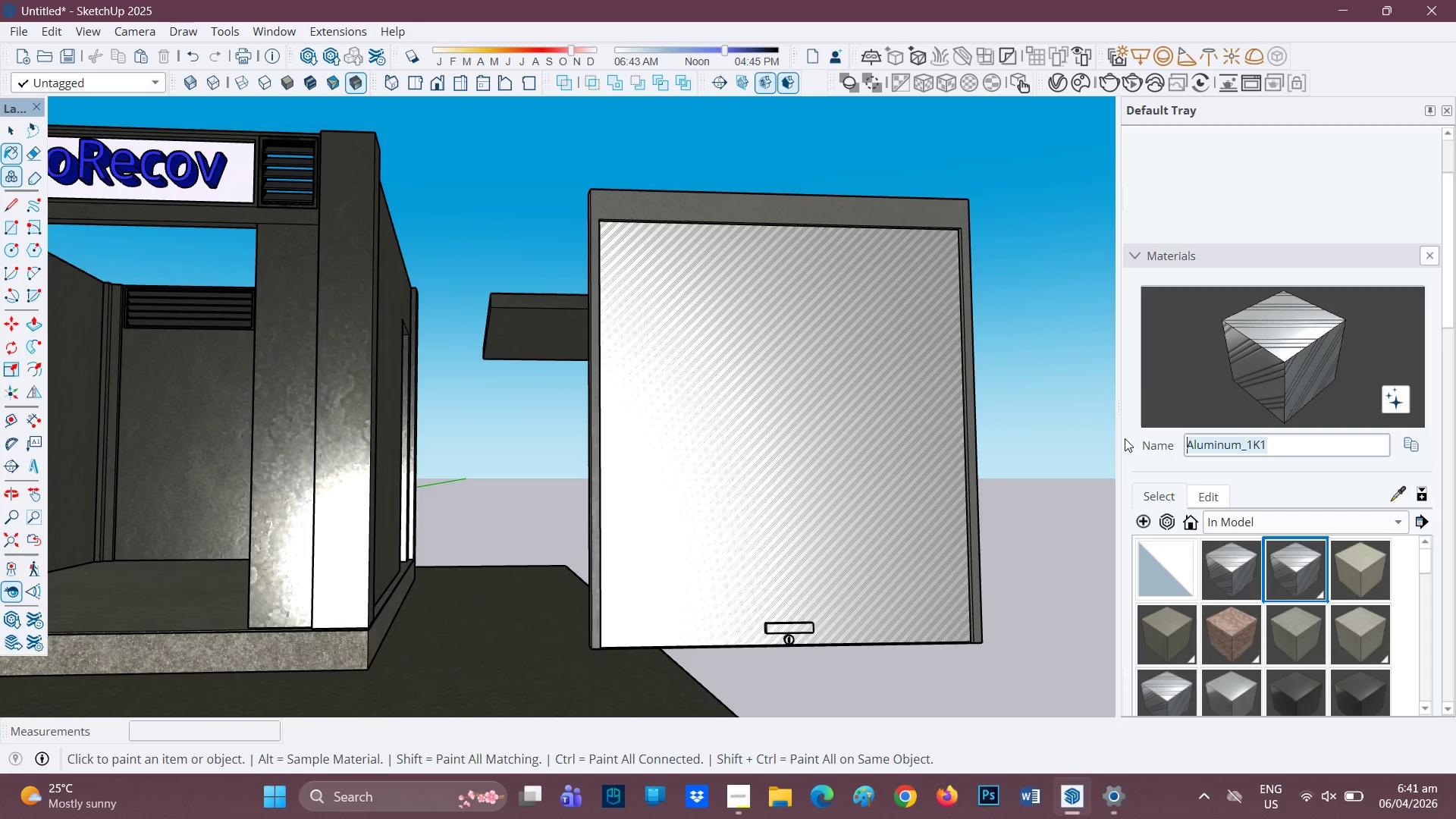 
type(roll up)
 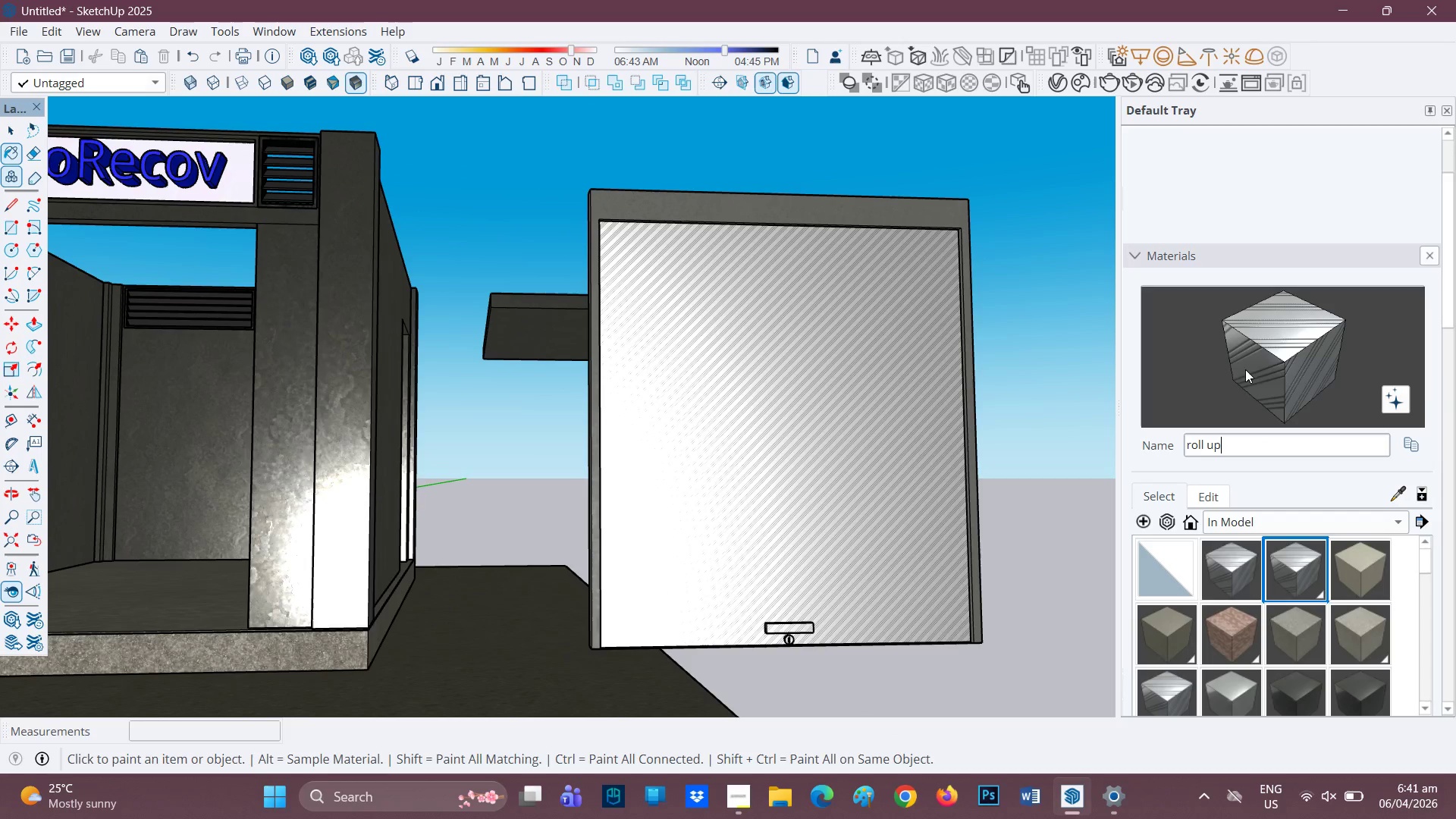 
left_click([1245, 369])
 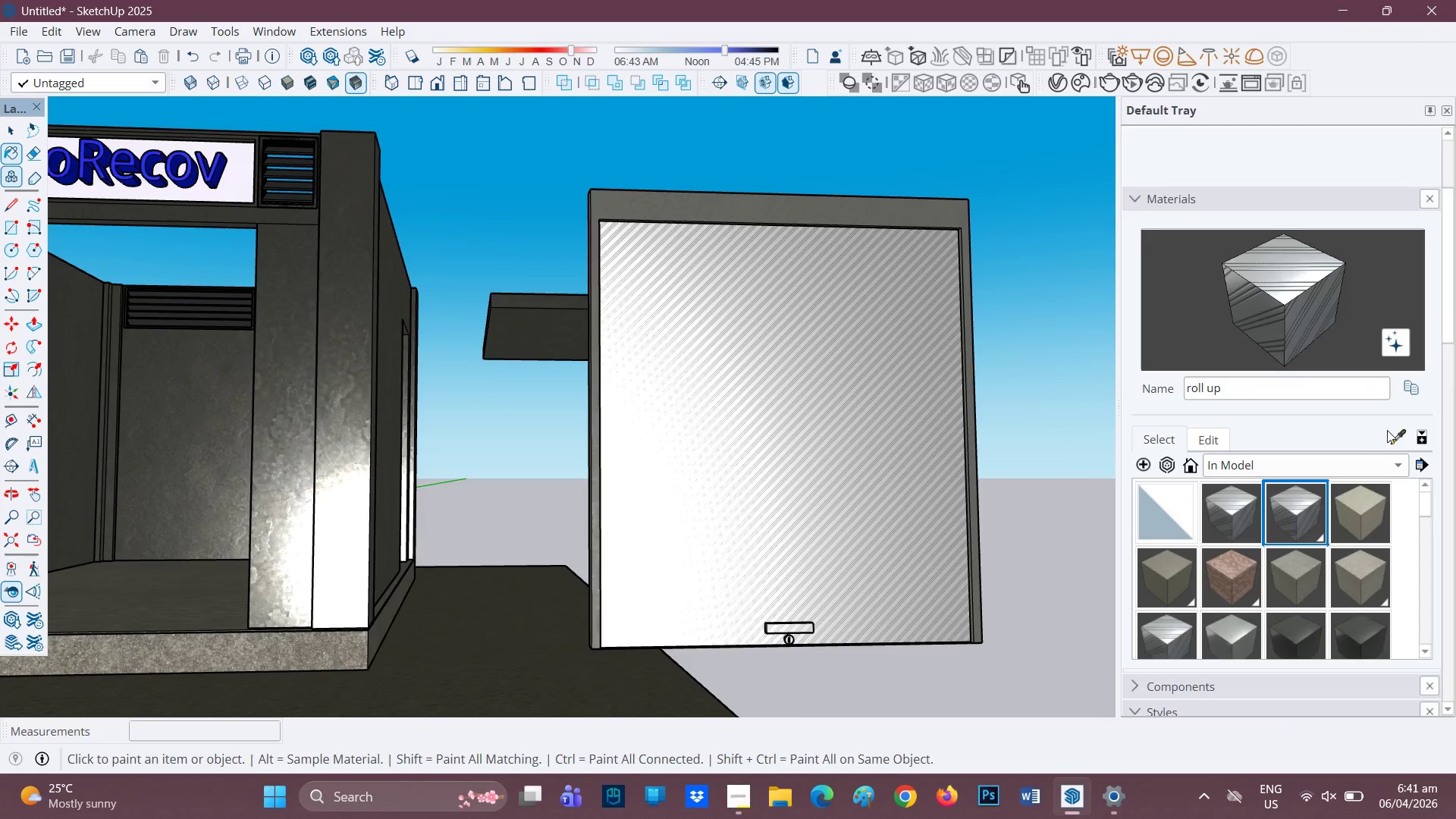 
left_click([1263, 308])
 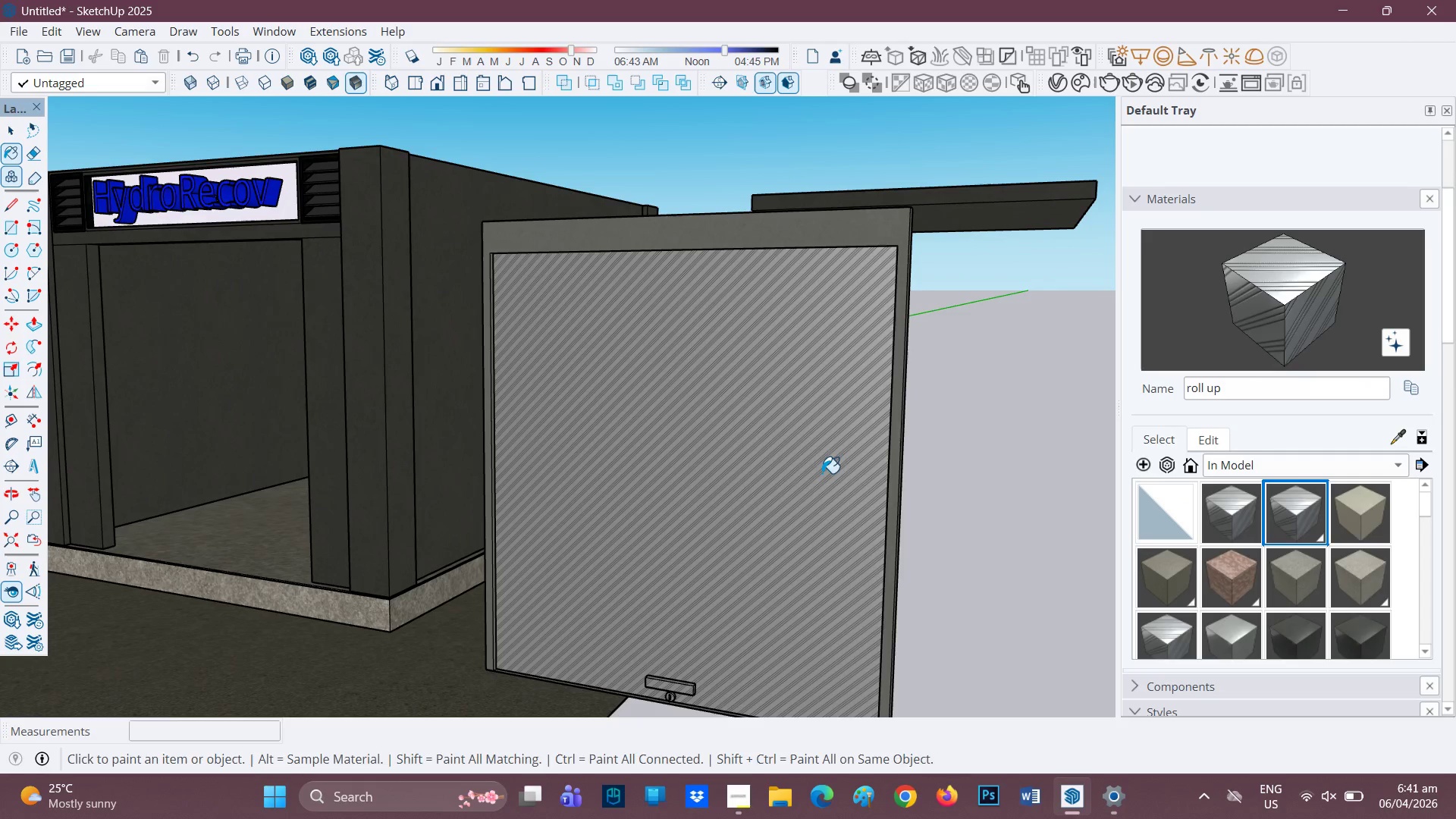 
wait(6.2)
 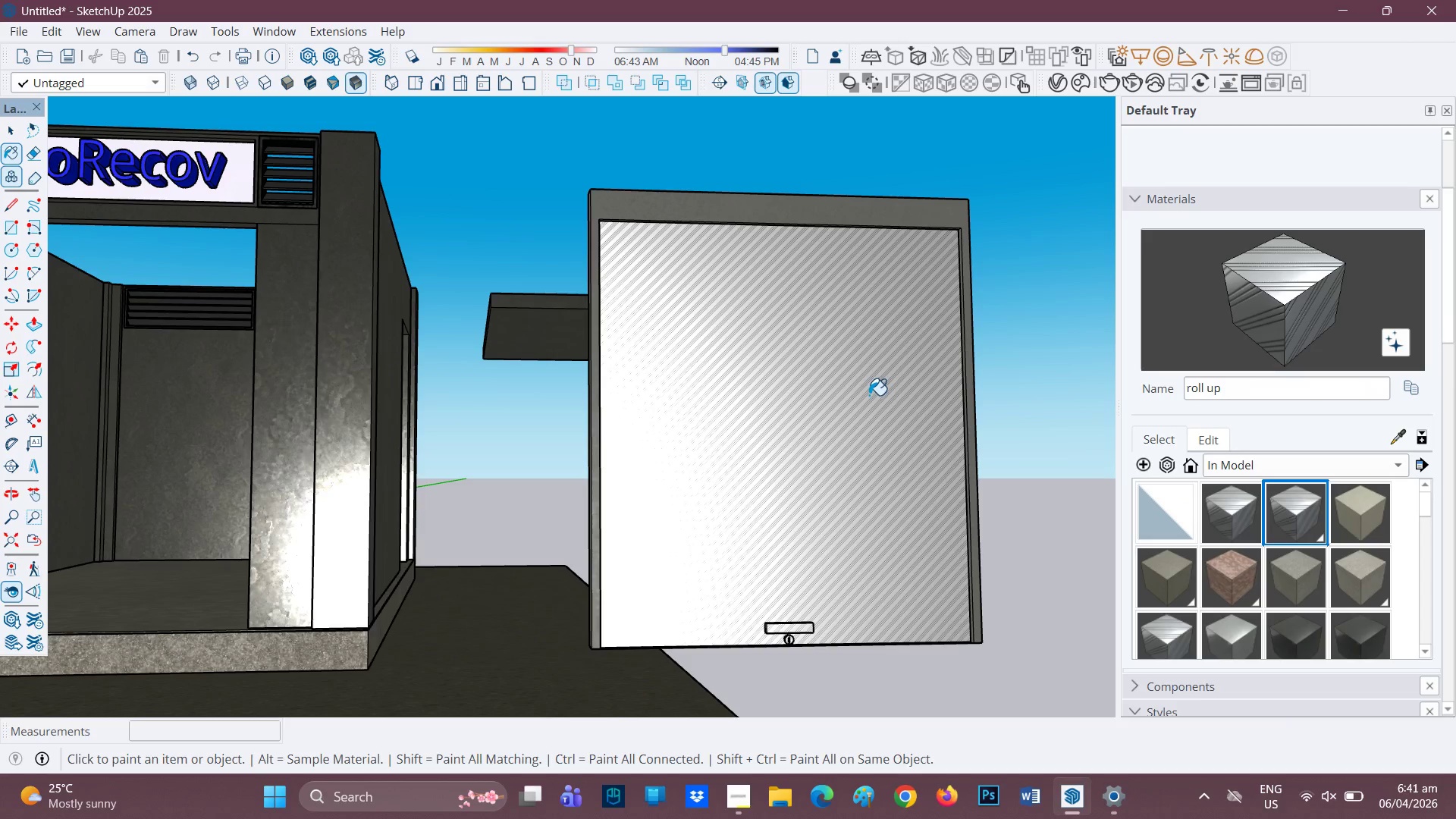 
left_click([247, 449])
 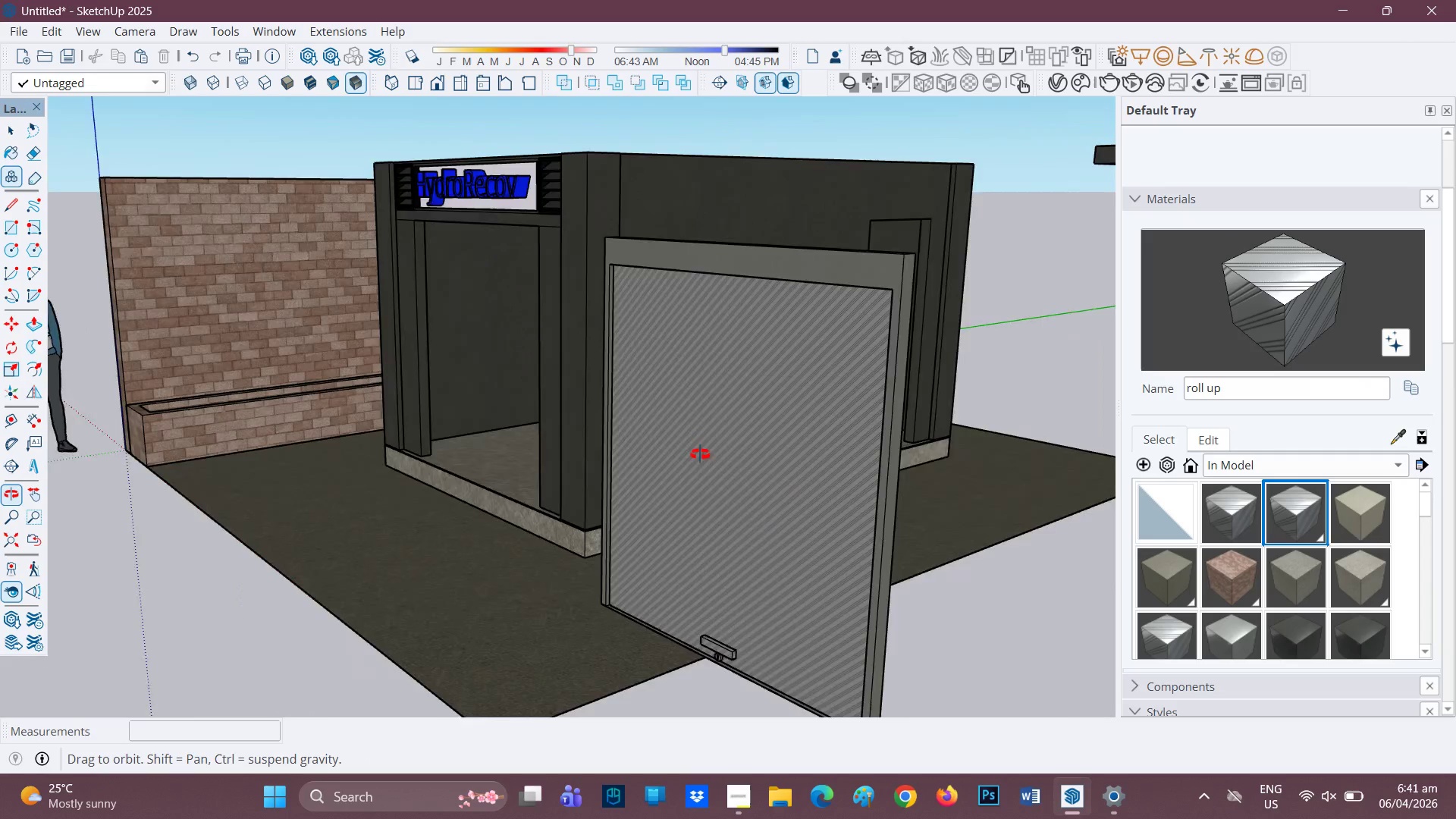 
key(Space)
 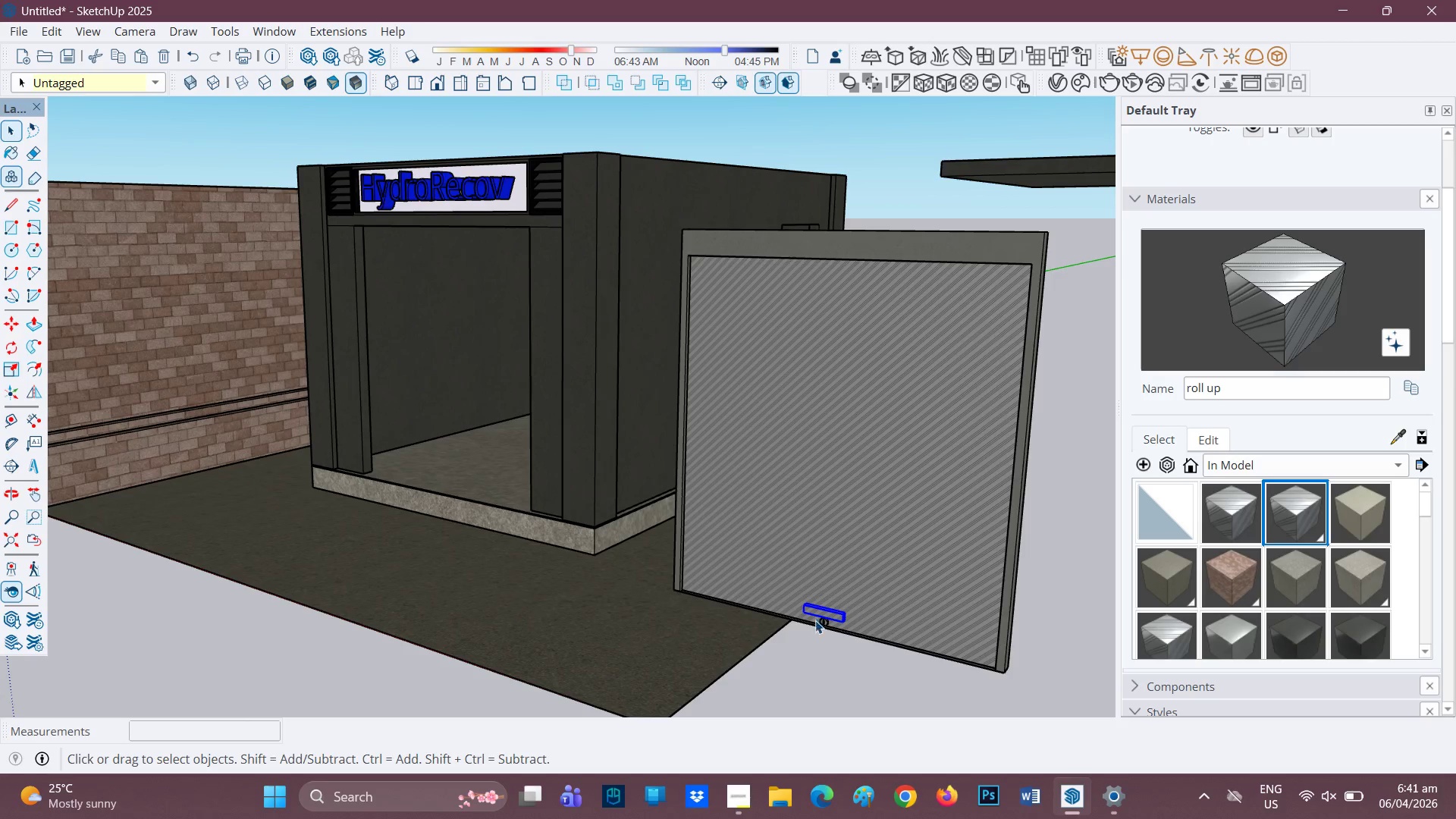 
left_click([933, 467])
 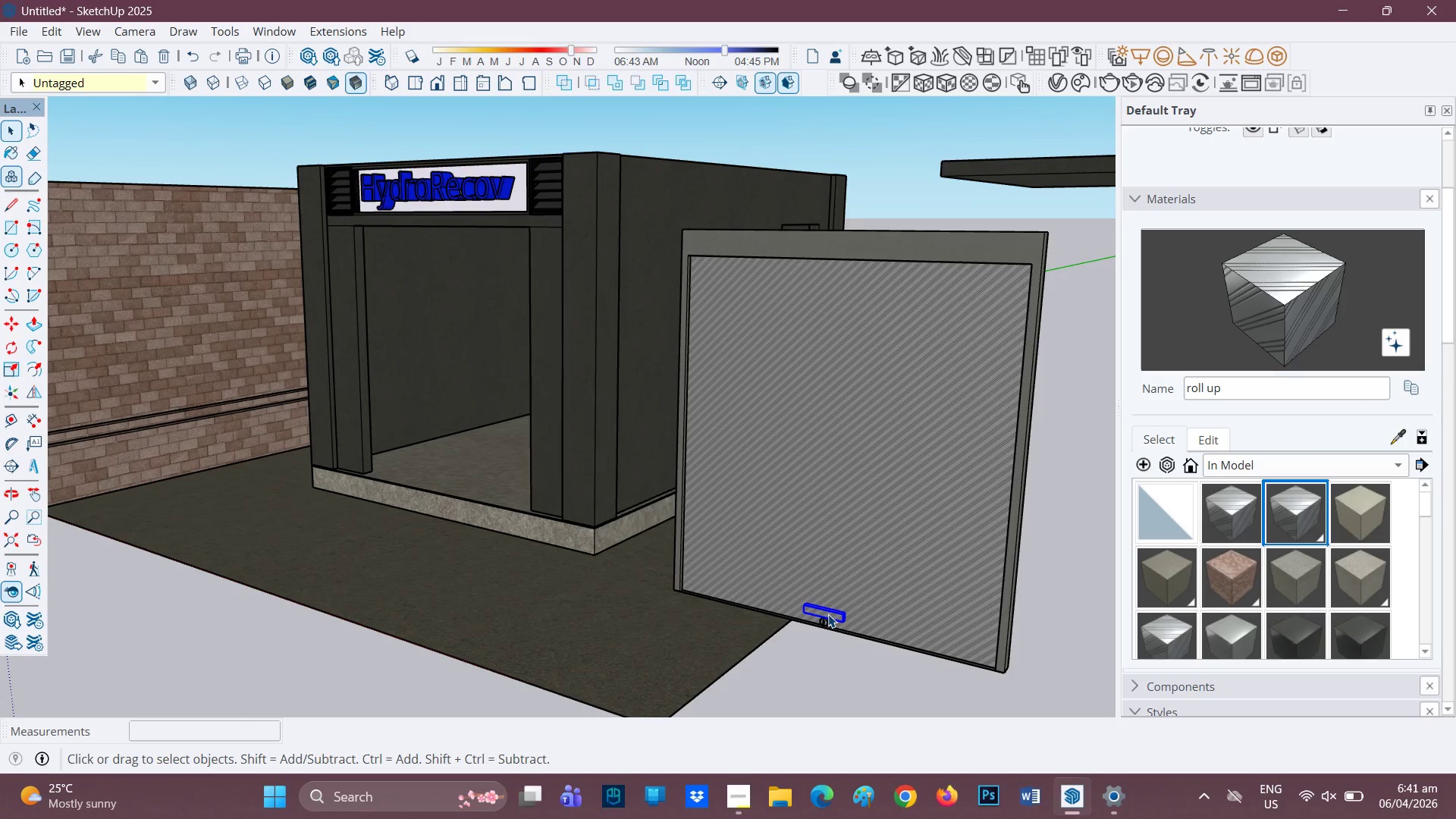 
double_click([828, 614])
 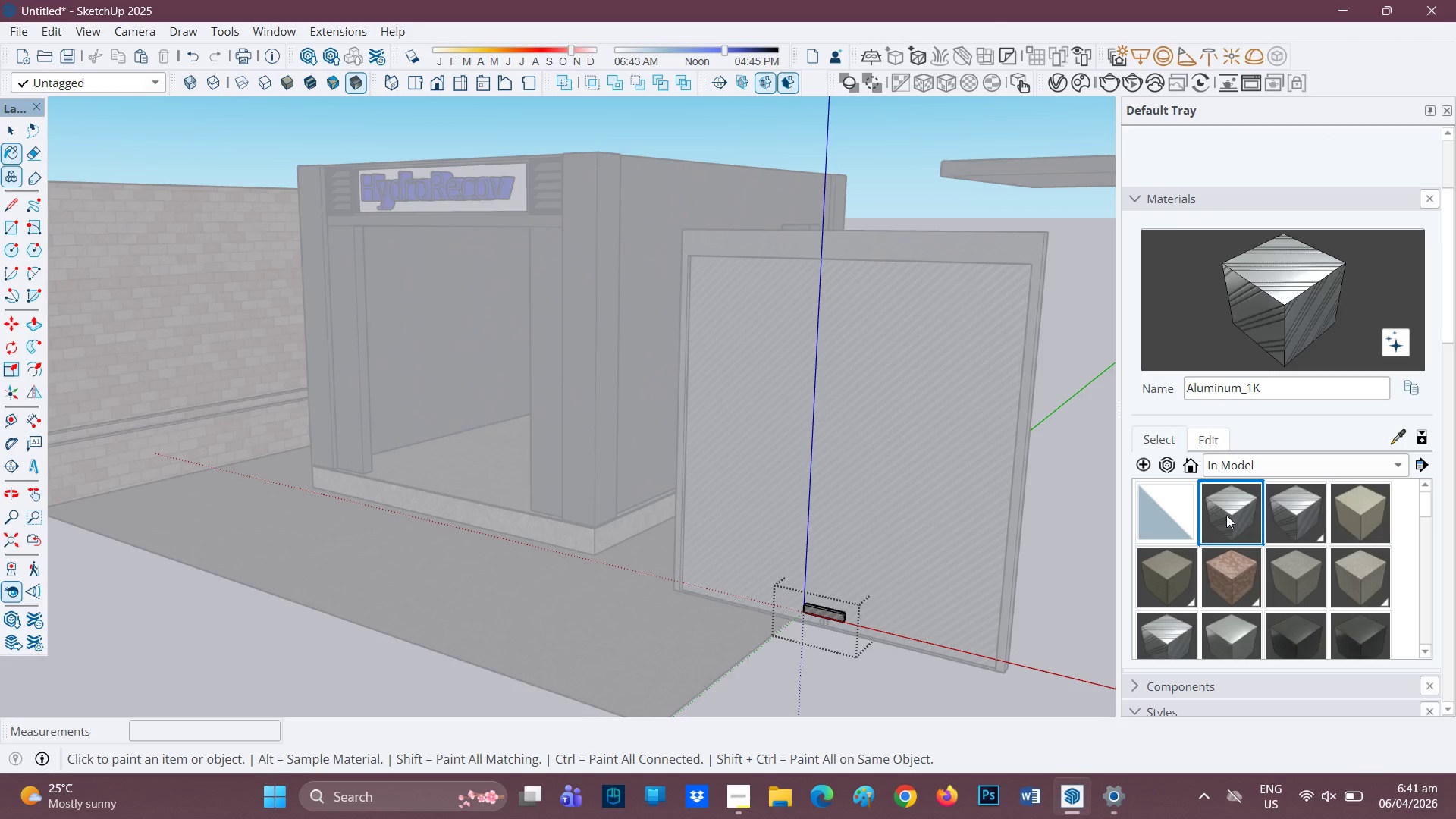 
scroll: coordinate [1280, 541], scroll_direction: none, amount: 0.0
 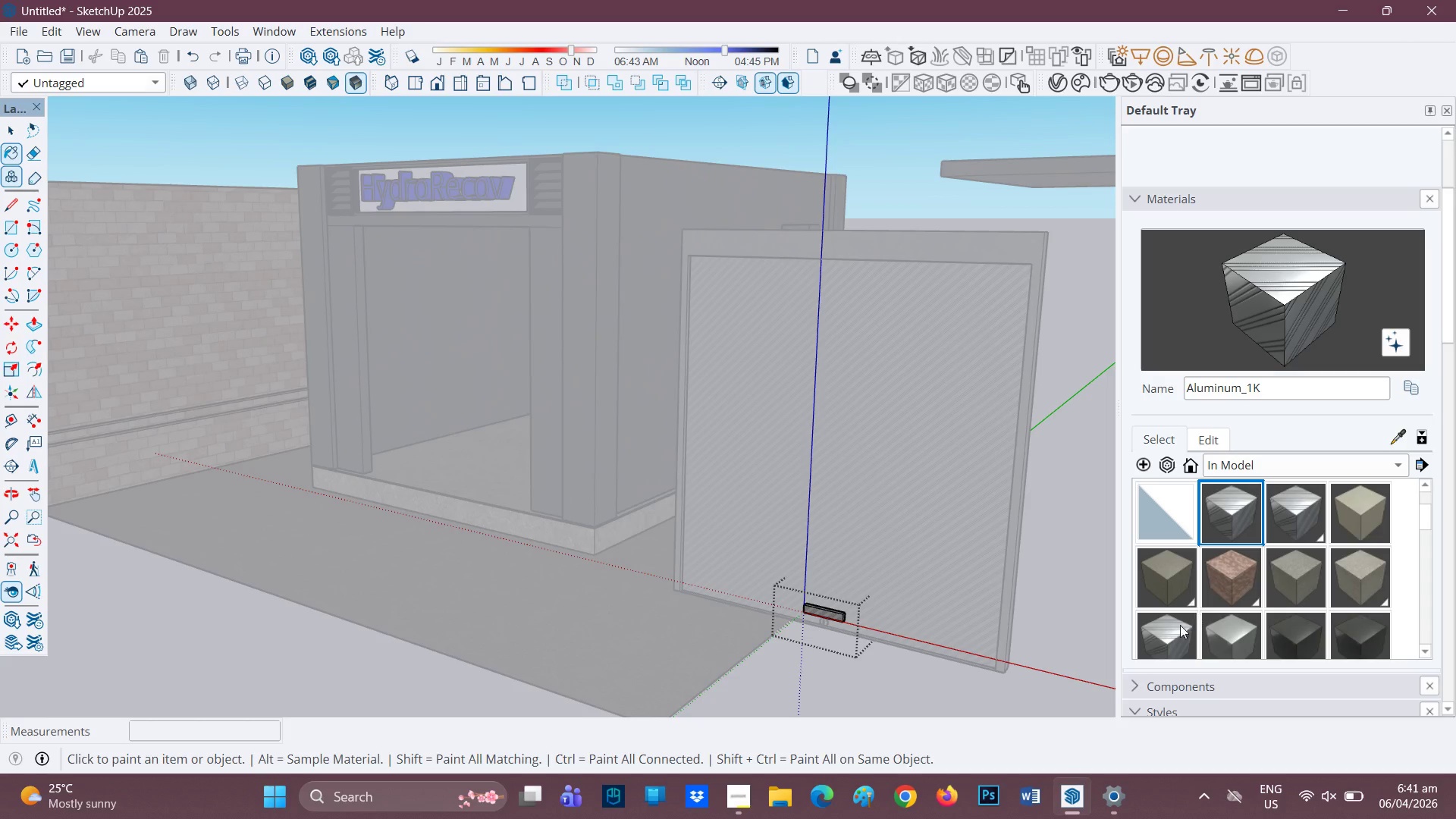 
left_click([1156, 639])
 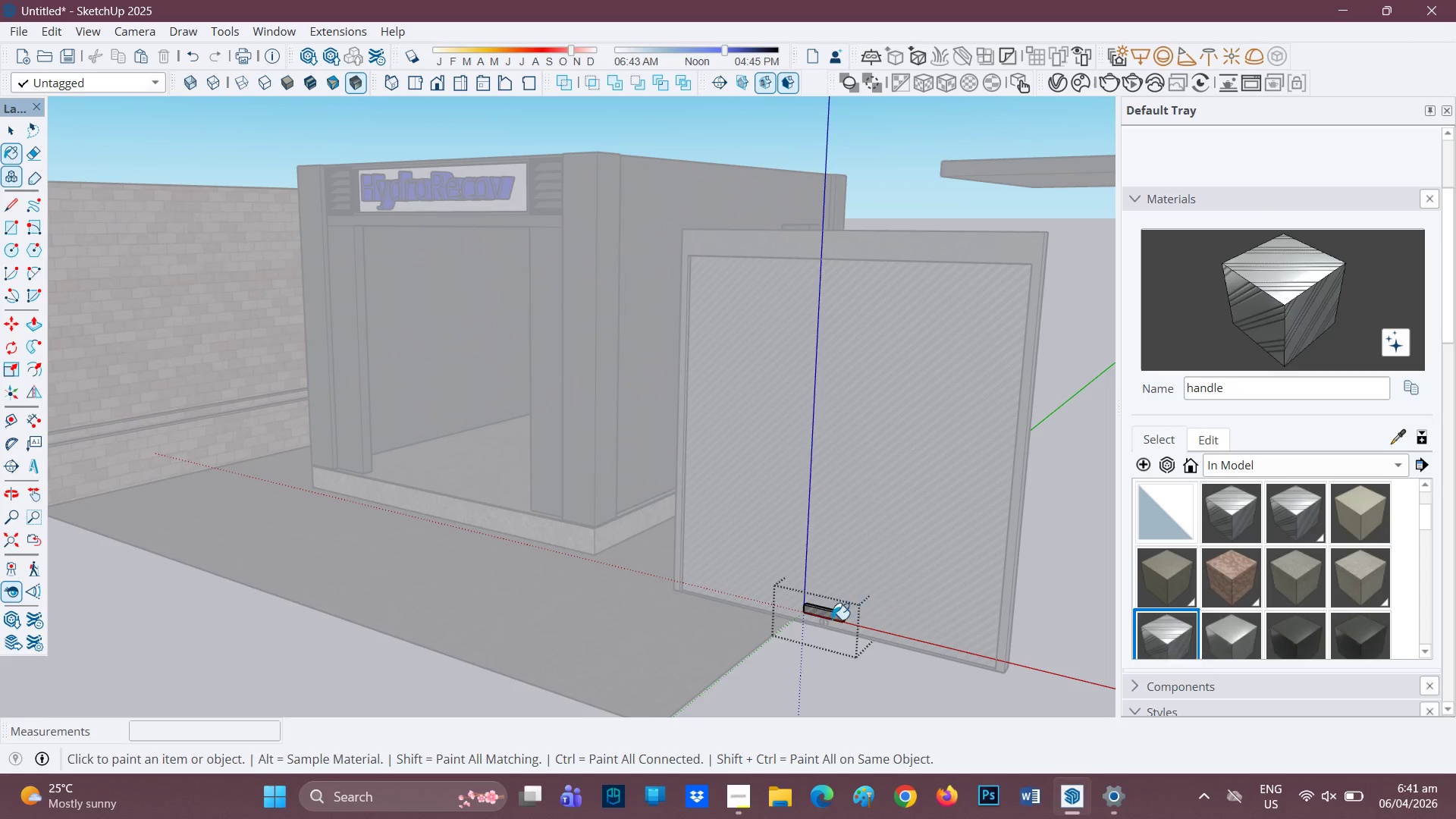 
left_click([829, 616])
 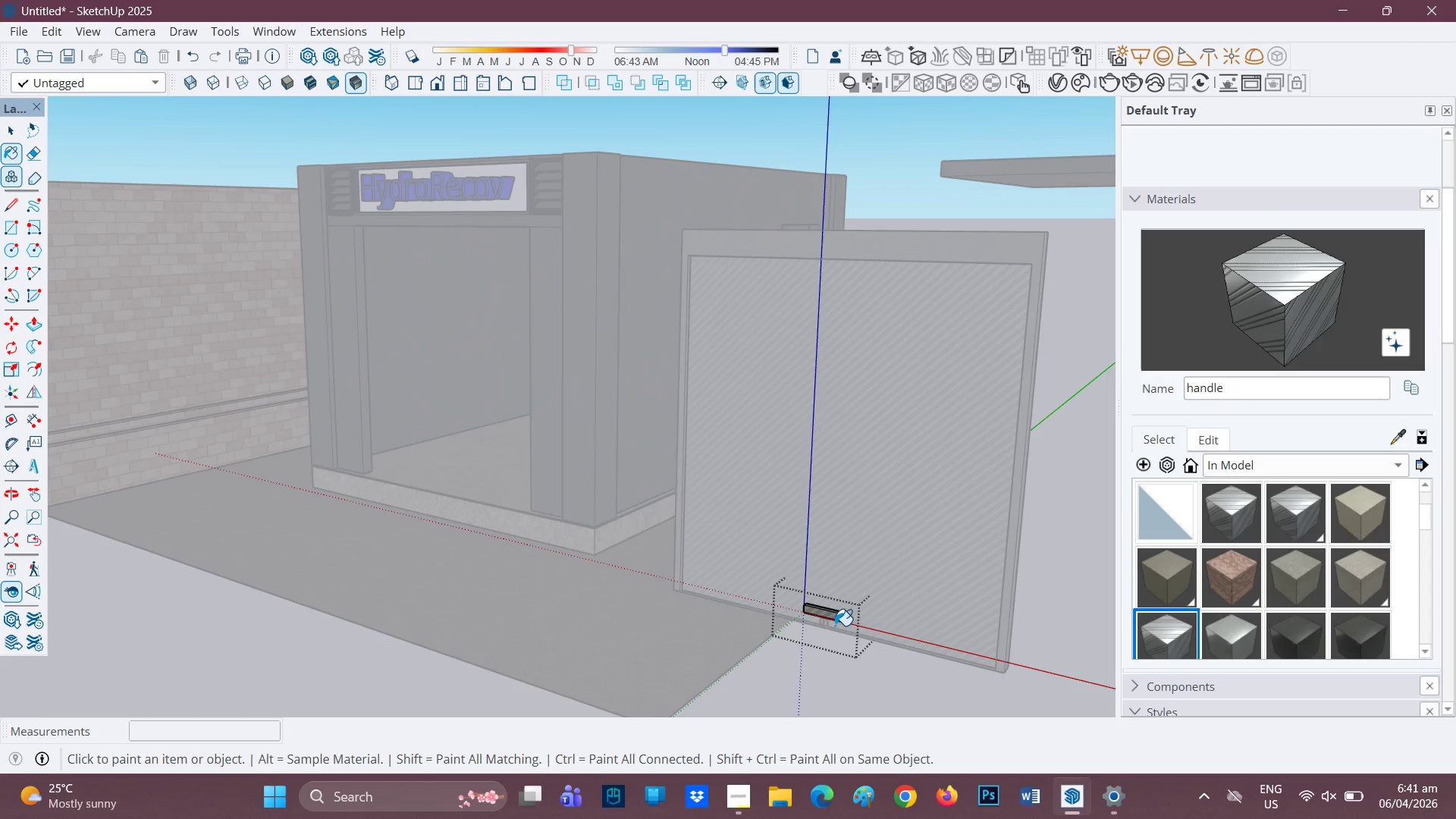 
scroll: coordinate [829, 624], scroll_direction: up, amount: 14.0
 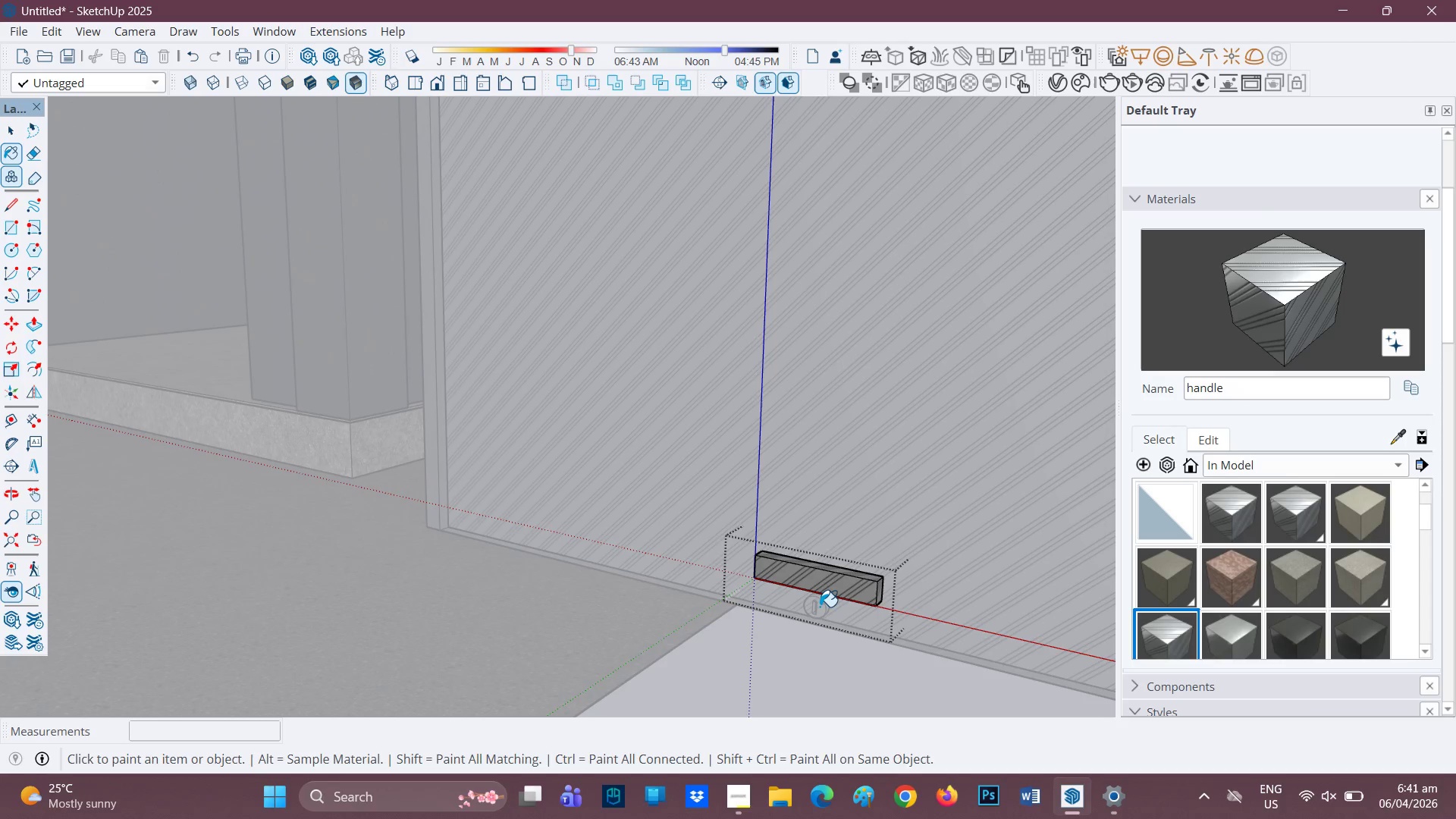 
key(Space)
 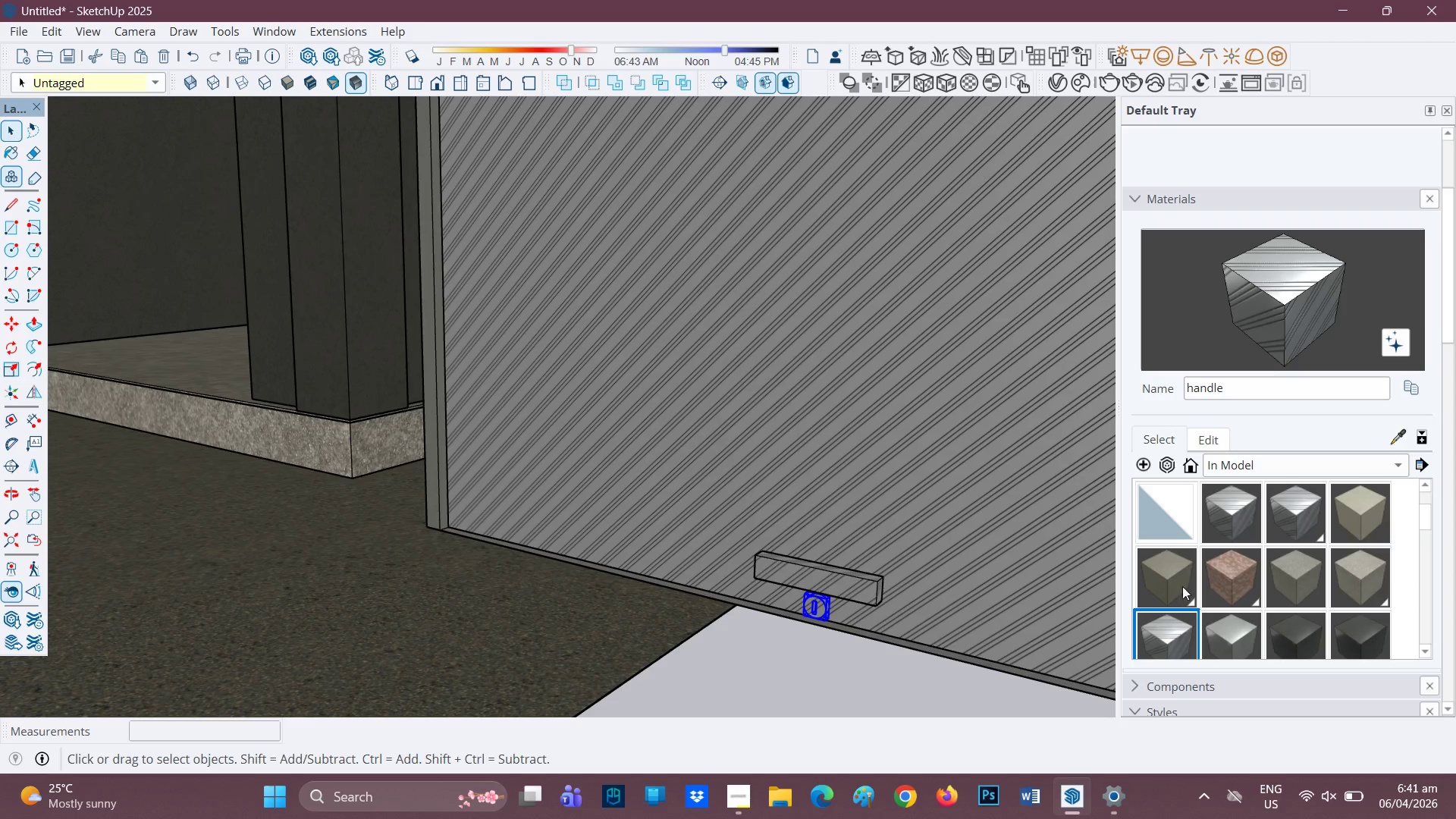 
left_click_drag(start_coordinate=[1173, 640], to_coordinate=[1169, 642])
 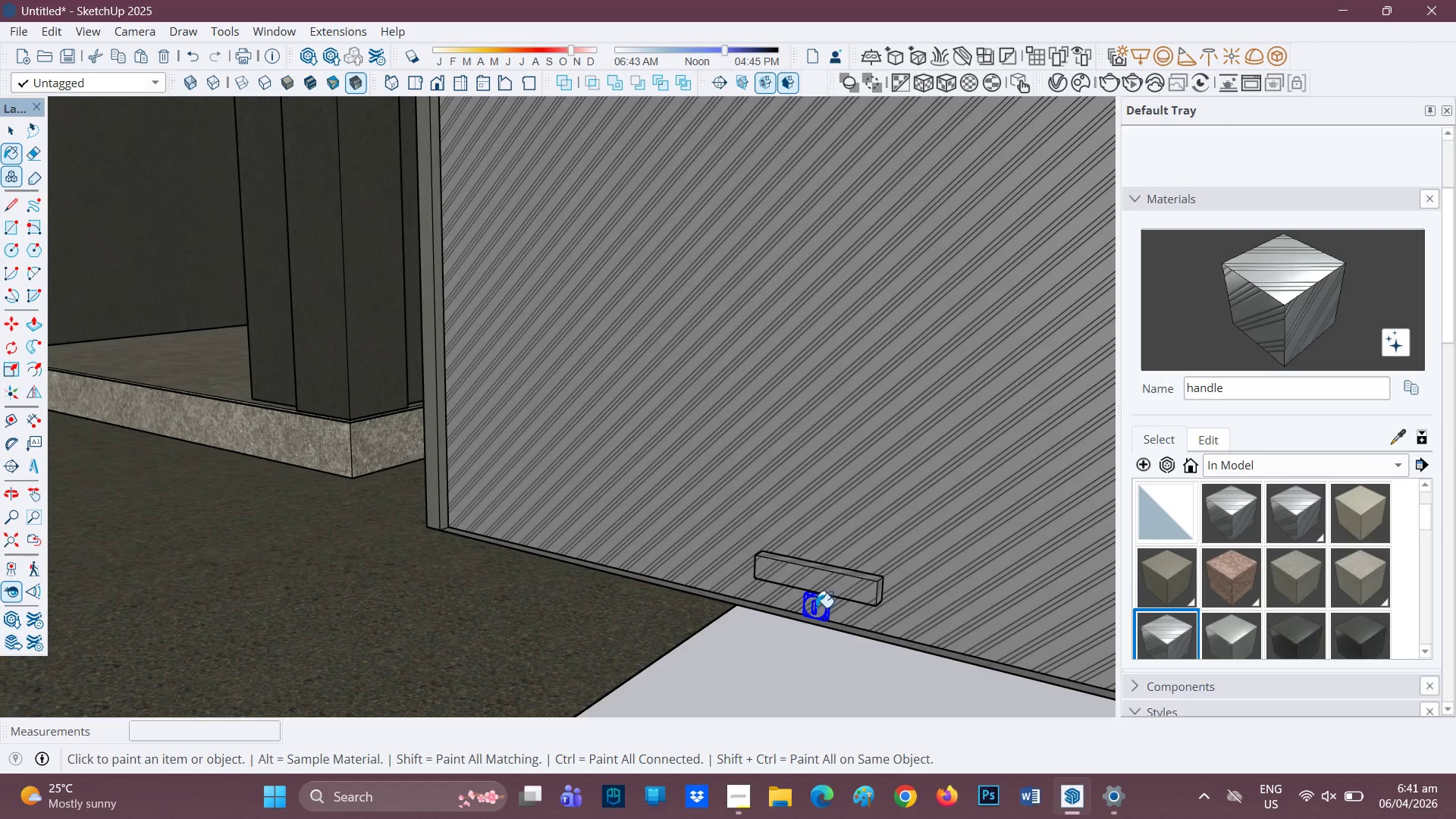 
left_click([817, 605])
 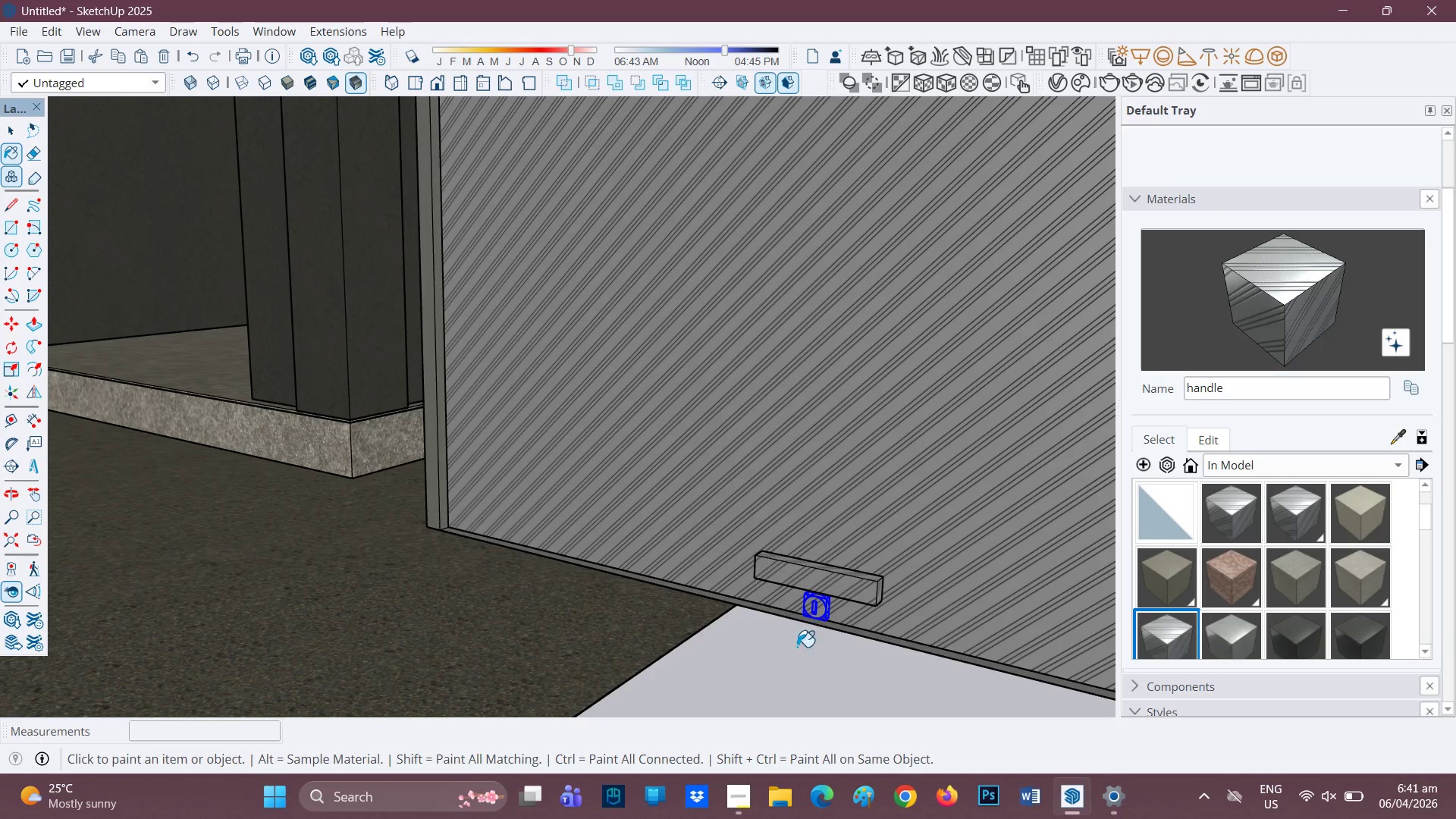 
key(Space)
 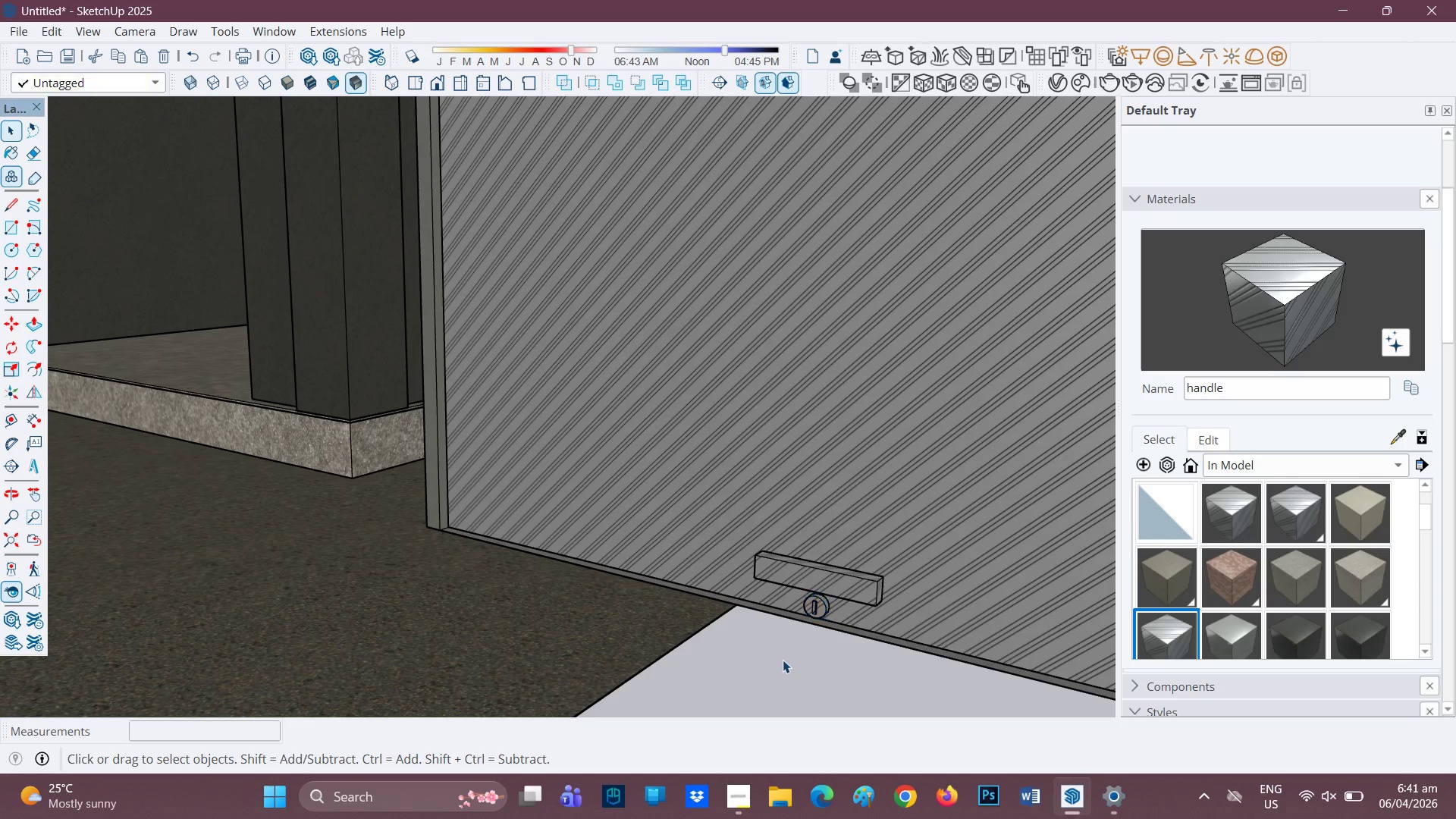 
scroll: coordinate [961, 472], scroll_direction: down, amount: 19.0
 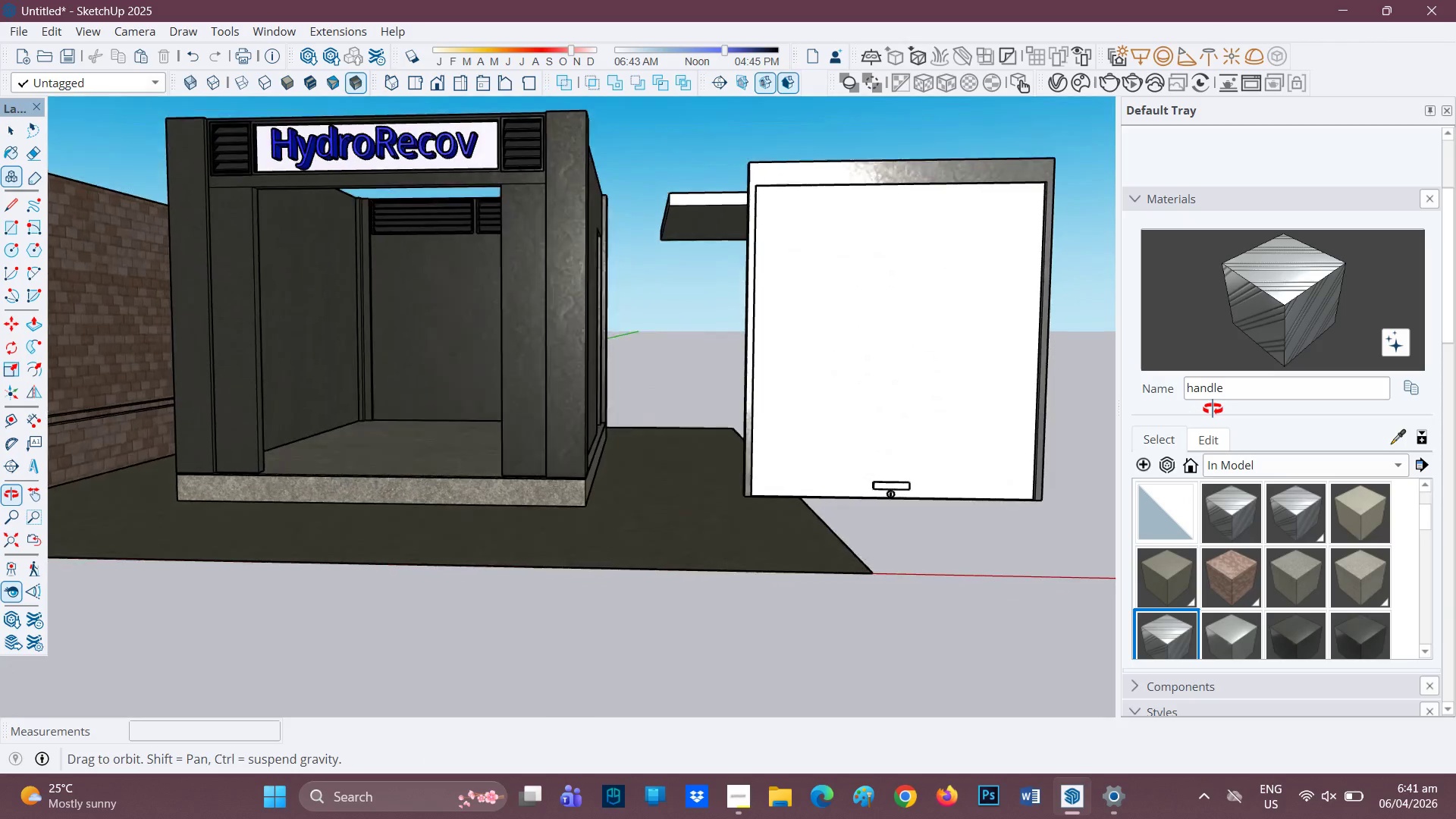 
left_click([929, 337])
 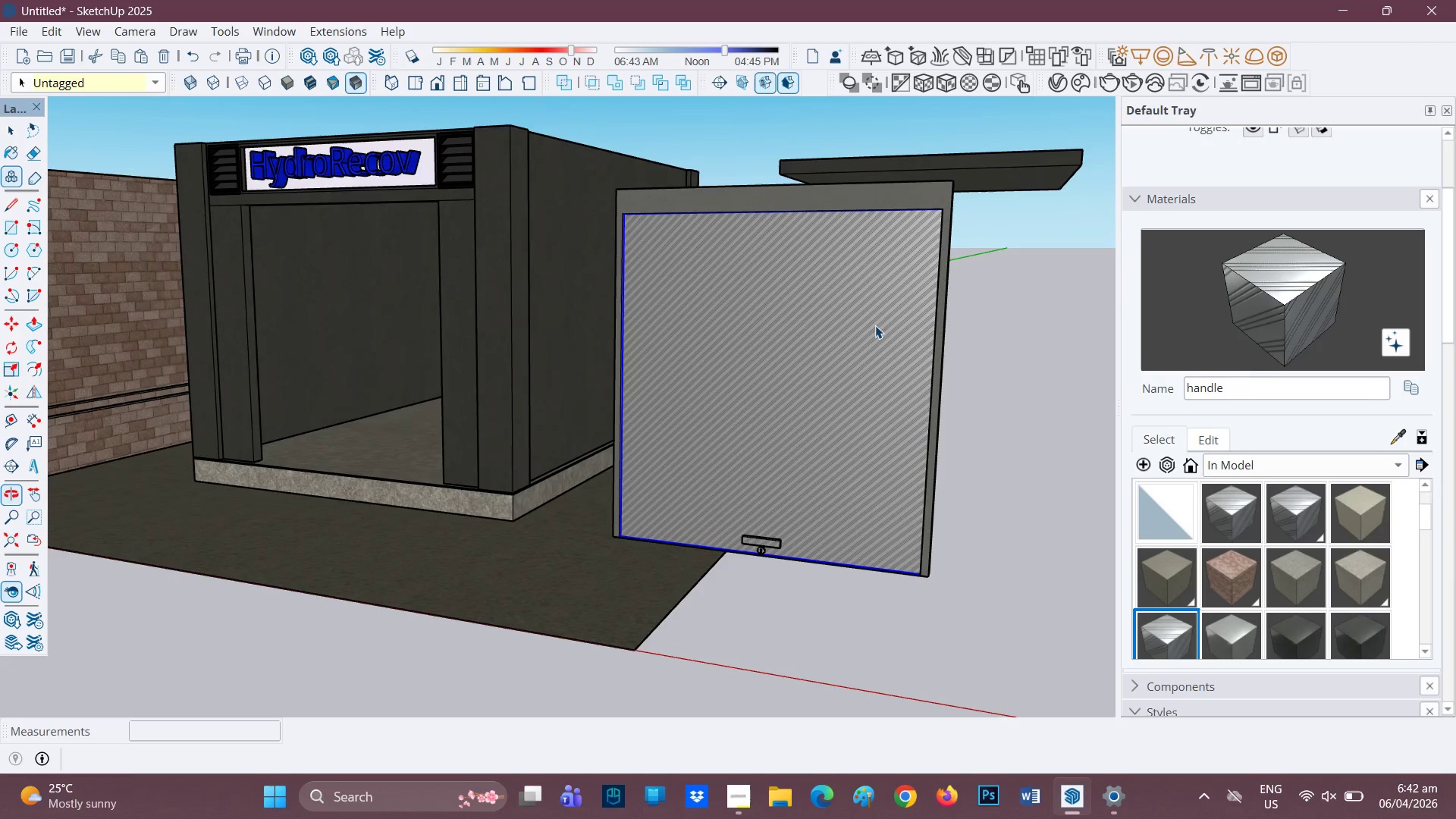 
scroll: coordinate [909, 403], scroll_direction: down, amount: 4.0
 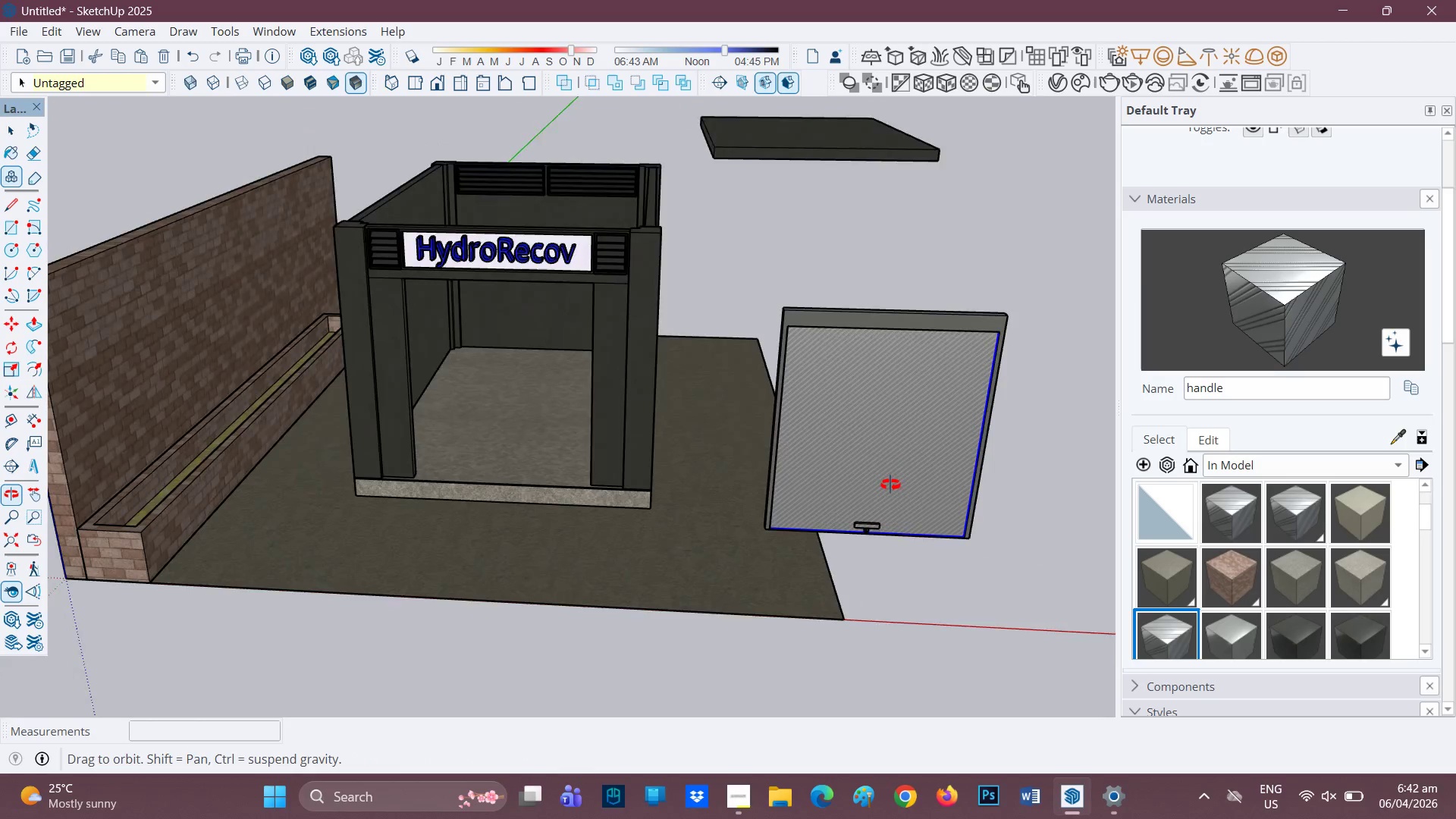 
key(Space)
 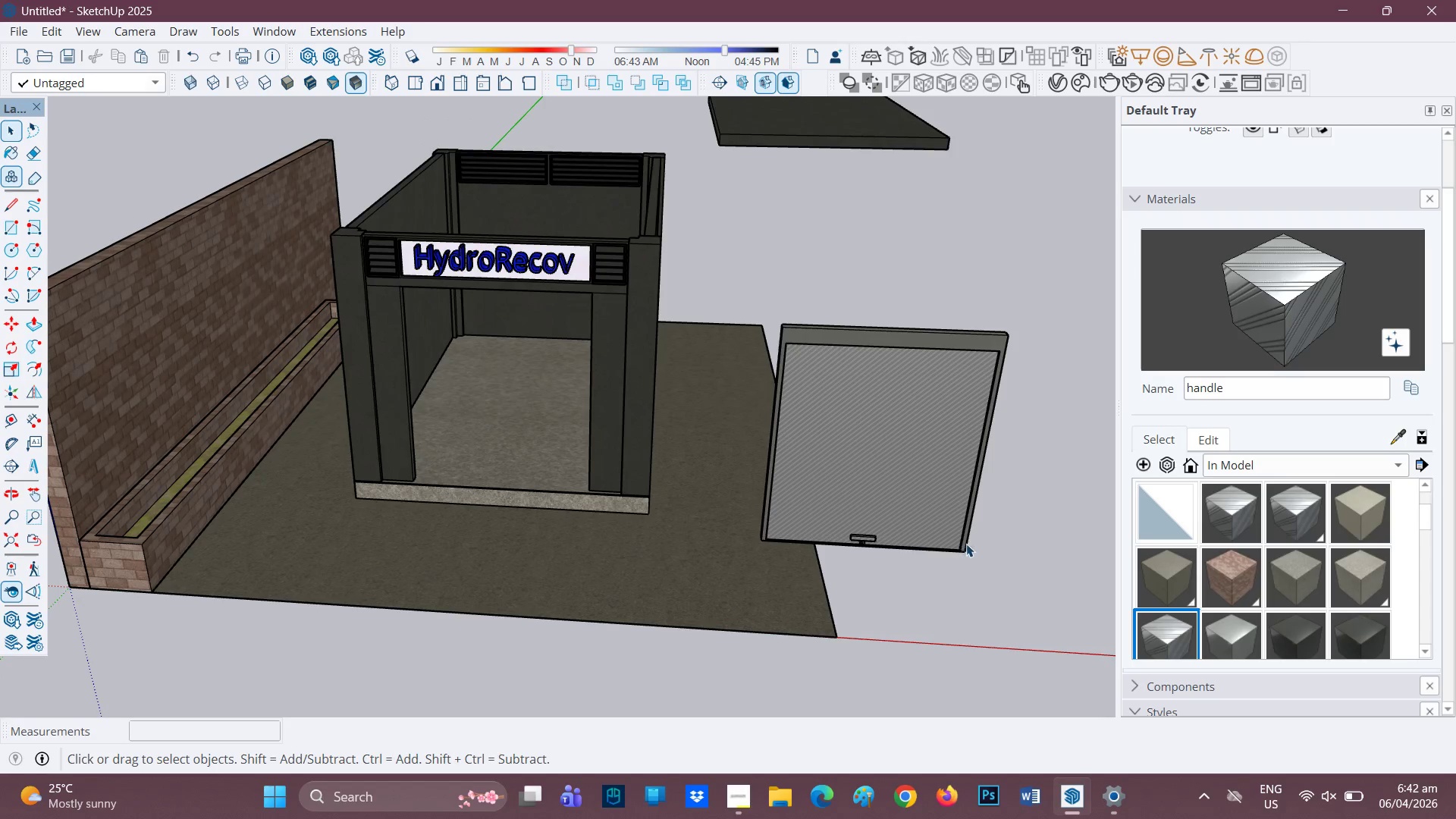 
left_click_drag(start_coordinate=[1008, 598], to_coordinate=[870, 292])
 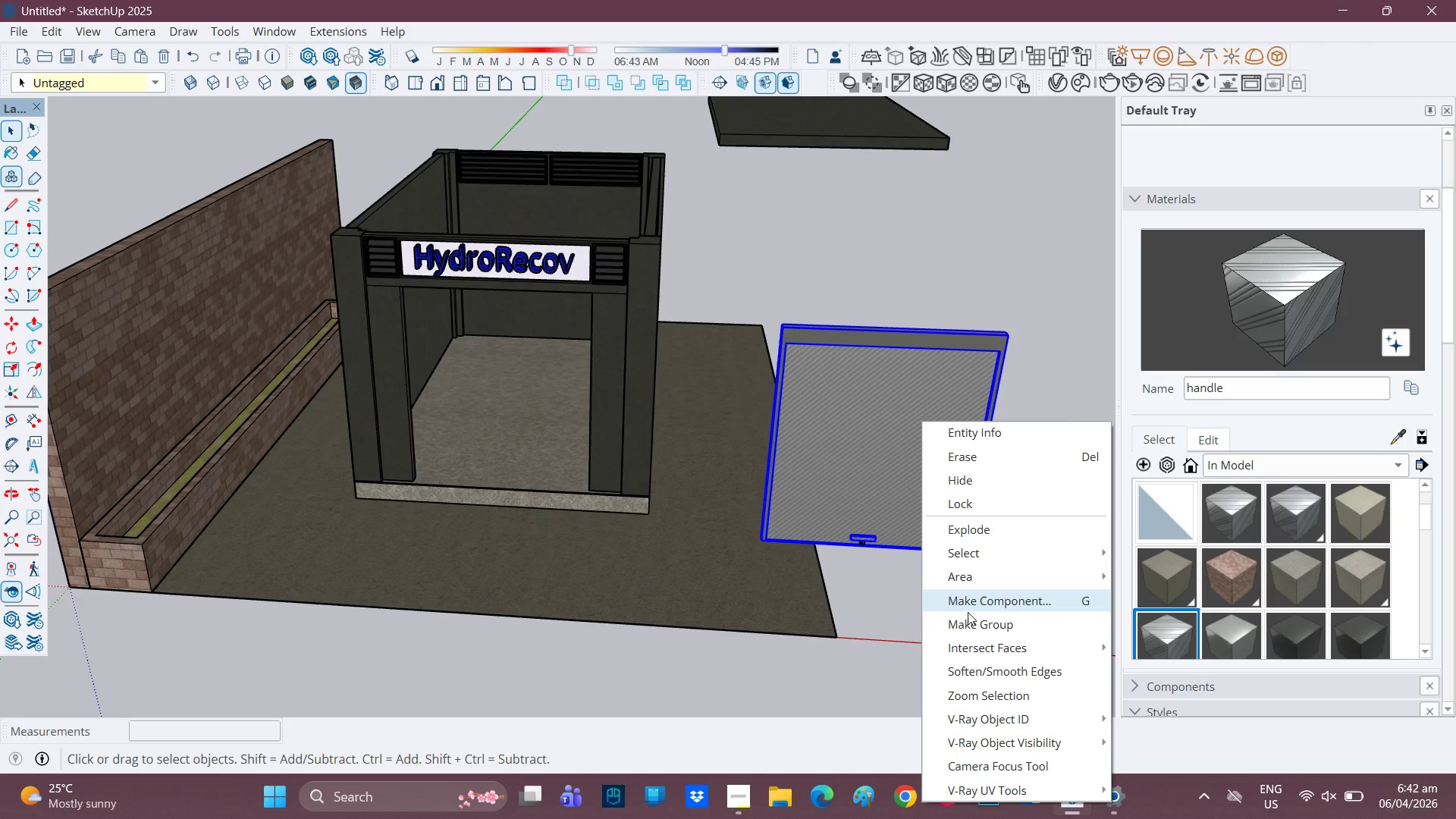 
scroll: coordinate [848, 435], scroll_direction: up, amount: 4.0
 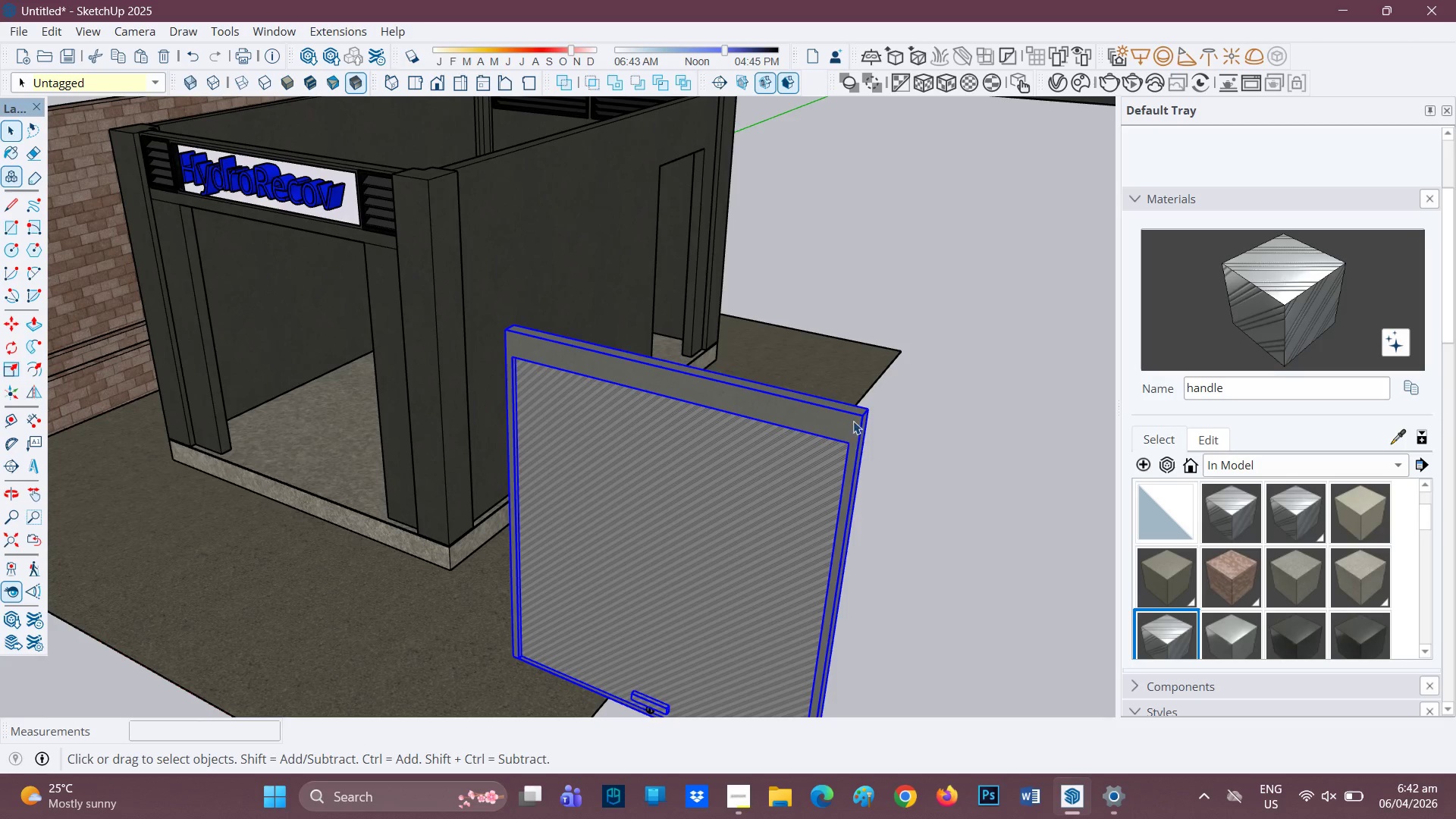 
key(M)
 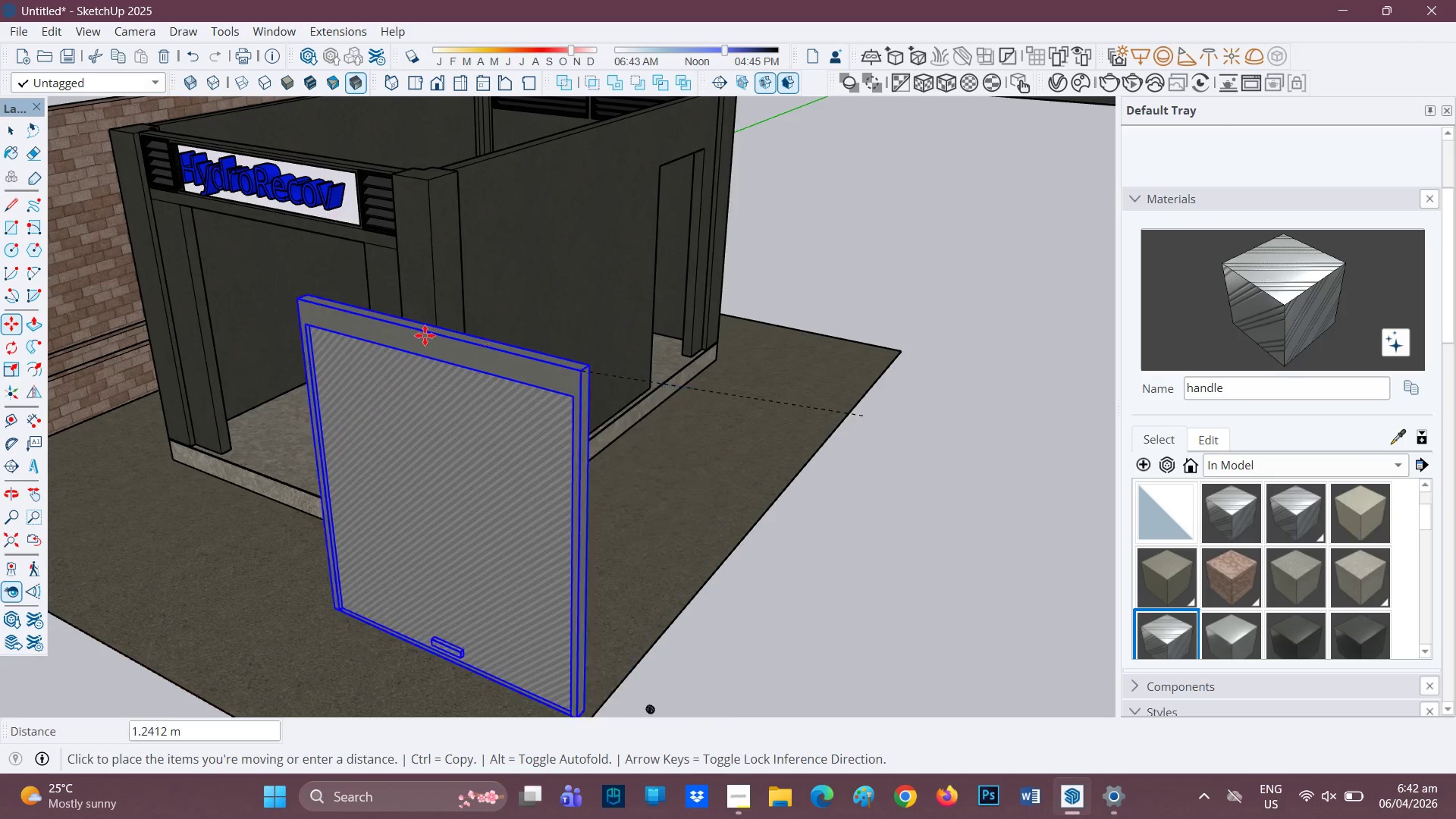 
left_click_drag(start_coordinate=[382, 413], to_coordinate=[386, 411])
 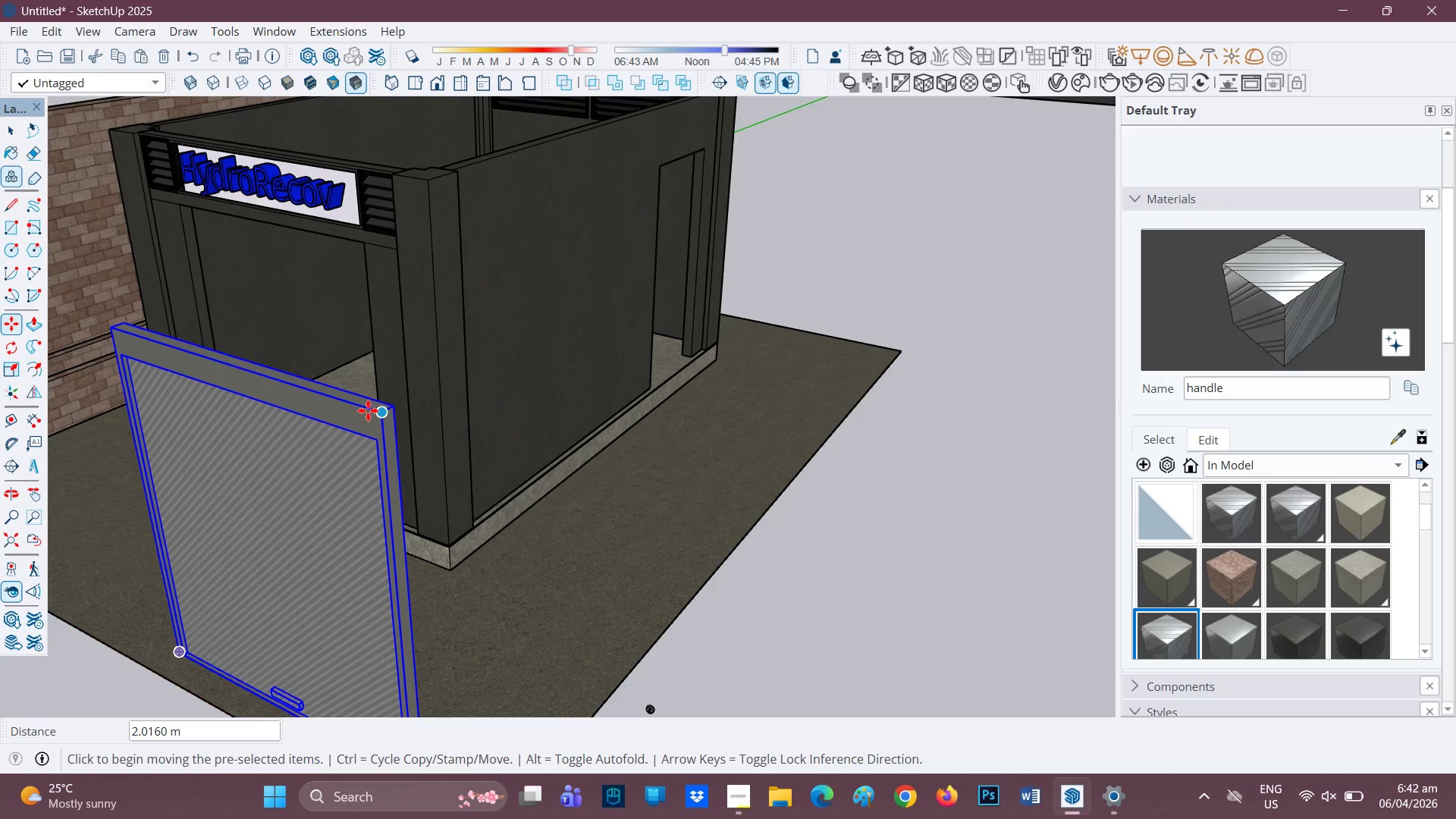 
scroll: coordinate [394, 402], scroll_direction: up, amount: 12.0
 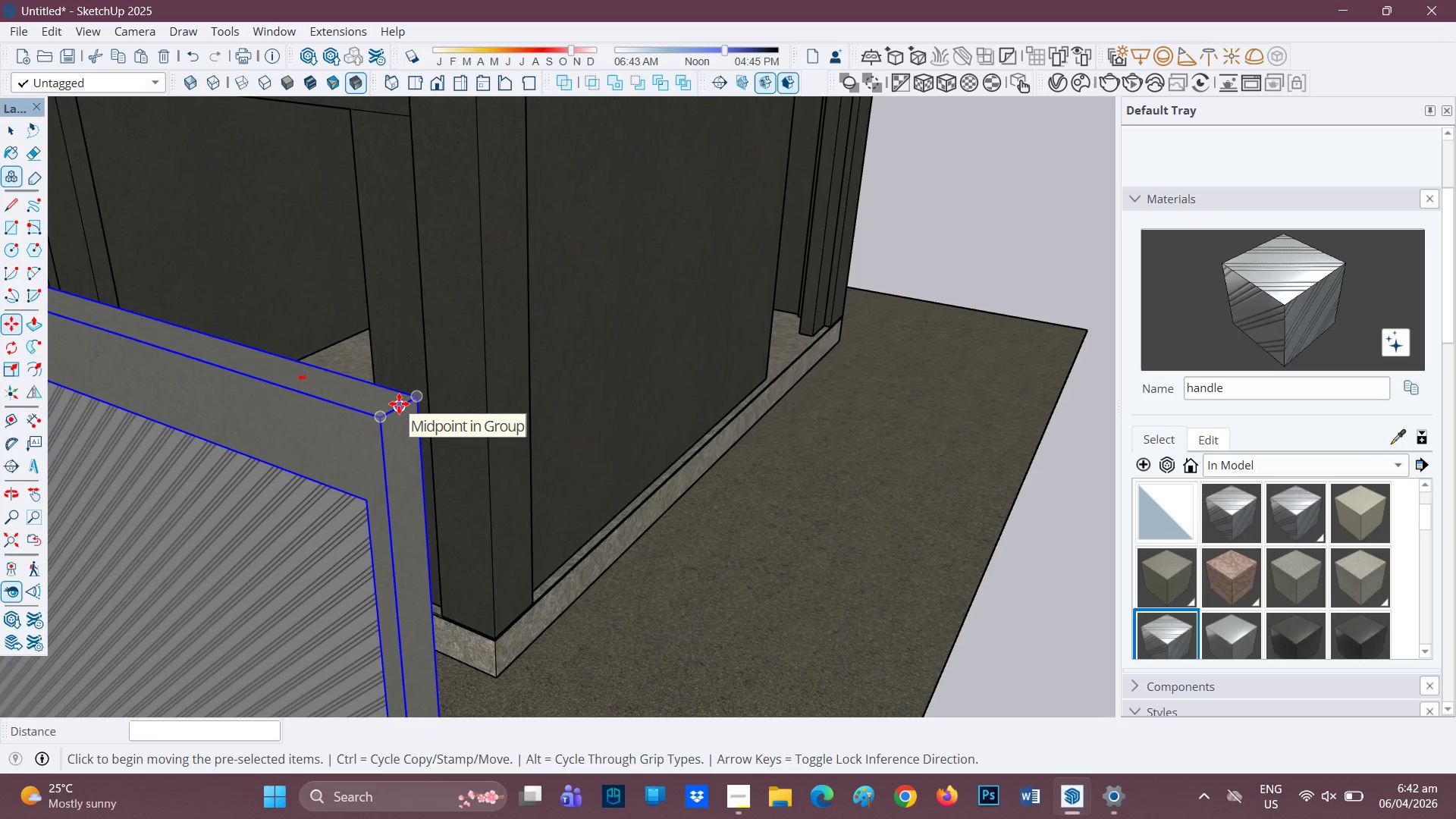 
scroll: coordinate [477, 493], scroll_direction: down, amount: 3.0
 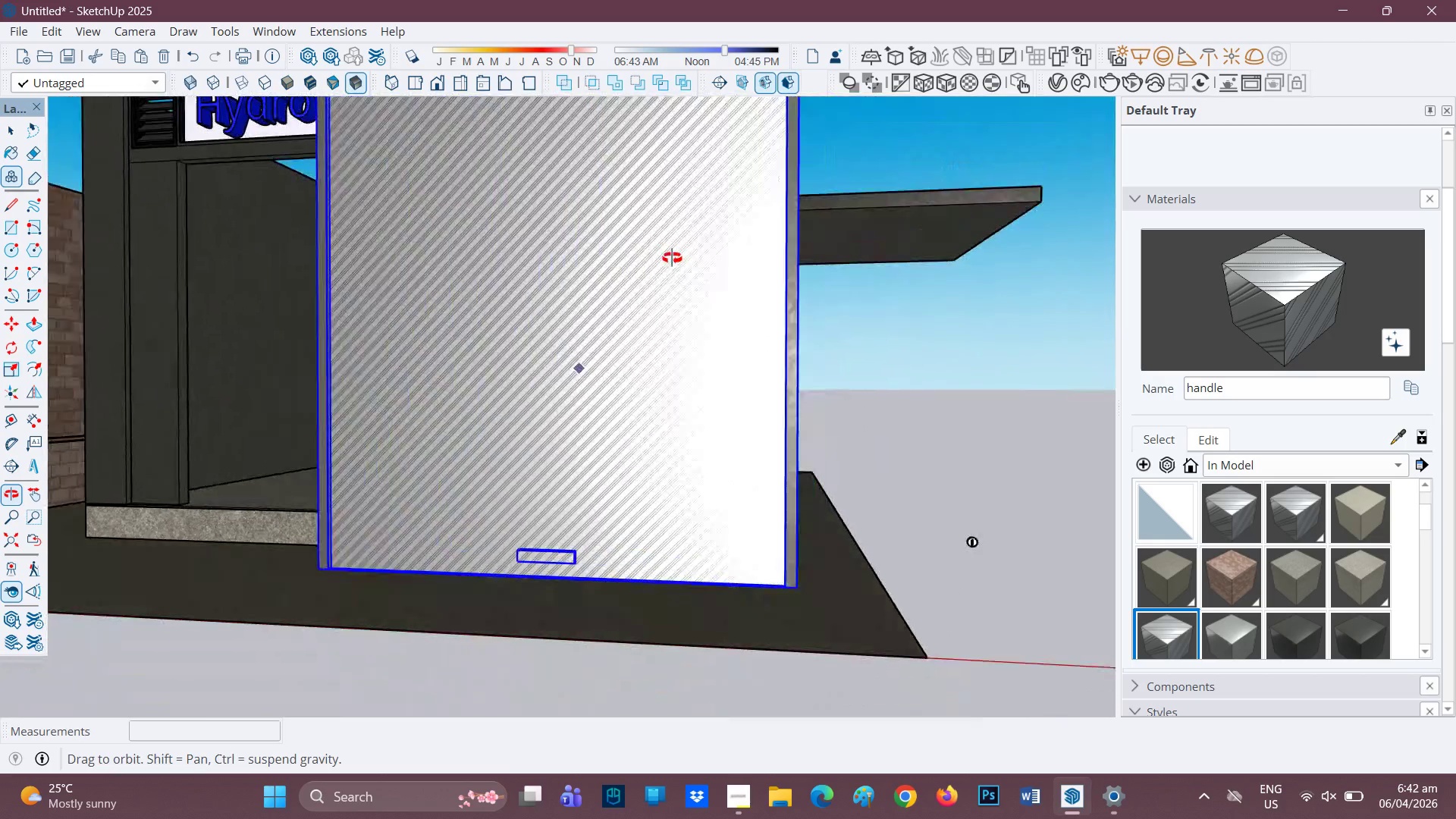 
scroll: coordinate [742, 669], scroll_direction: up, amount: 6.0
 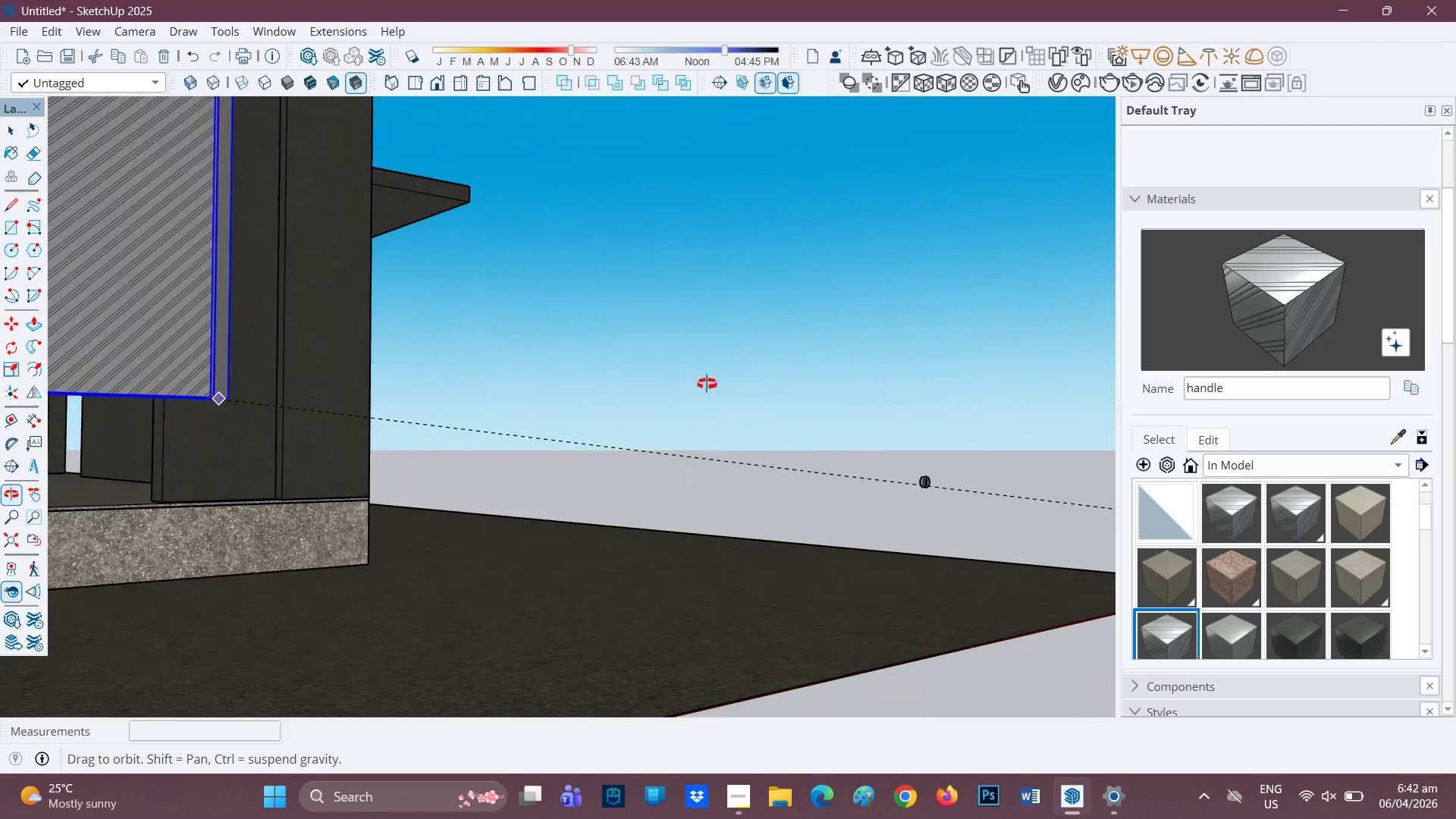 
type(hm)
 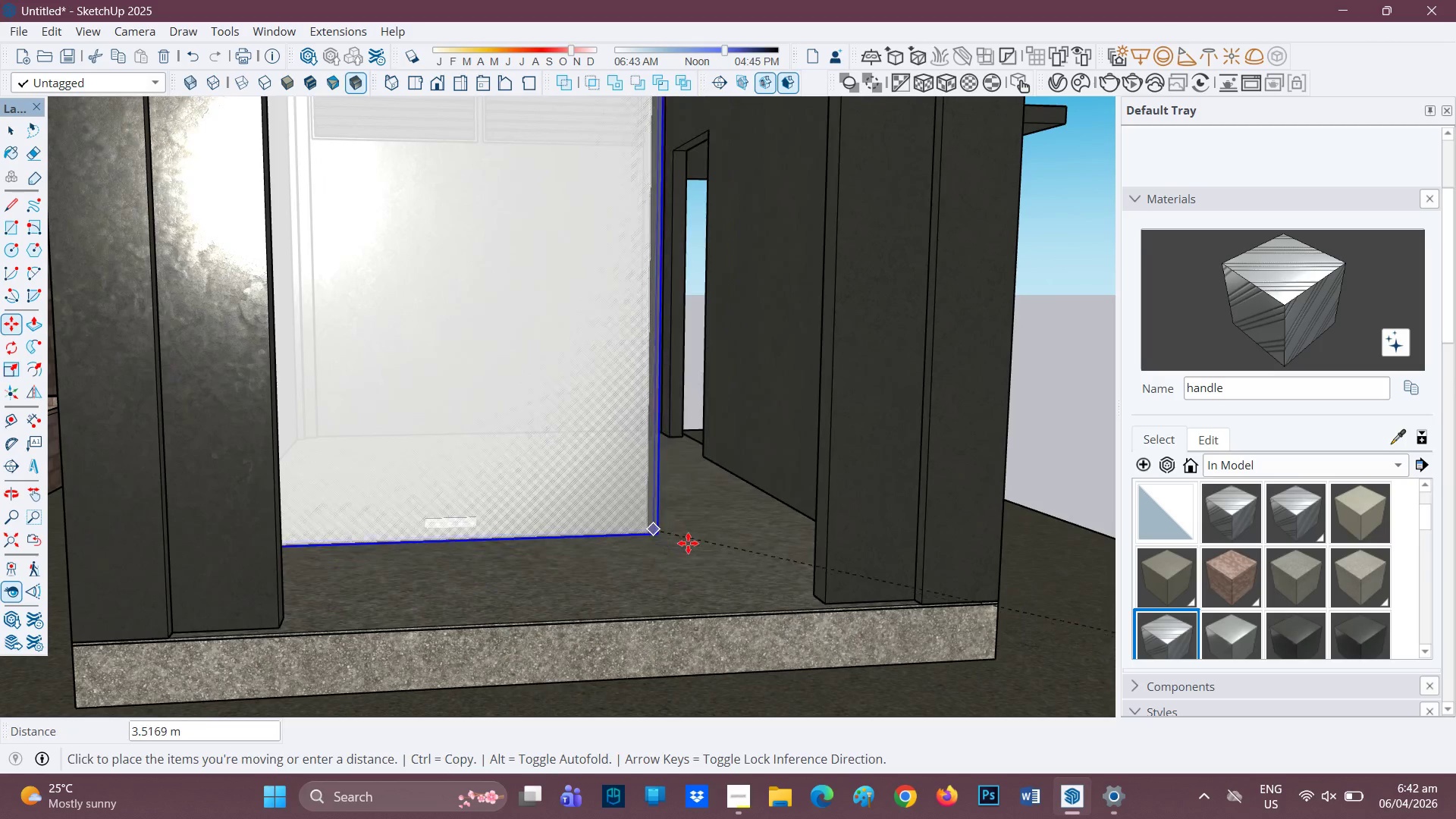 
left_click_drag(start_coordinate=[156, 485], to_coordinate=[890, 634])
 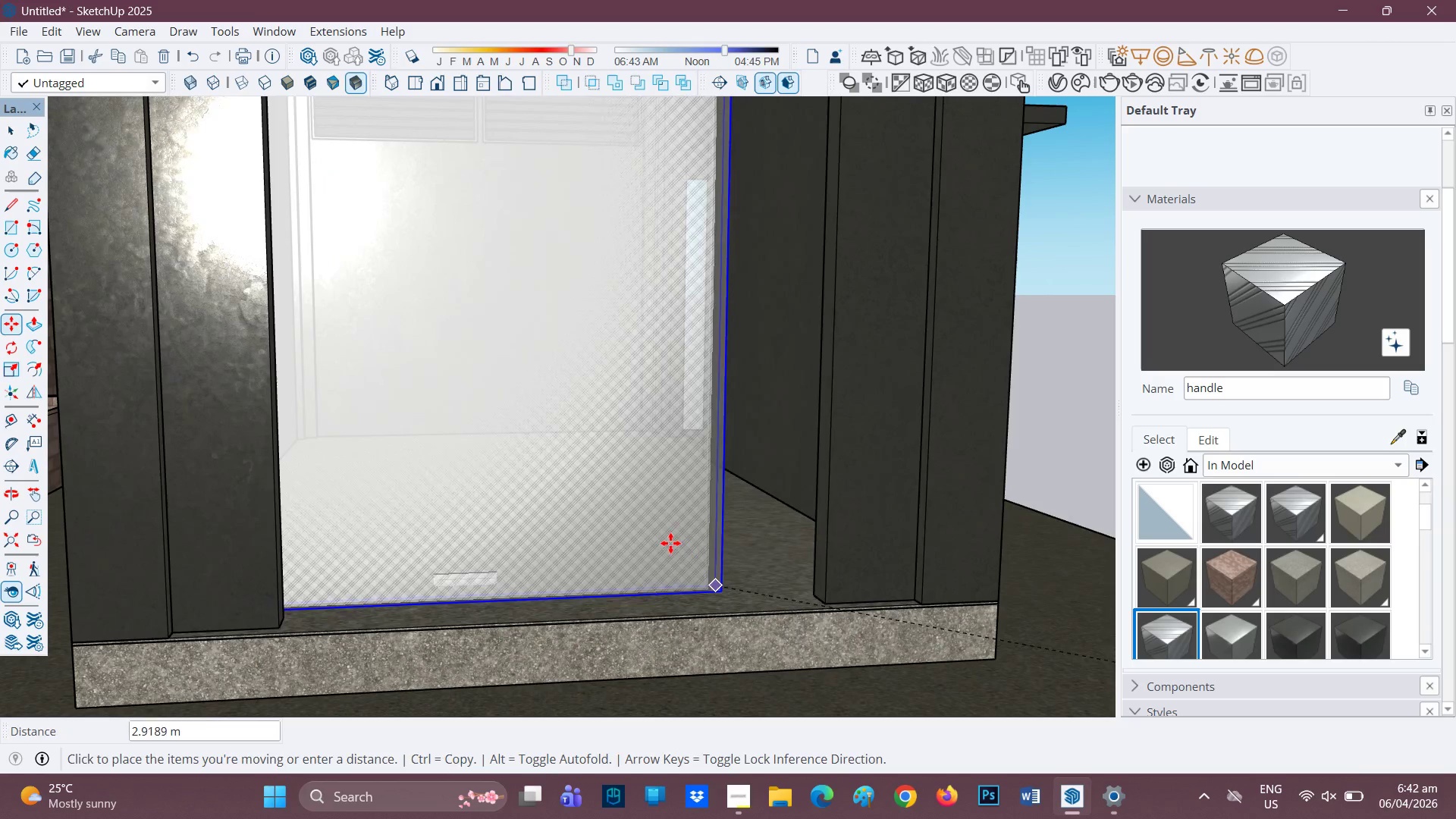 
scroll: coordinate [835, 587], scroll_direction: up, amount: 20.0
 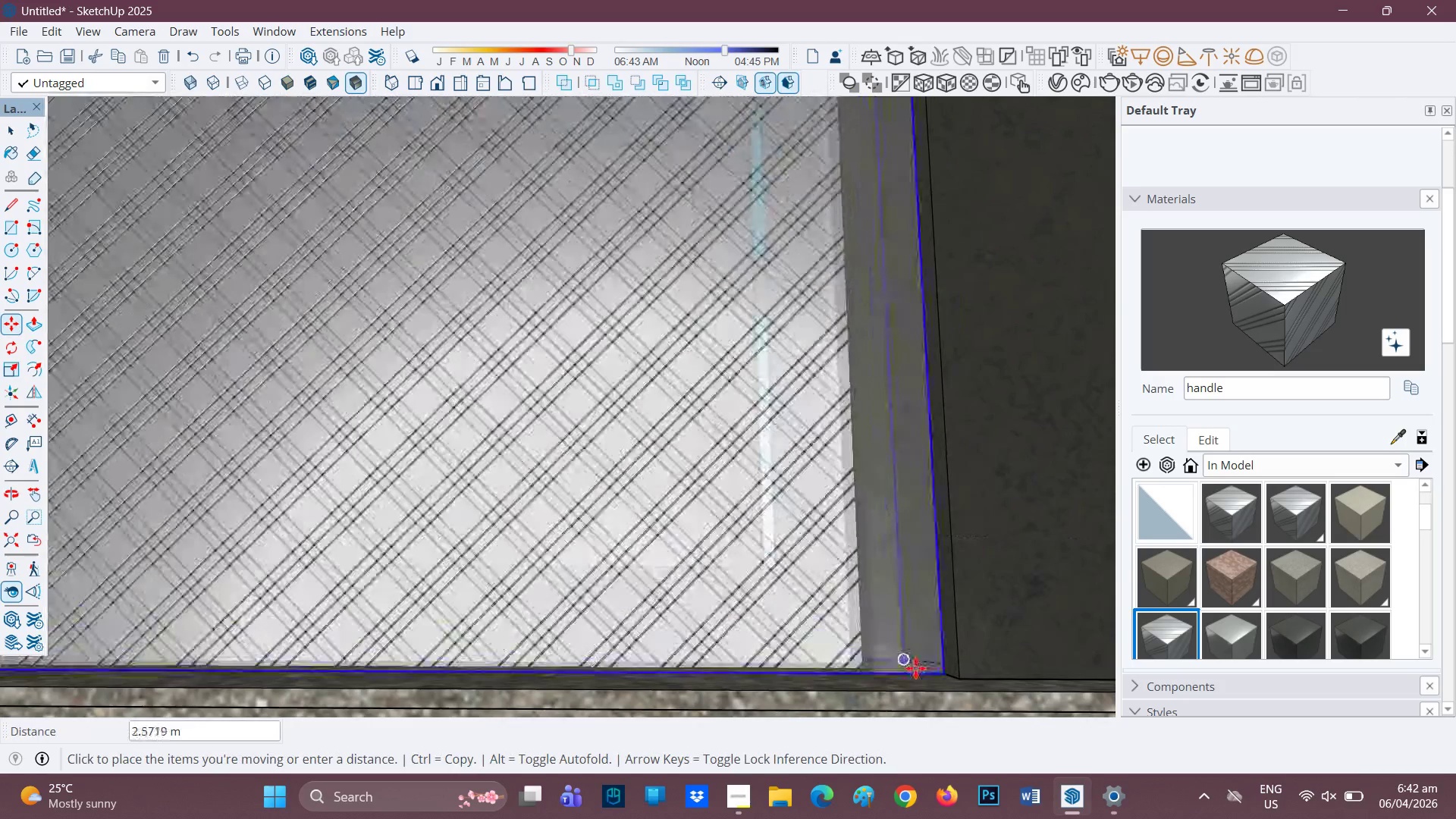 
wait(6.77)
 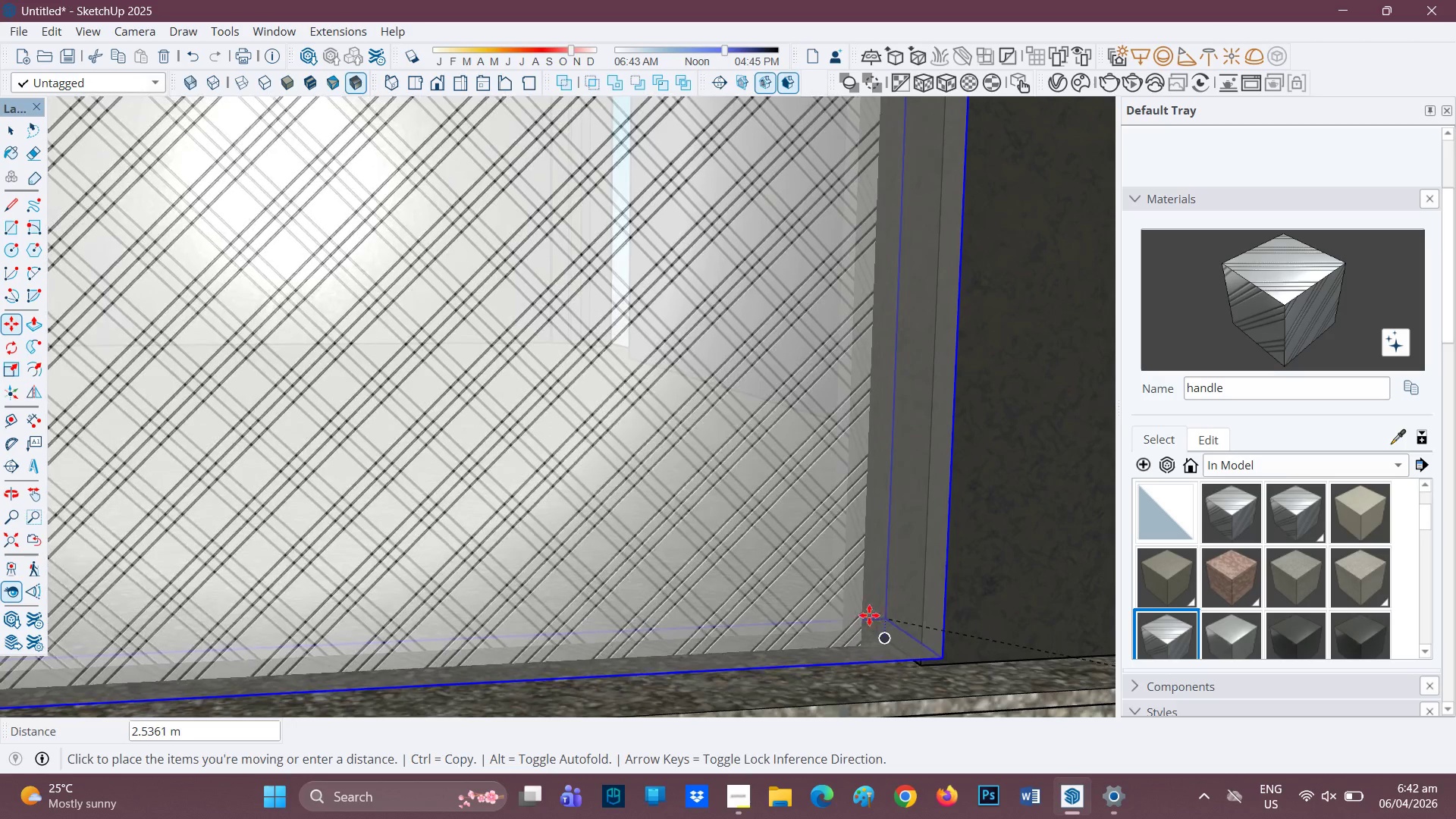 
left_click([921, 664])
 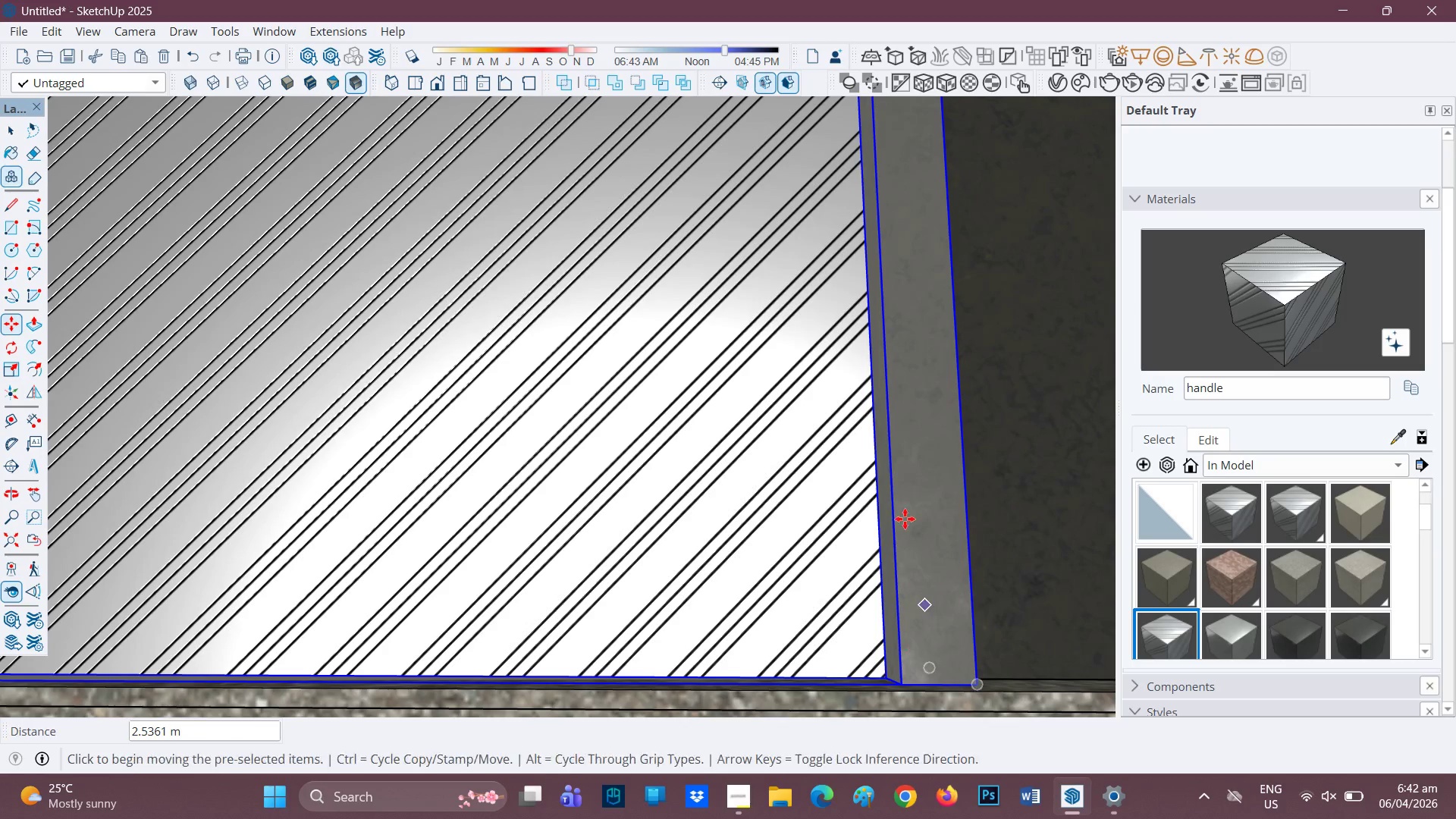 
scroll: coordinate [902, 481], scroll_direction: down, amount: 3.0
 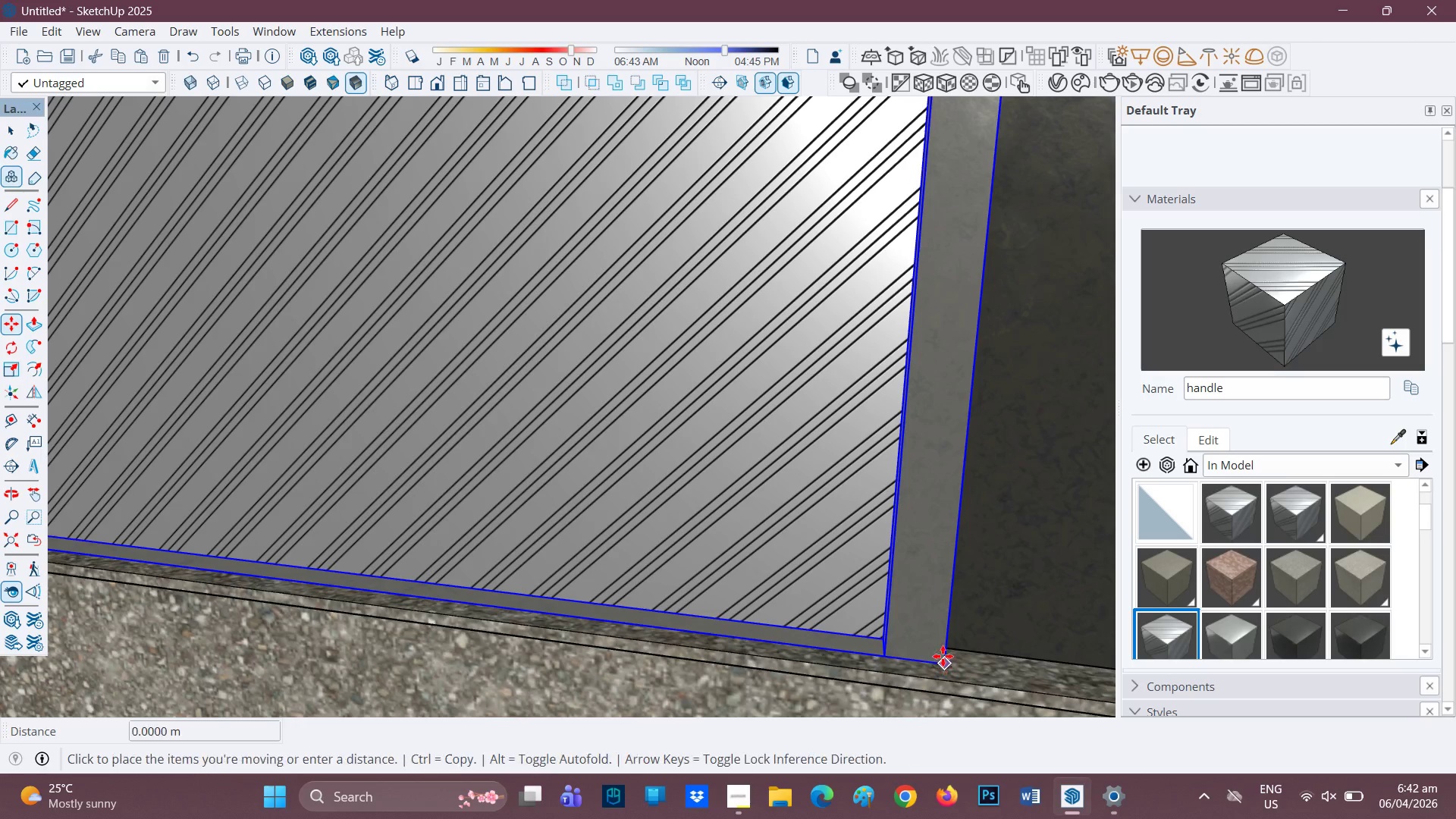 
left_click([940, 639])
 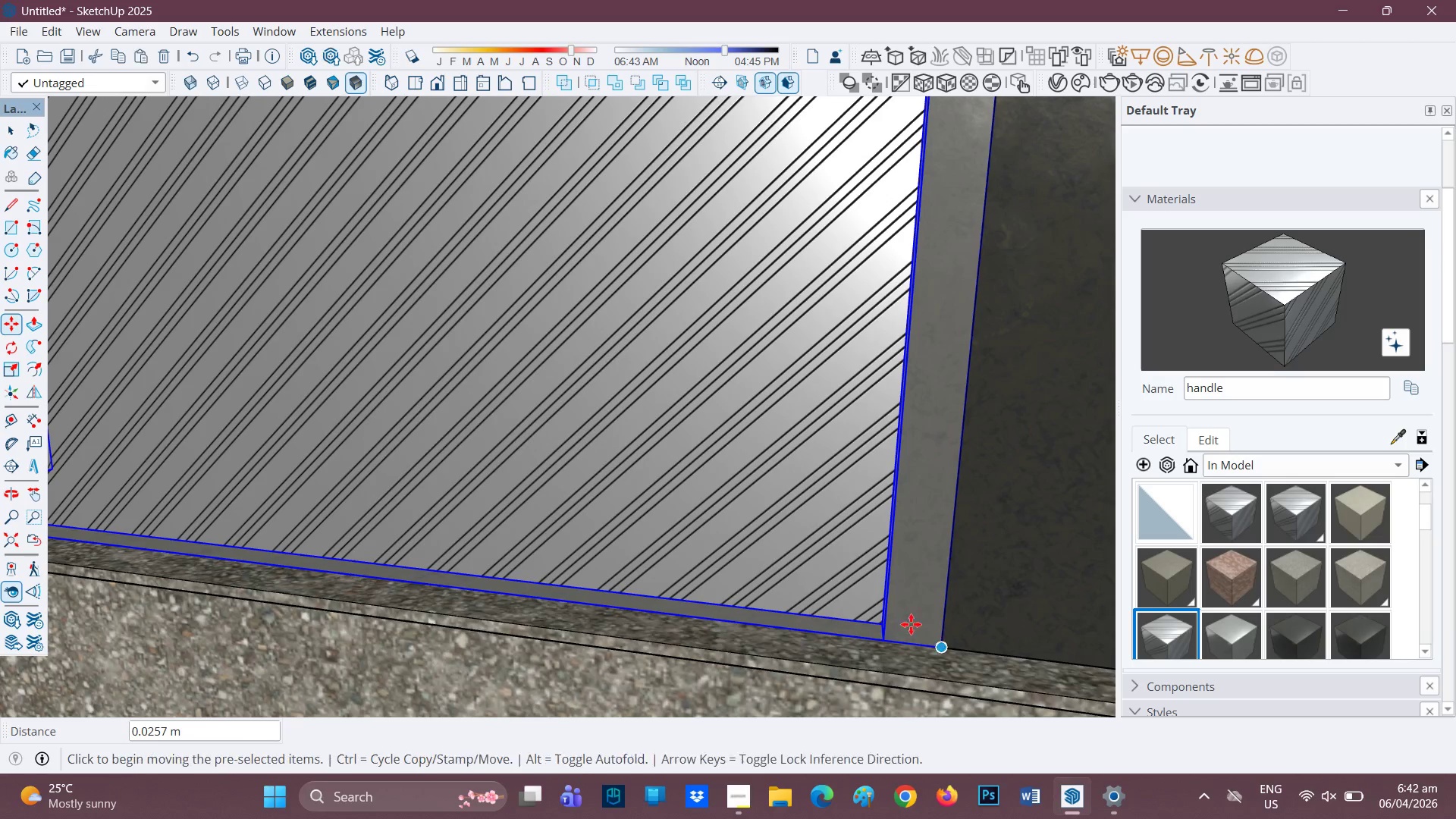 
scroll: coordinate [783, 394], scroll_direction: down, amount: 21.0
 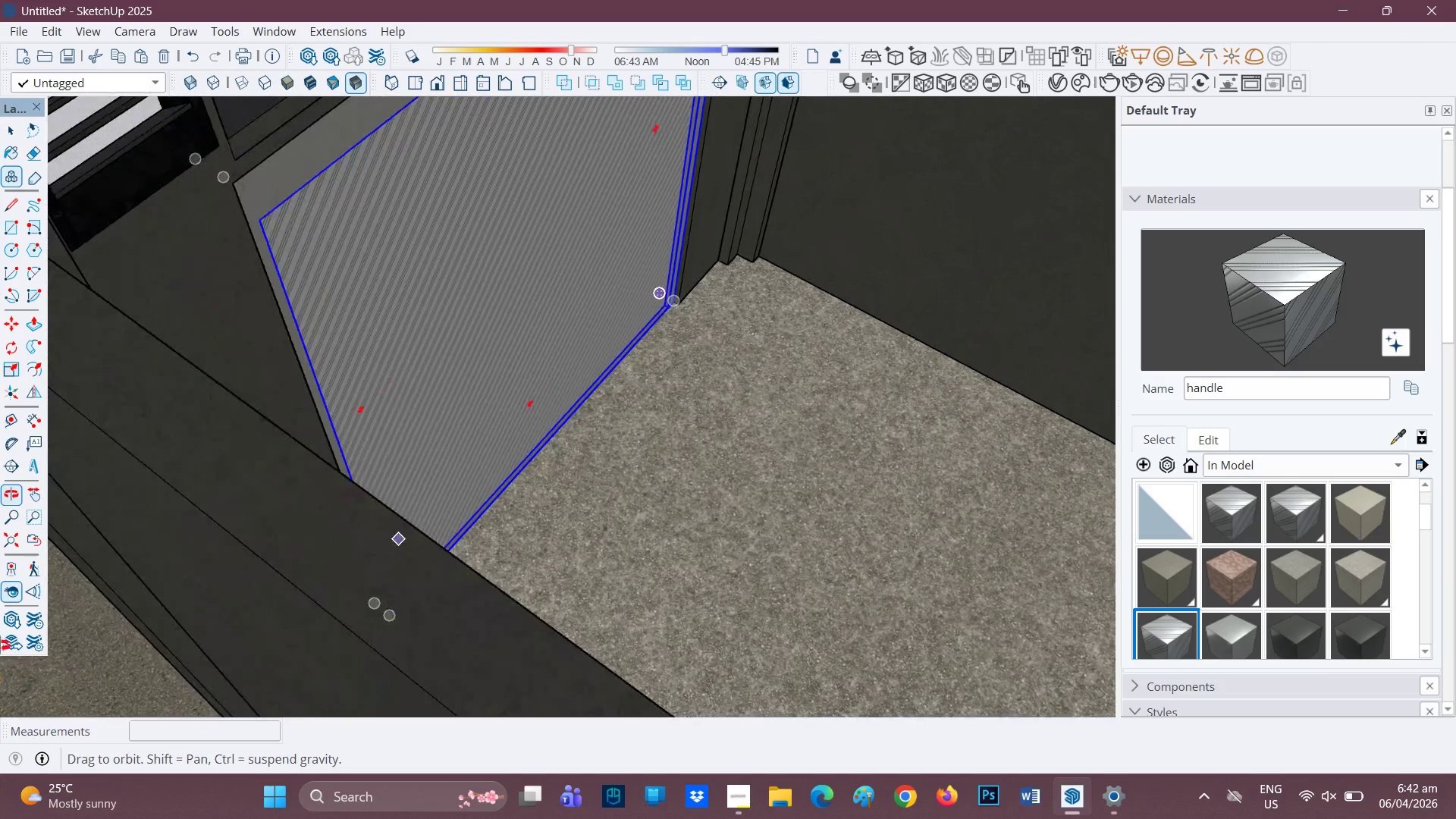 
key(Space)
 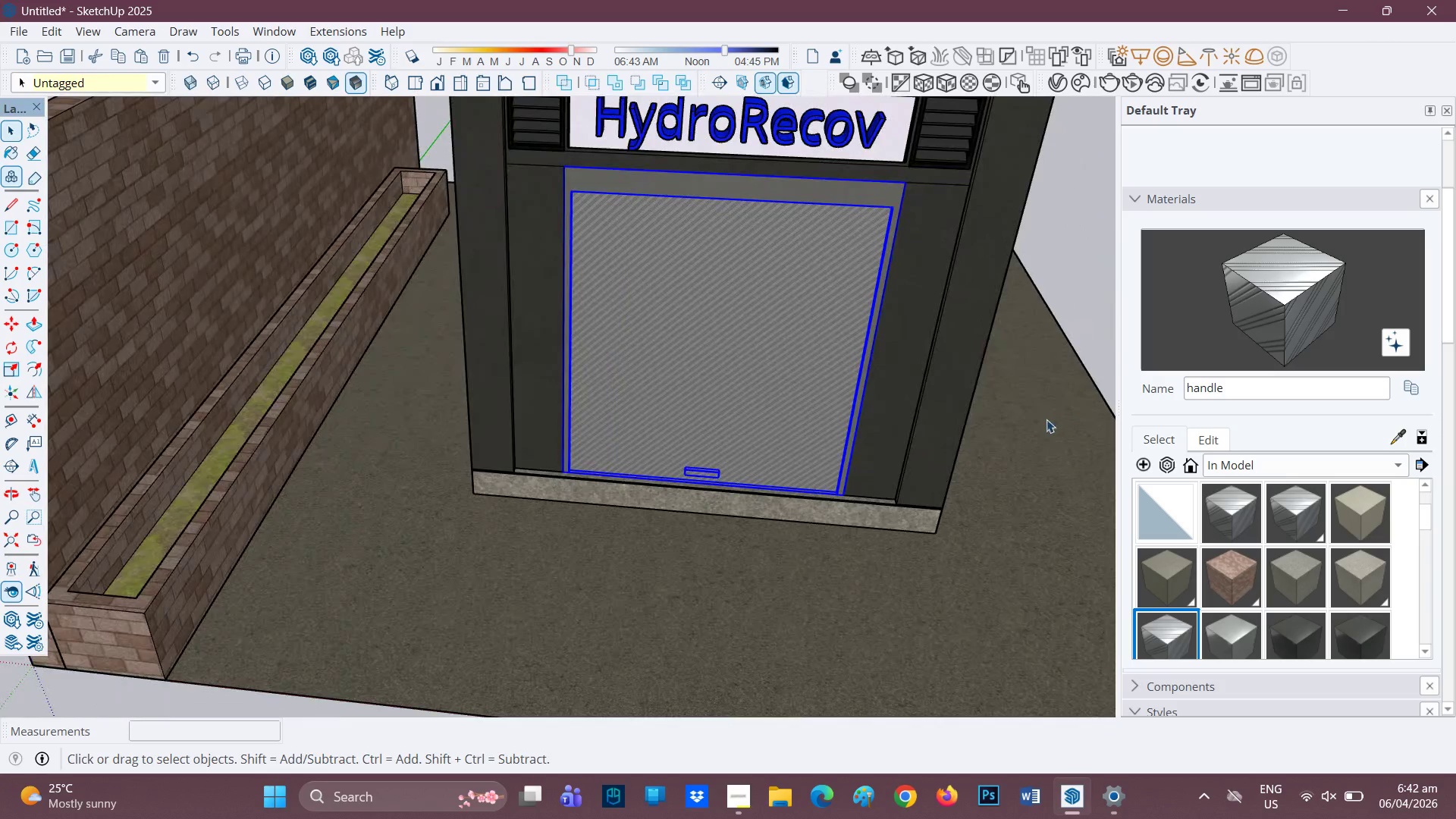 
key(H)
 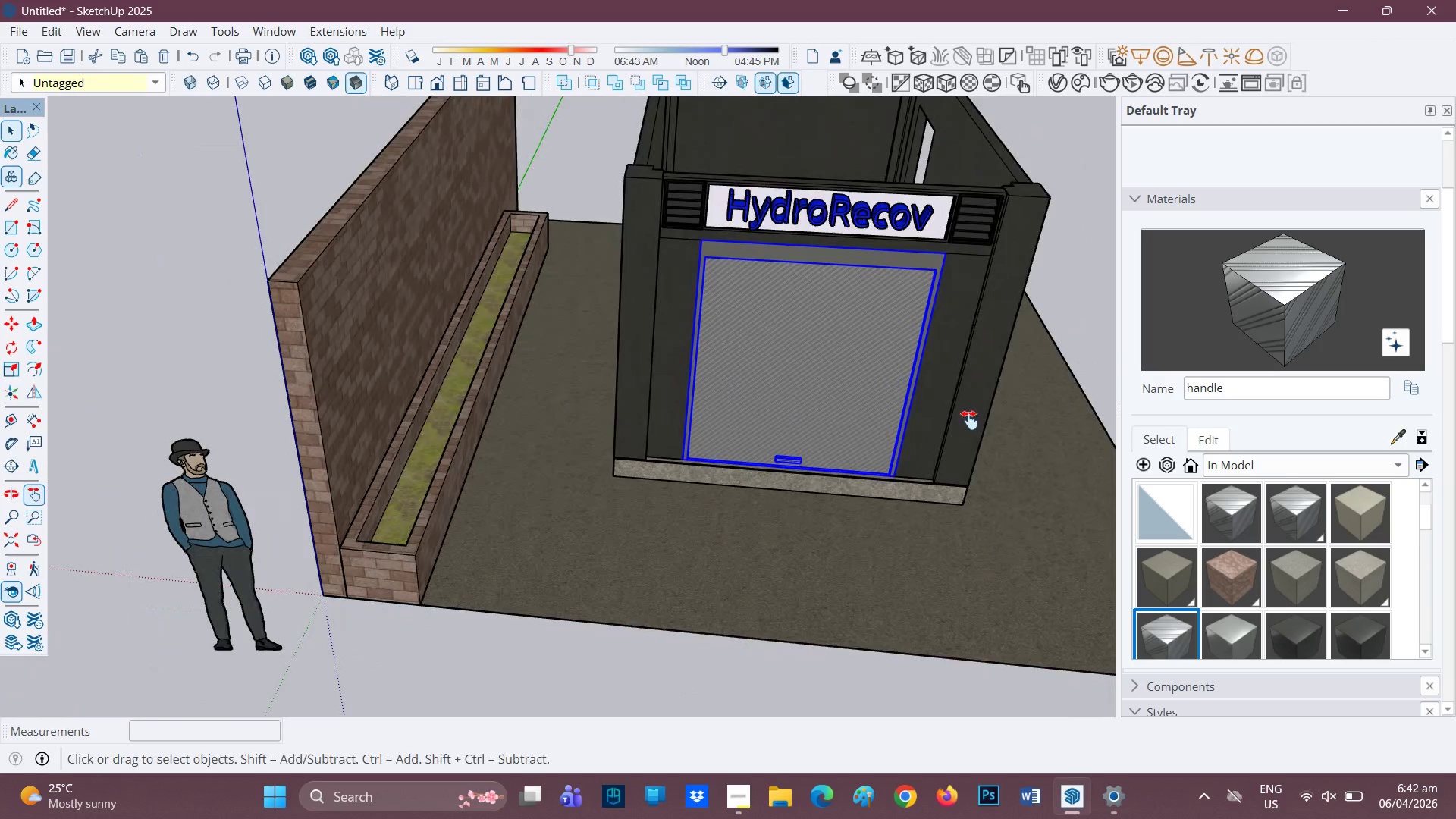 
left_click_drag(start_coordinate=[967, 420], to_coordinate=[464, 362])
 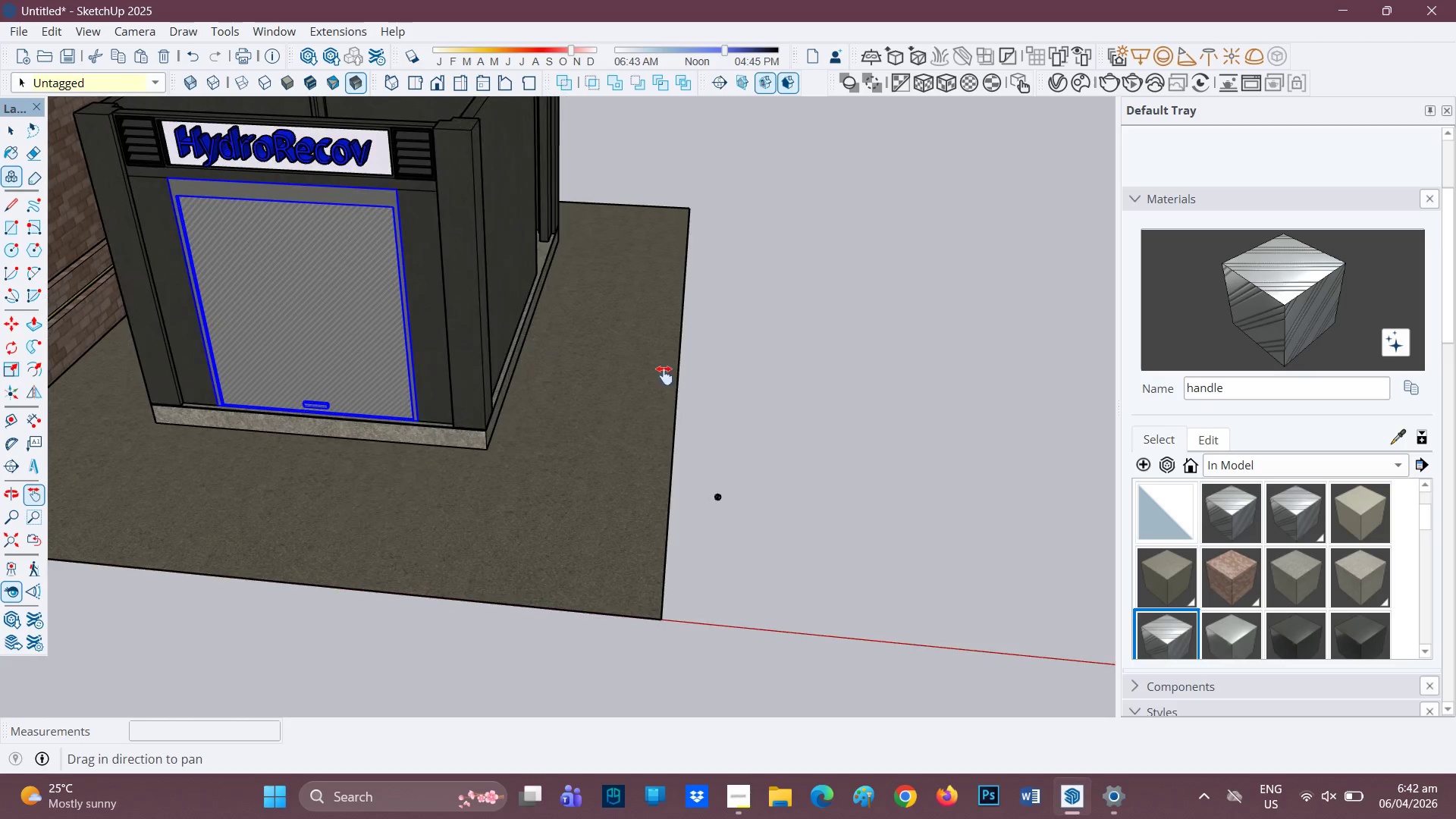 
scroll: coordinate [1039, 423], scroll_direction: down, amount: 11.0
 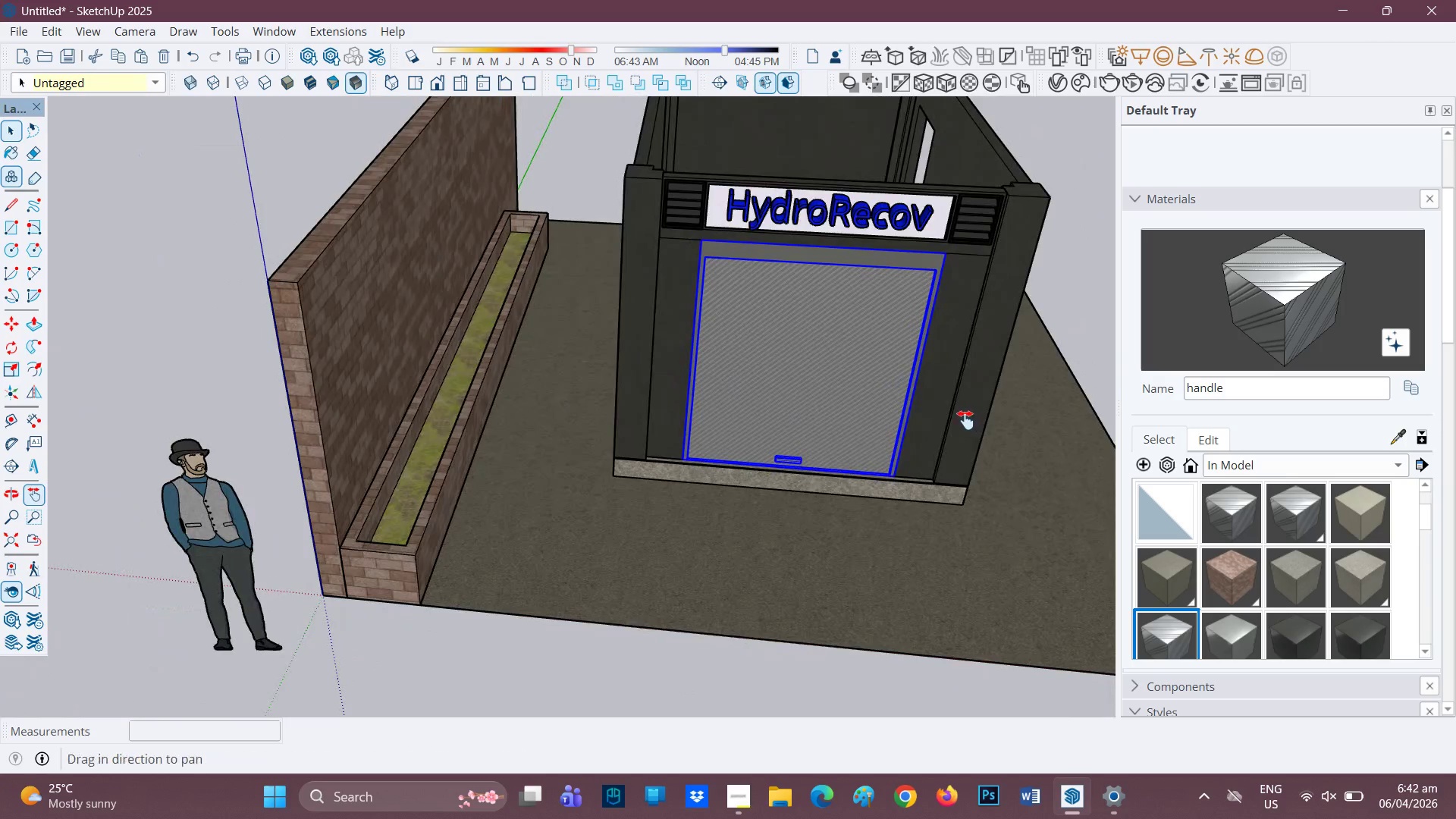 
key(Control+Z)
 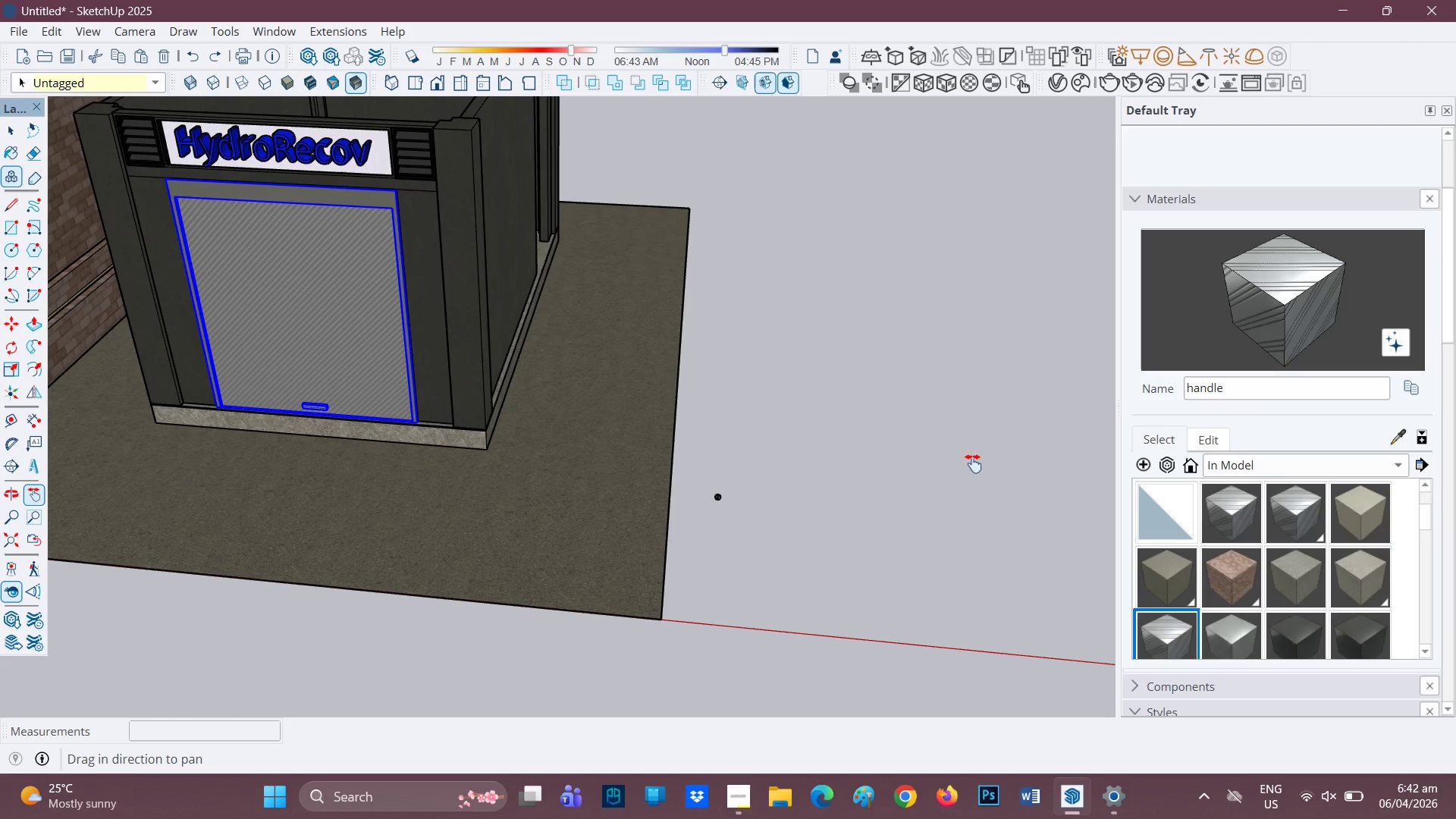 
key(Control+ControlLeft)
 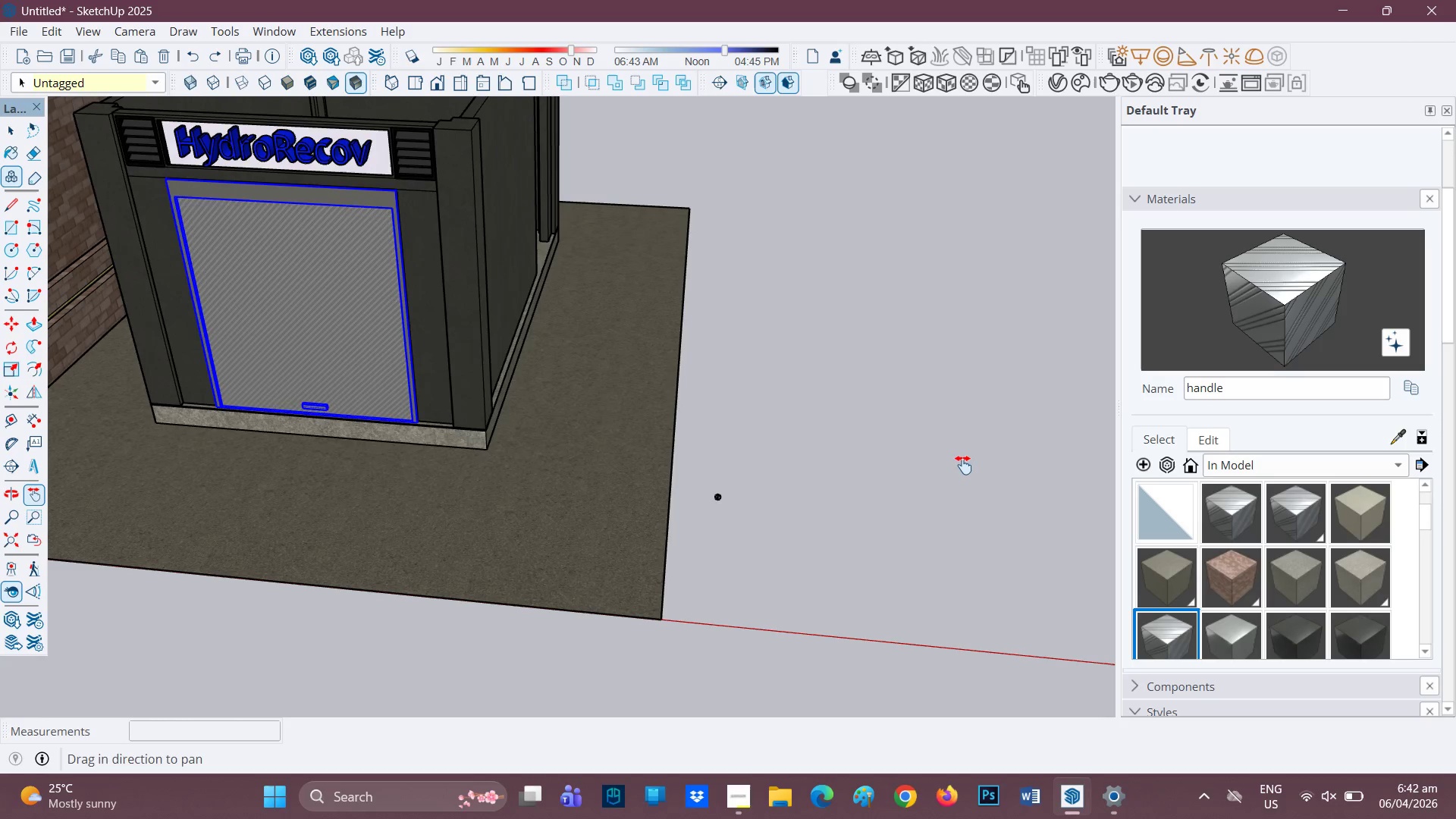 
key(Control+Z)
 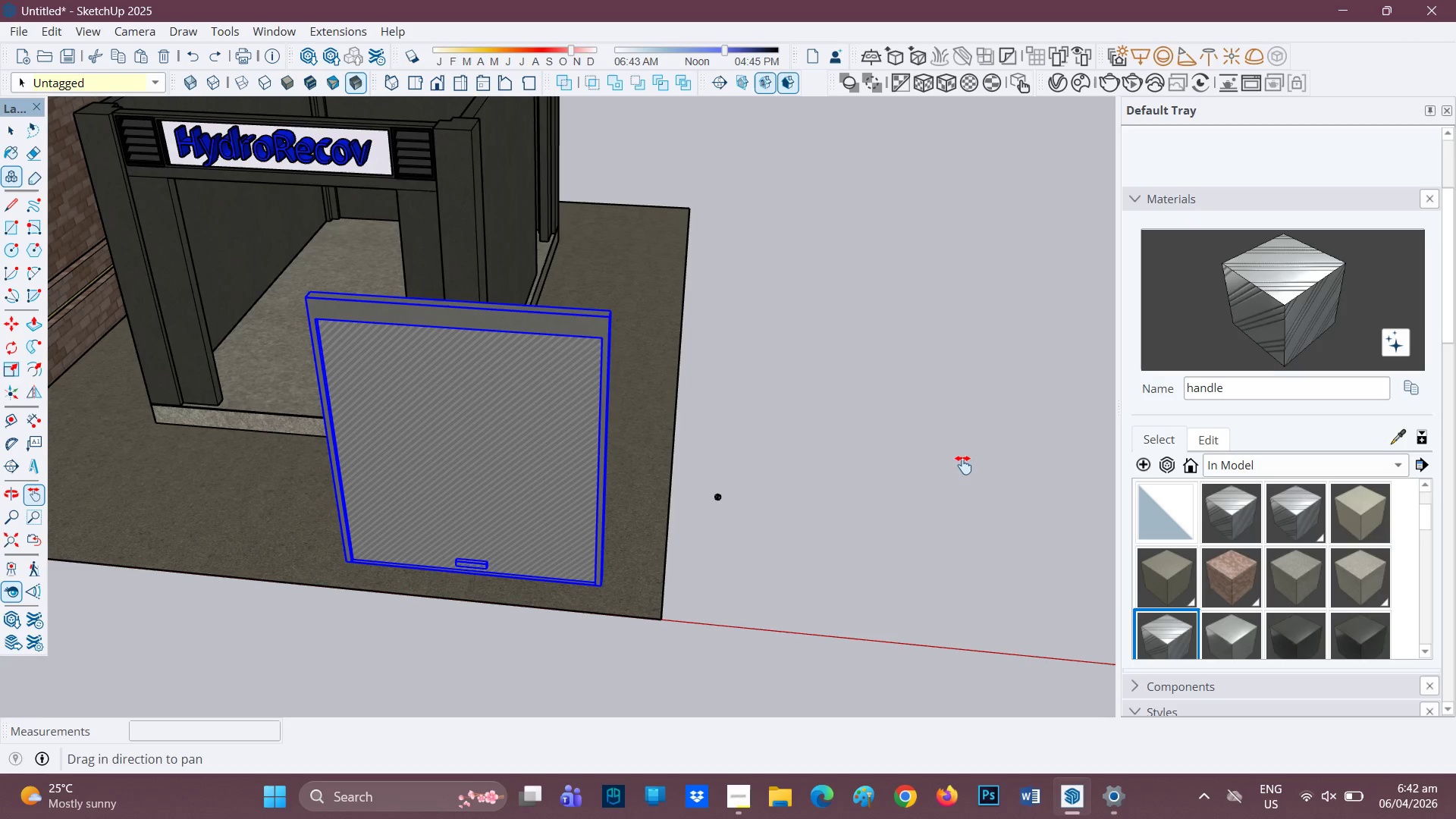 
key(Control+ControlLeft)
 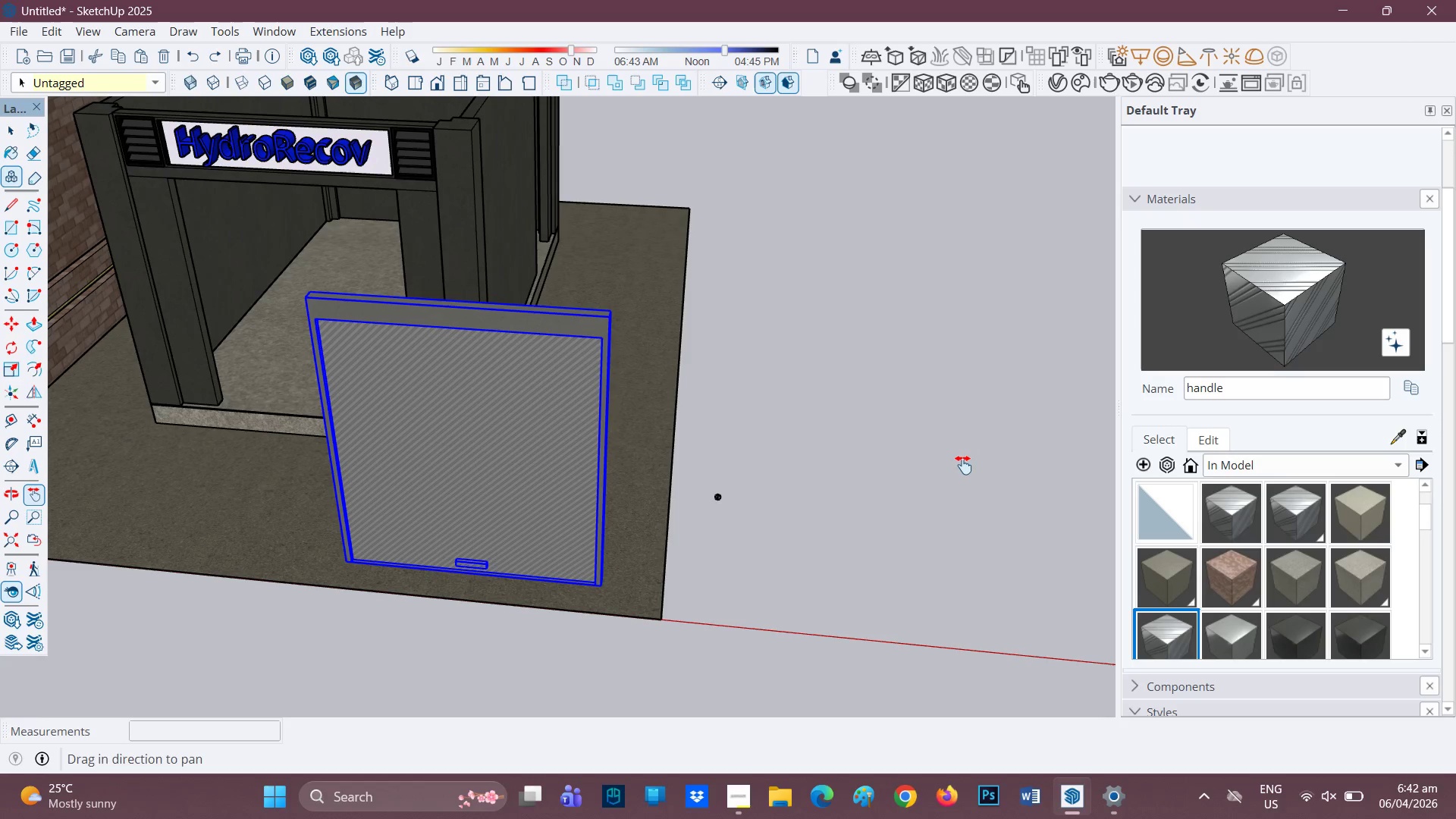 
key(Control+Z)
 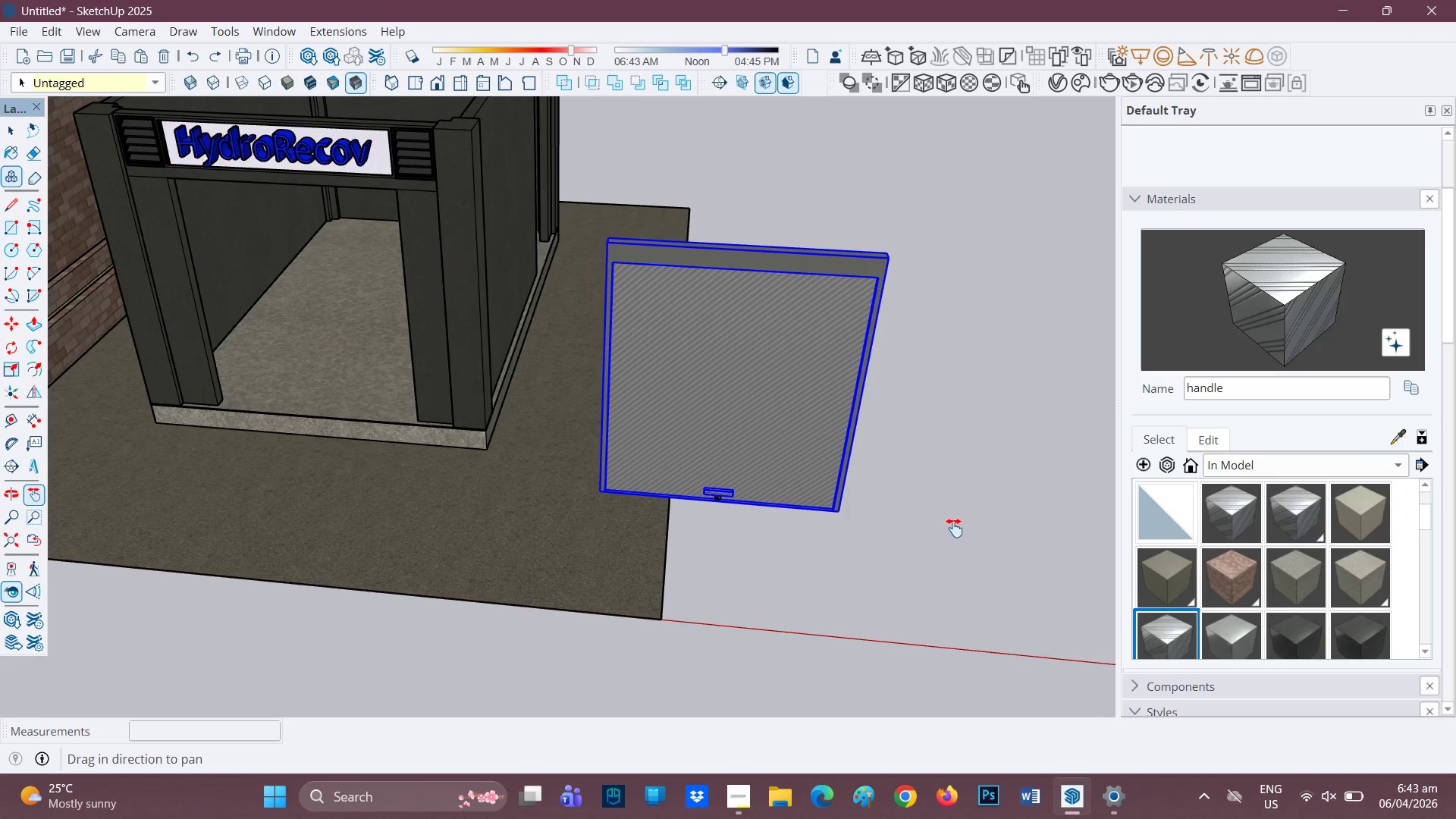 
key(Space)
 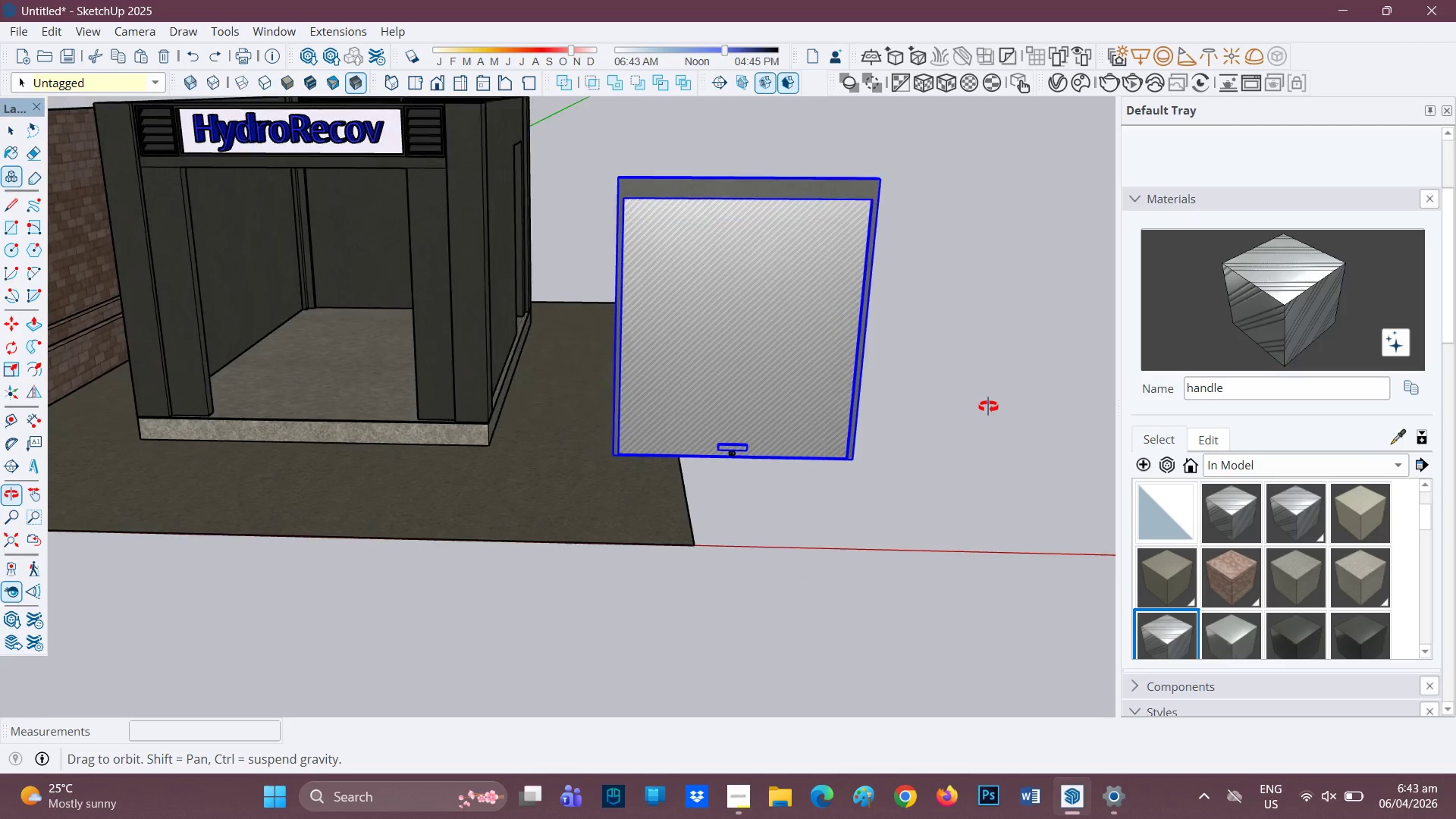 
key(Space)
 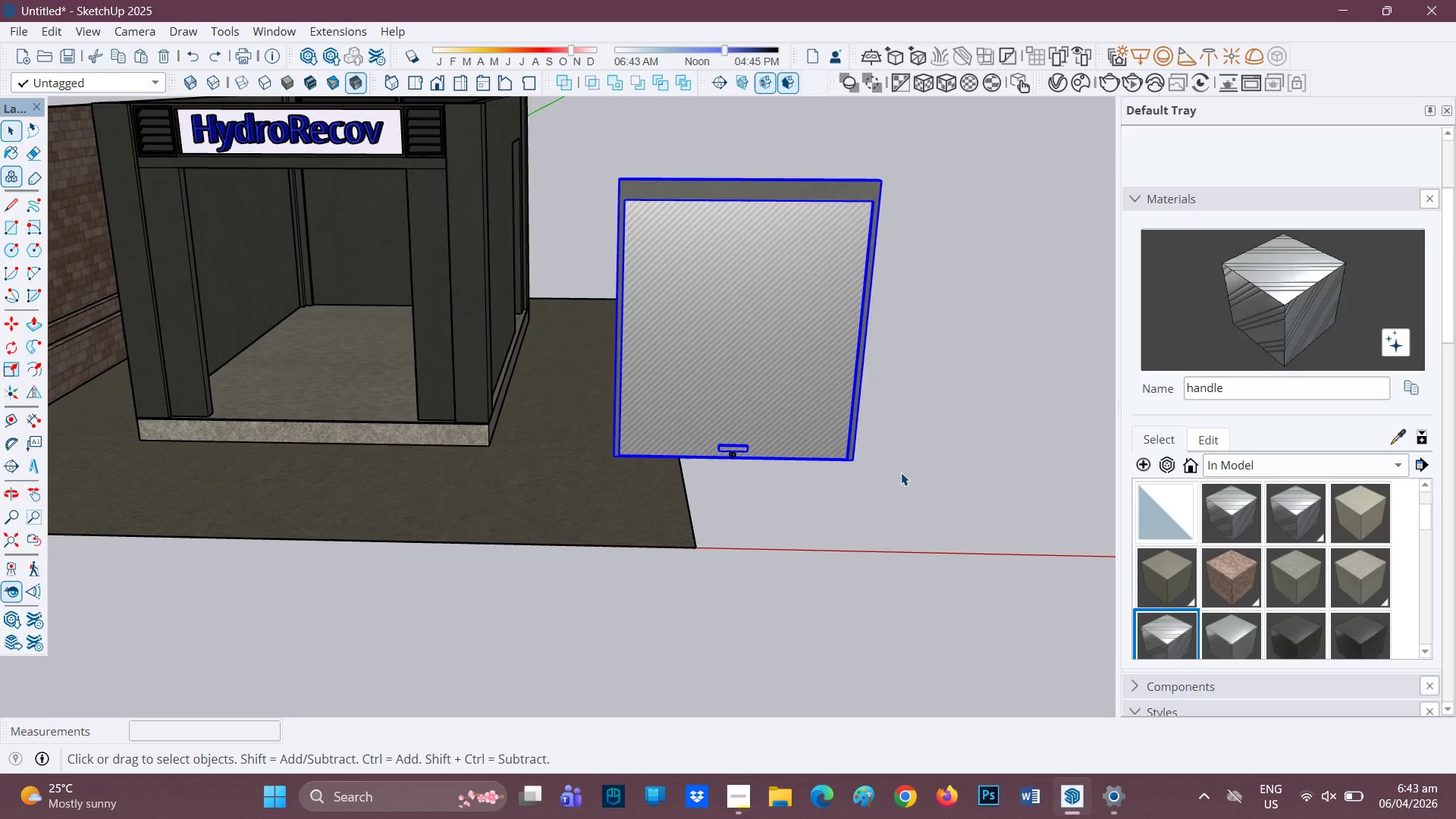 
double_click([901, 472])
 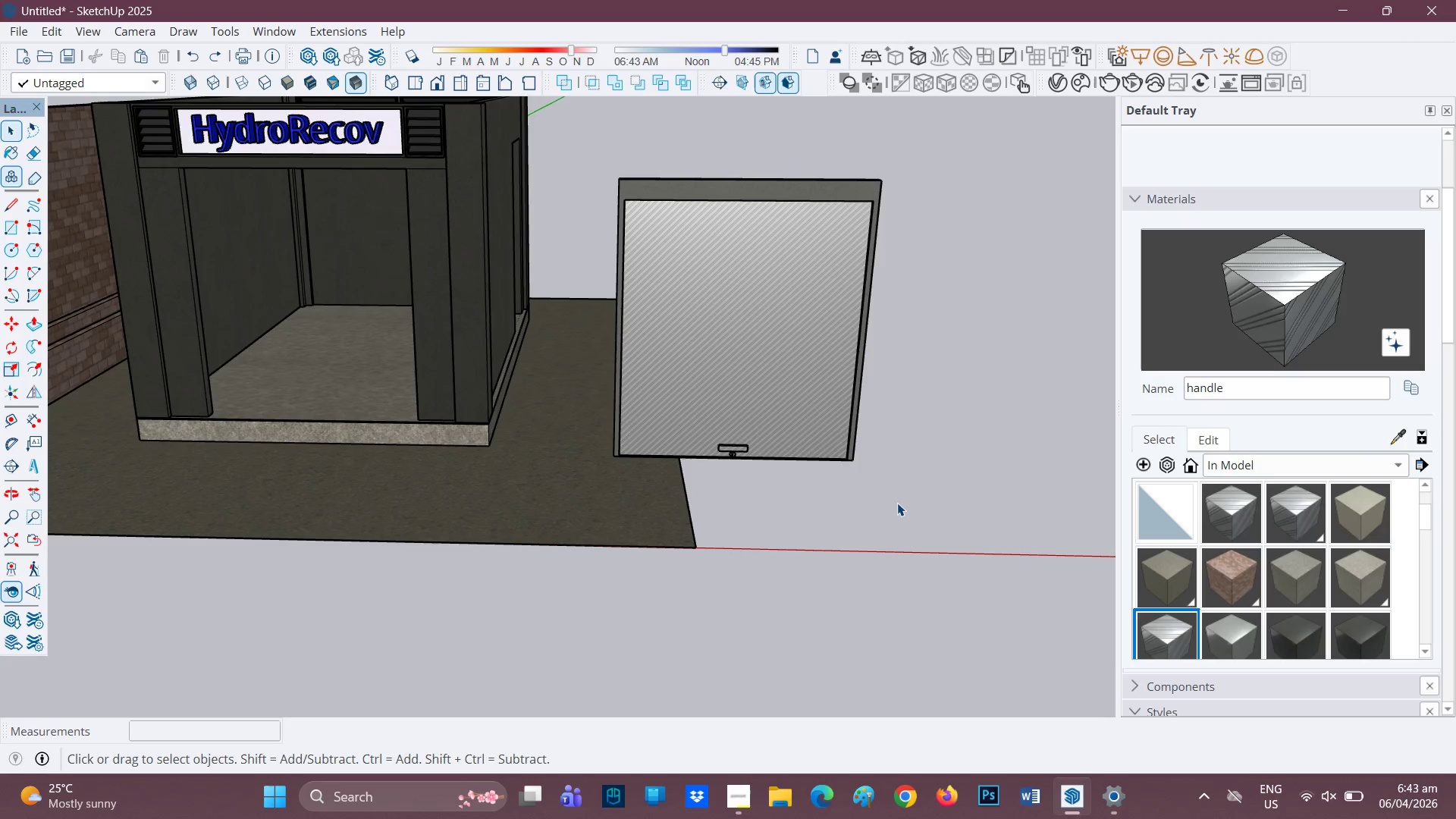 
left_click_drag(start_coordinate=[898, 503], to_coordinate=[724, 133])
 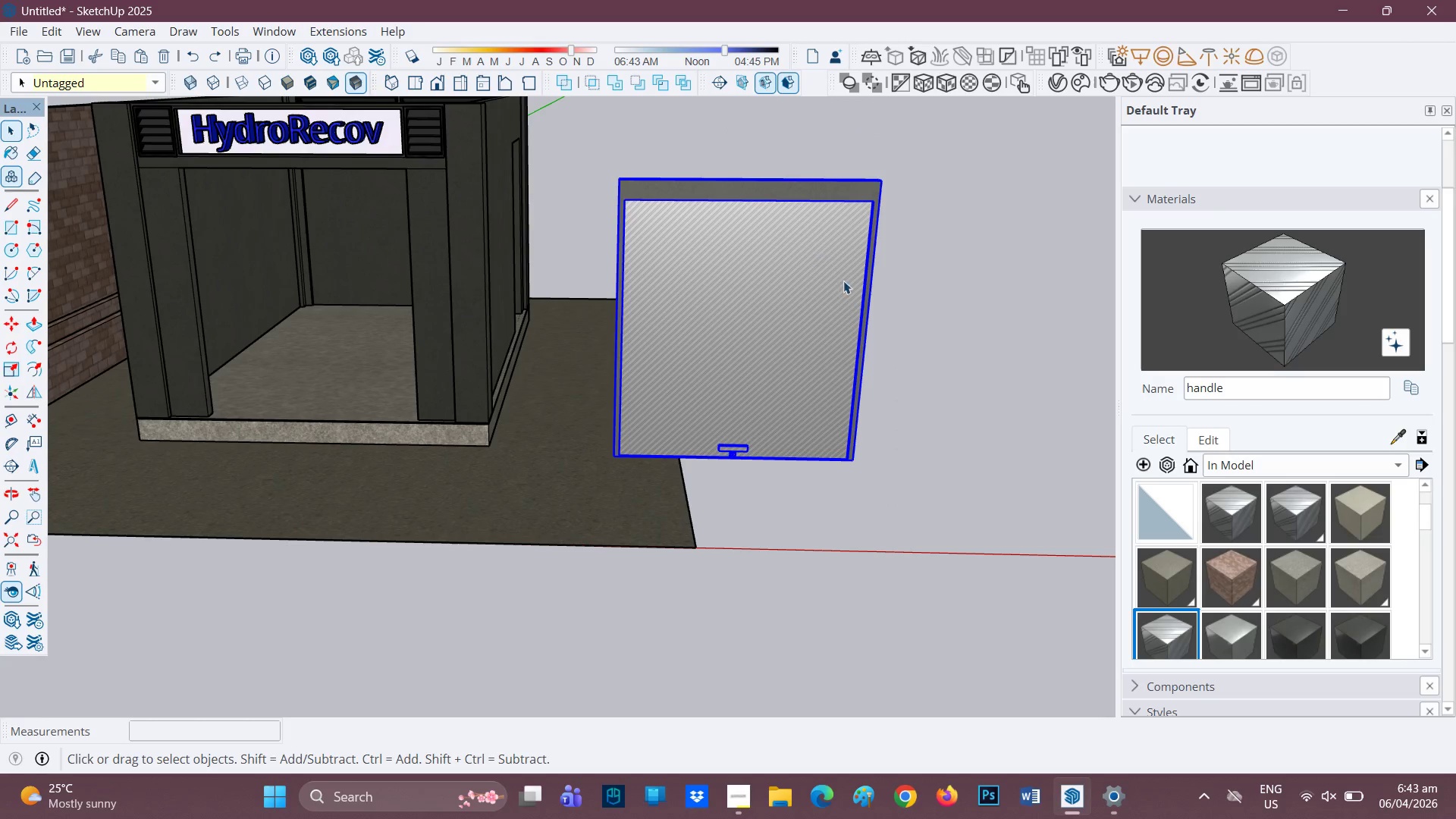 
right_click([842, 306])
 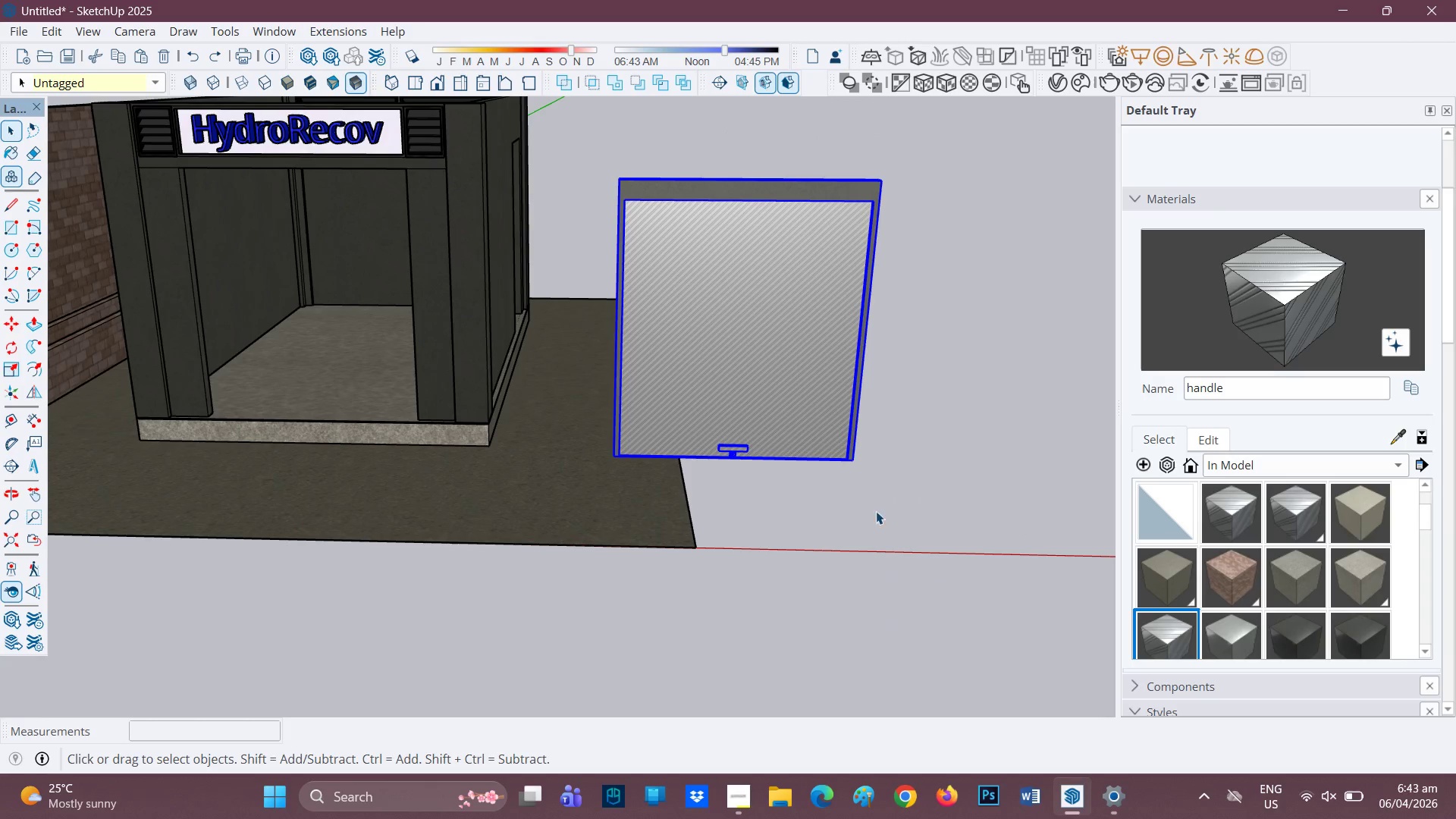 
scroll: coordinate [851, 463], scroll_direction: up, amount: 4.0
 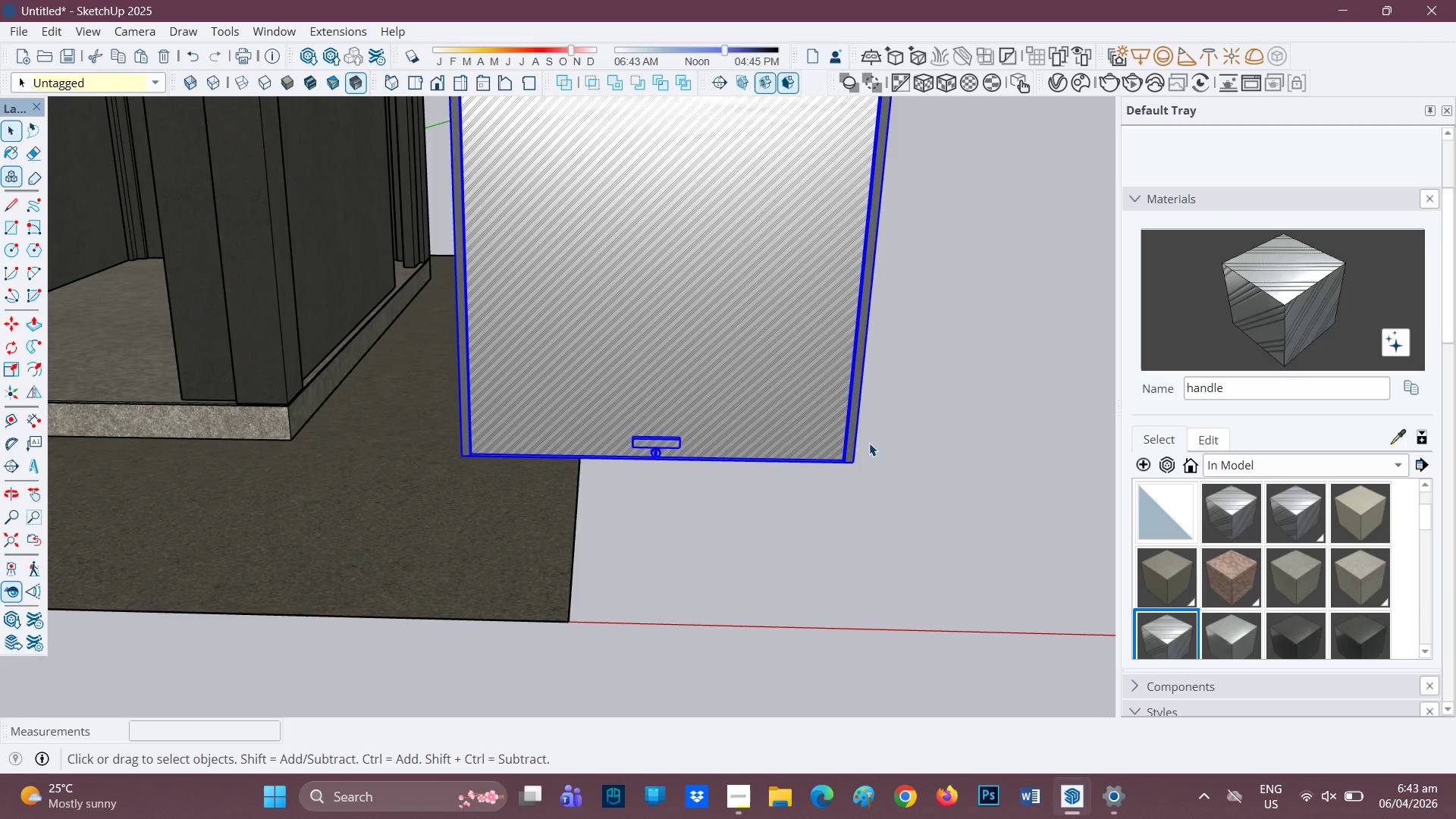 
scroll: coordinate [894, 415], scroll_direction: down, amount: 2.0
 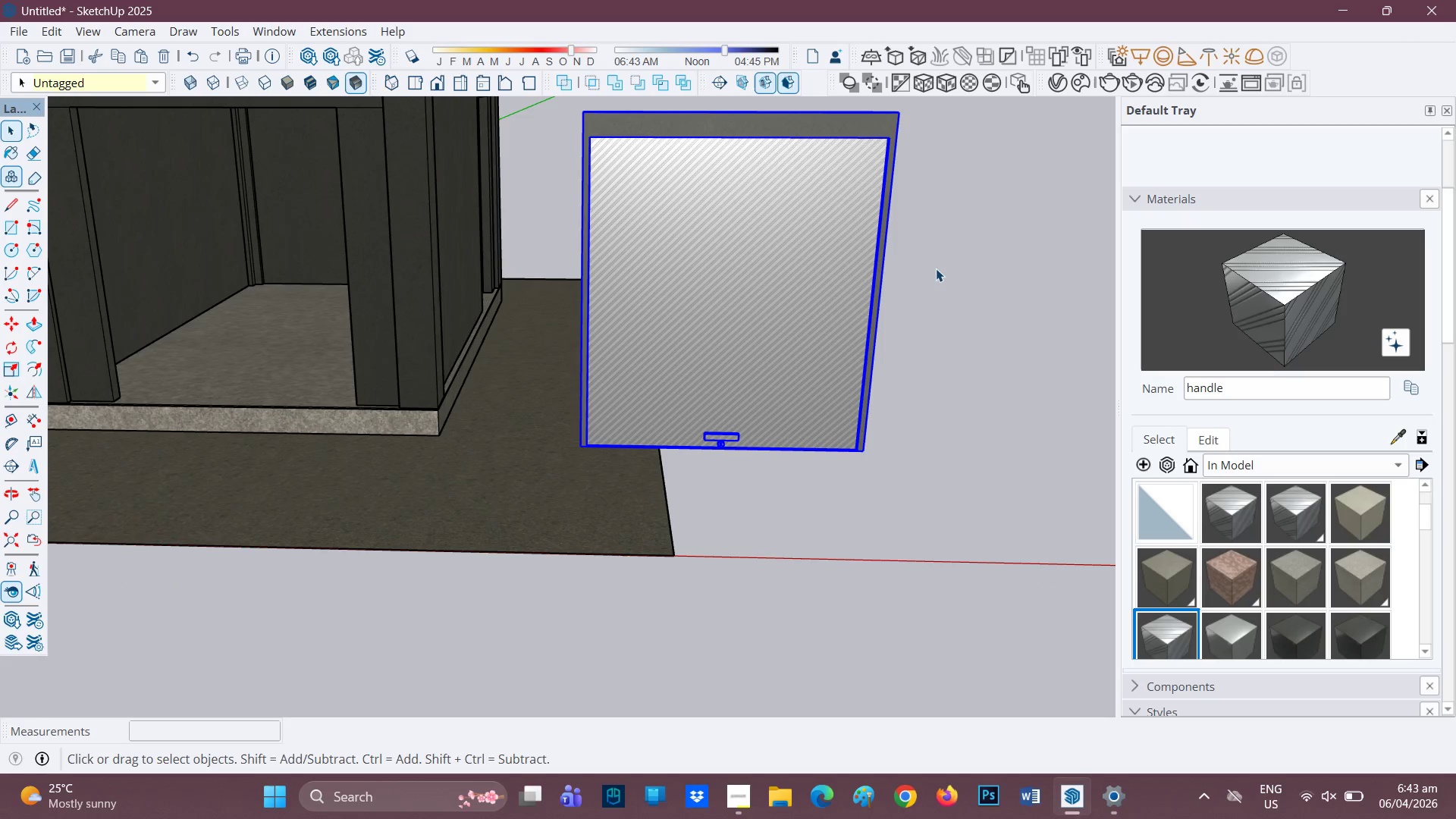 
key(H)
 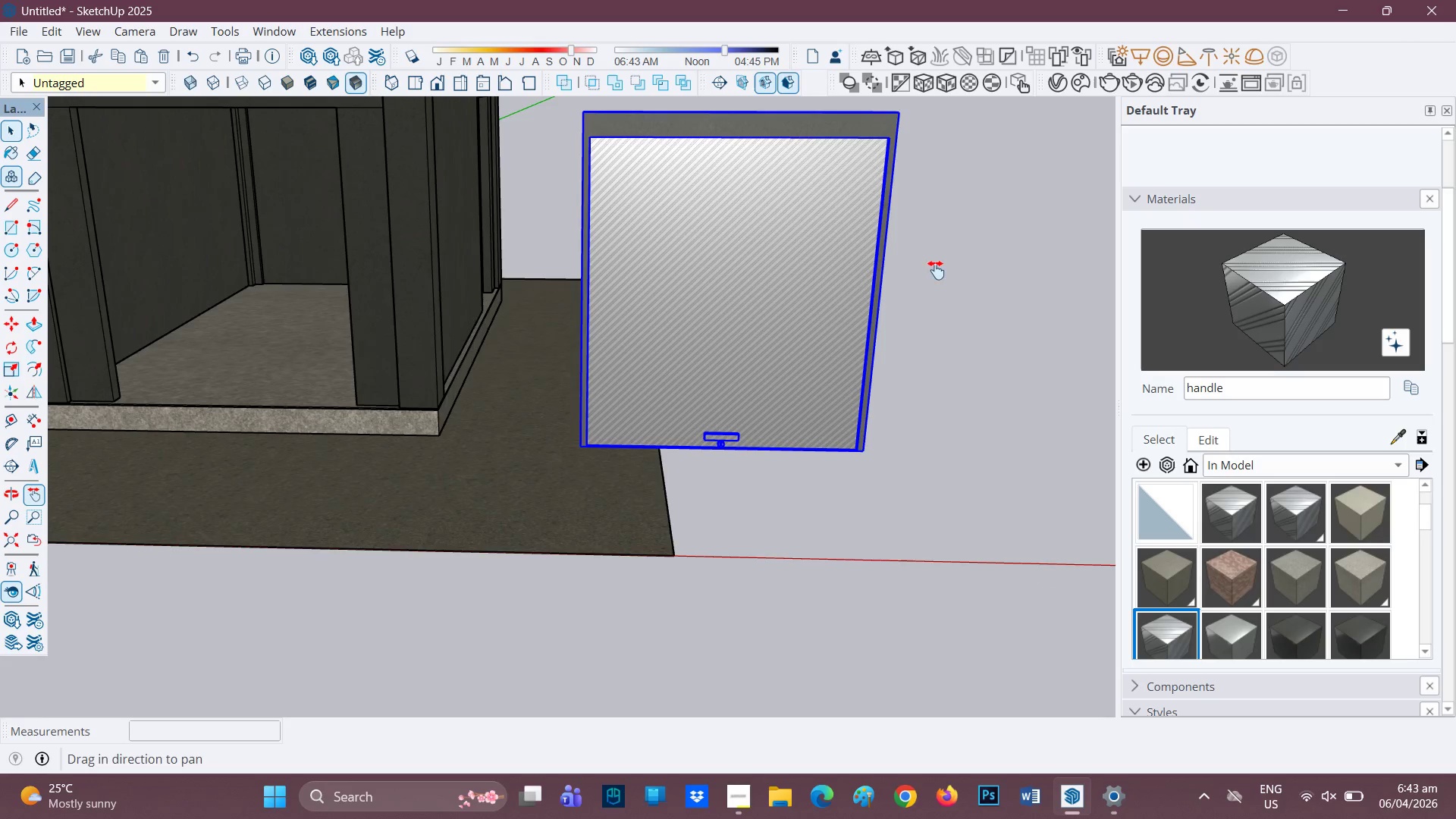 
left_click_drag(start_coordinate=[936, 270], to_coordinate=[854, 479])
 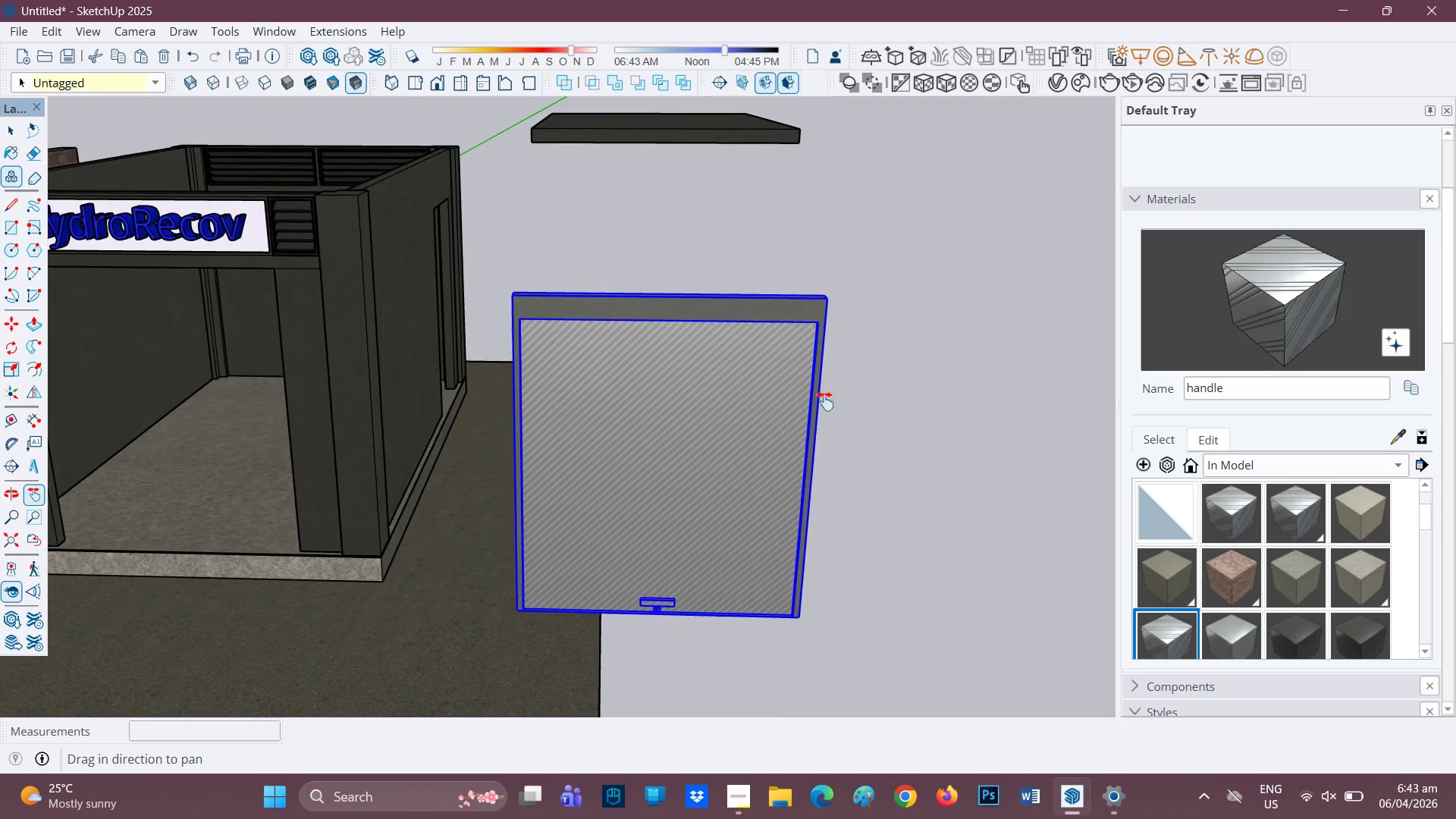 
scroll: coordinate [837, 286], scroll_direction: up, amount: 4.0
 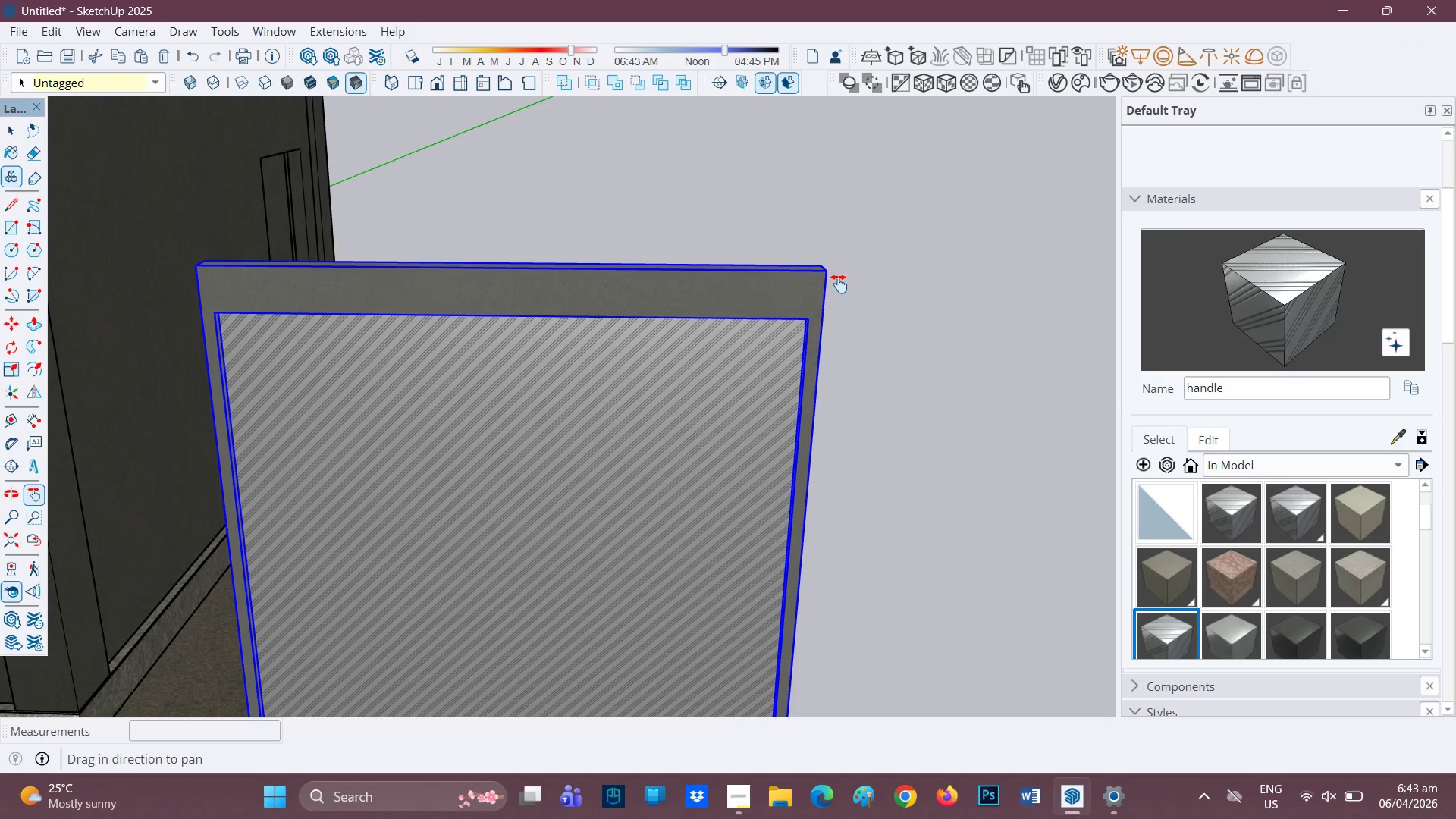 
key(M)
 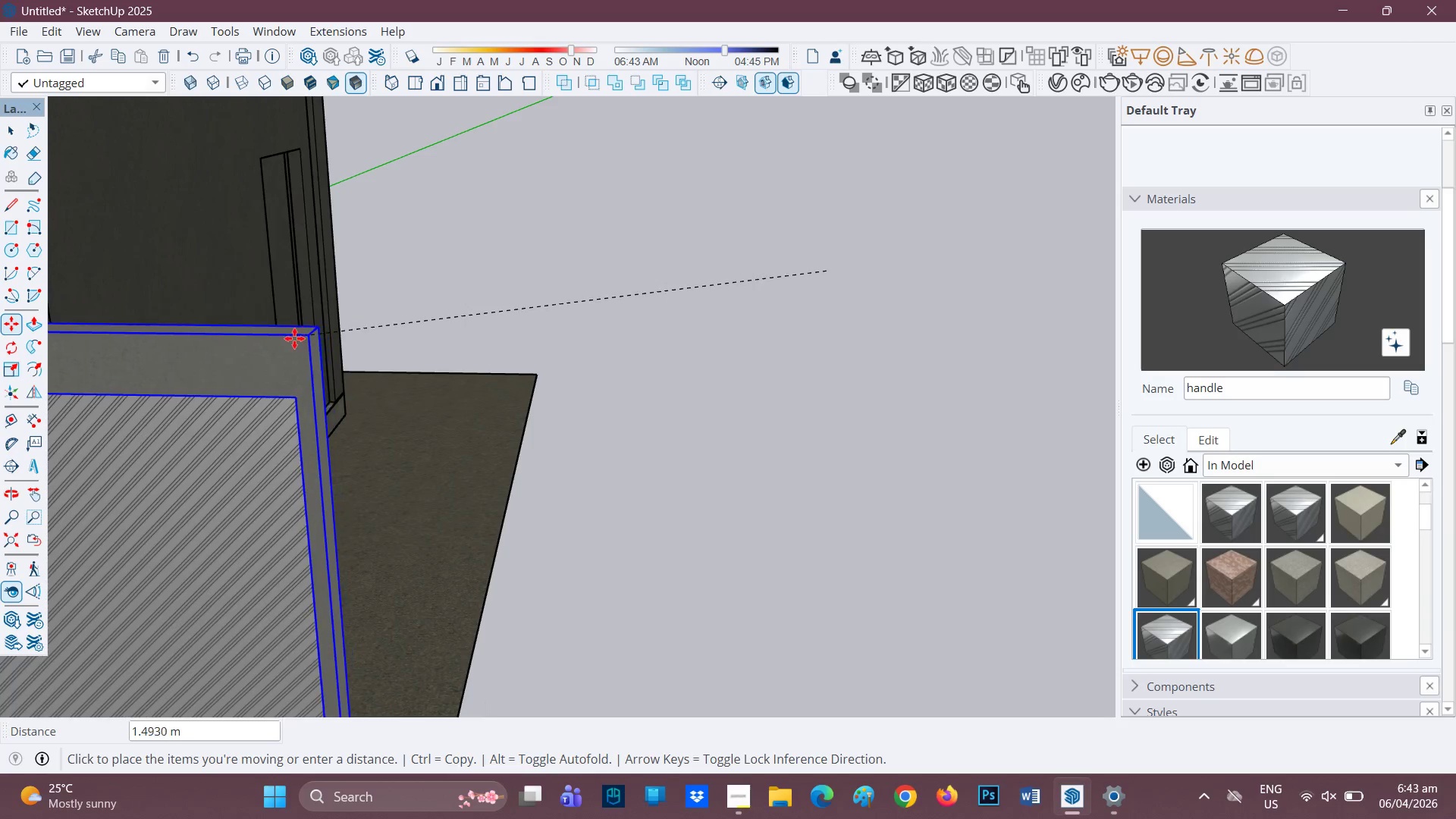 
key(H)
 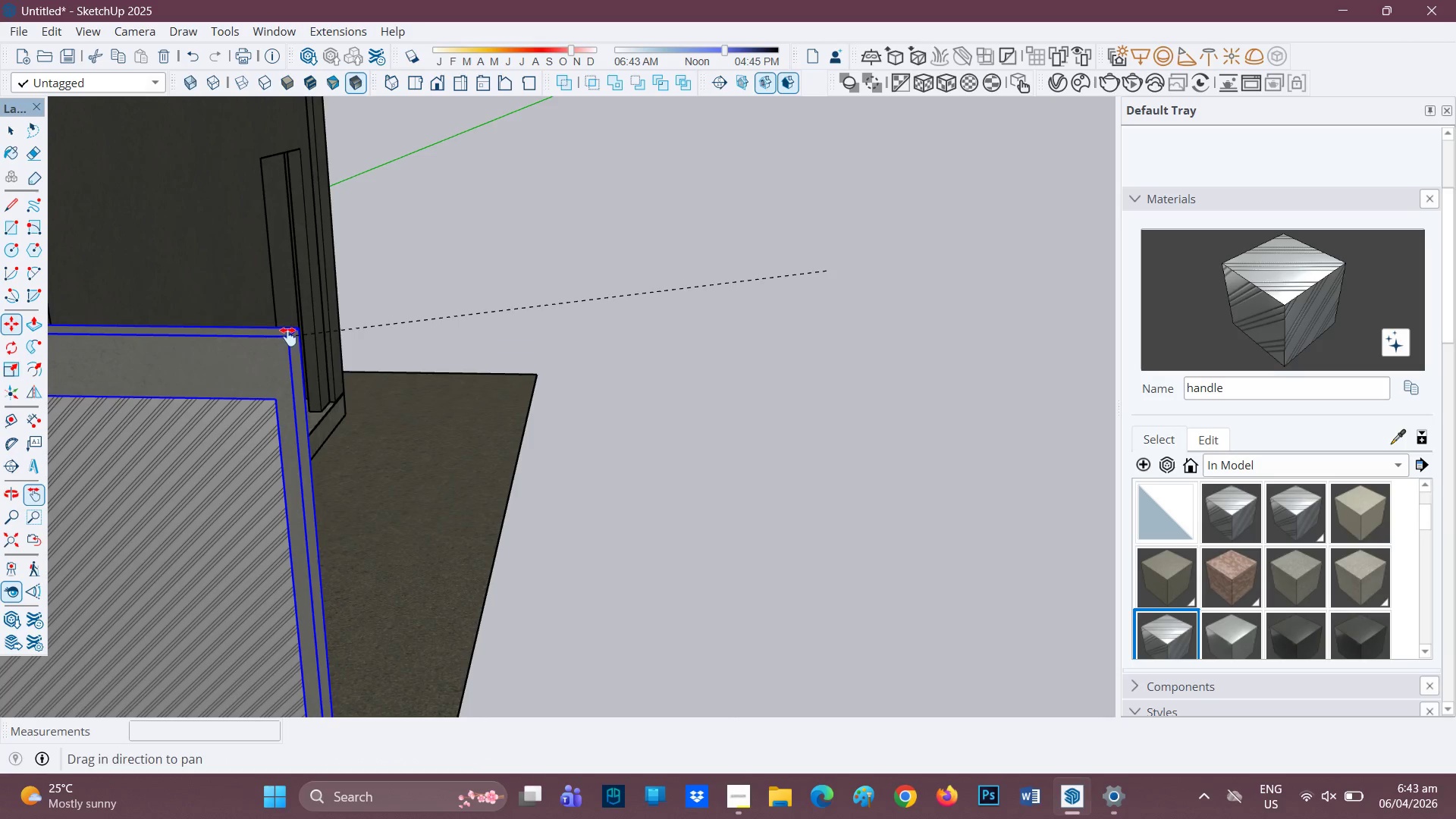 
left_click_drag(start_coordinate=[288, 337], to_coordinate=[1211, 436])
 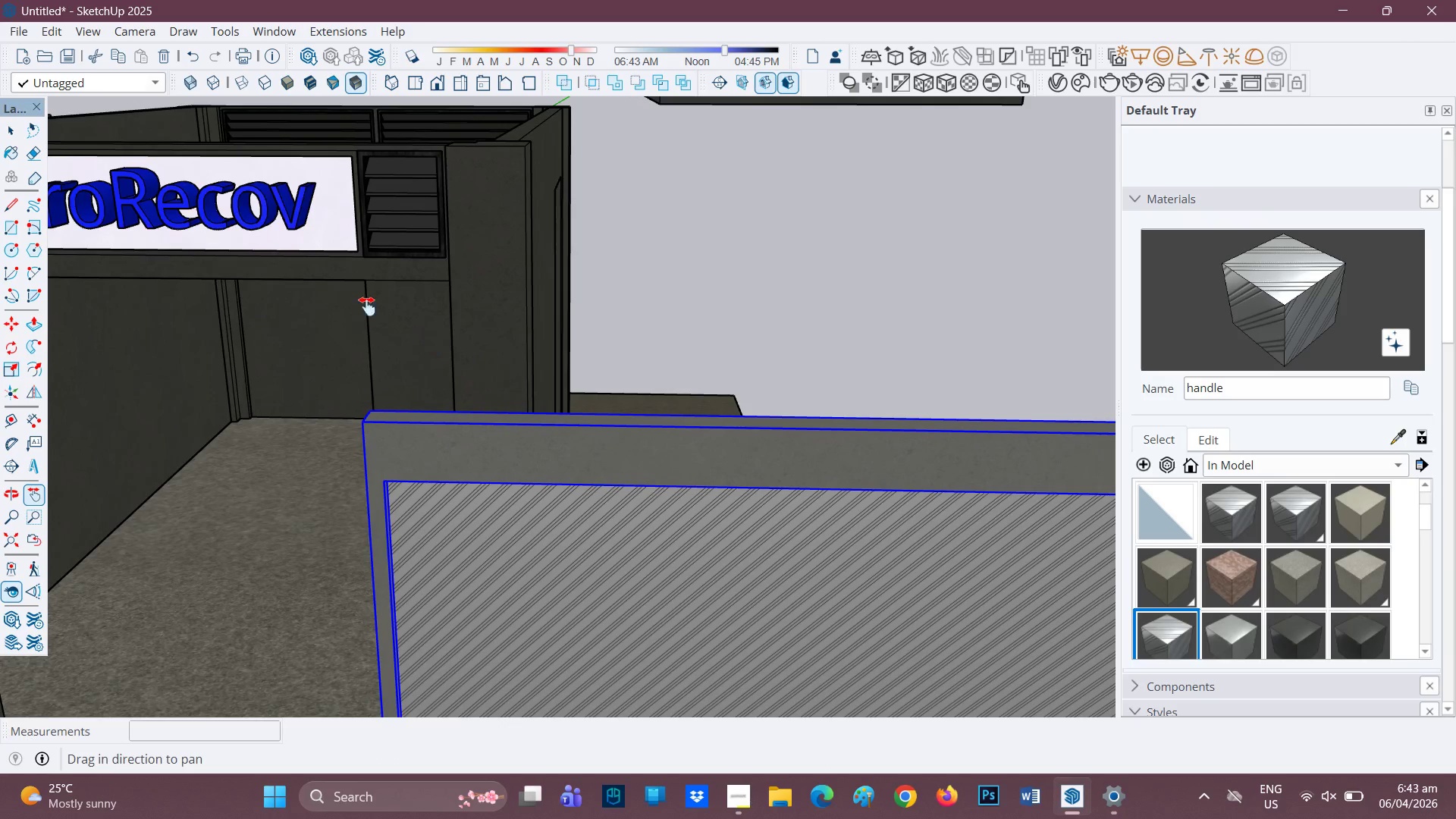 
left_click_drag(start_coordinate=[343, 290], to_coordinate=[619, 329])
 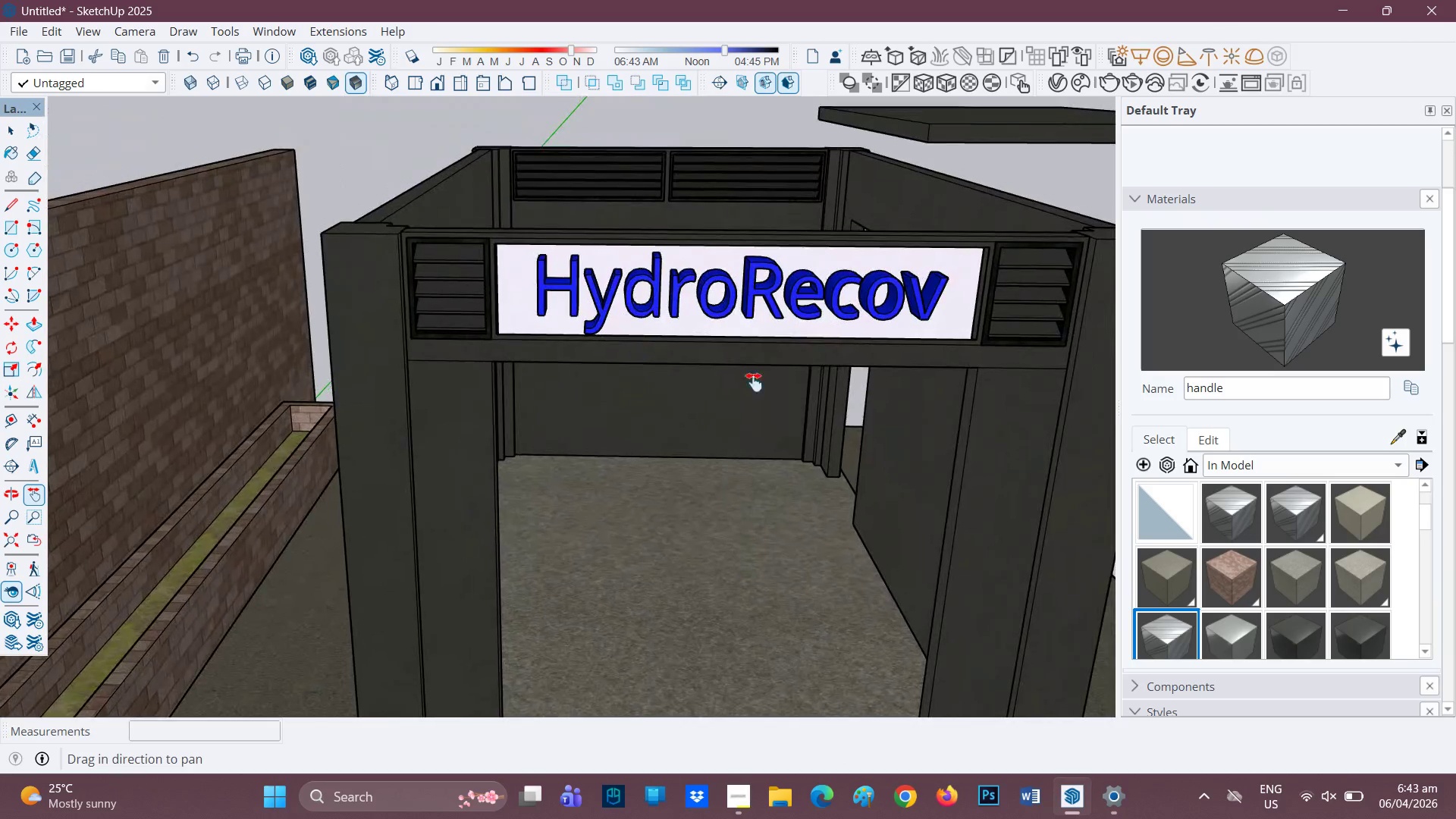 
scroll: coordinate [995, 381], scroll_direction: up, amount: 2.0
 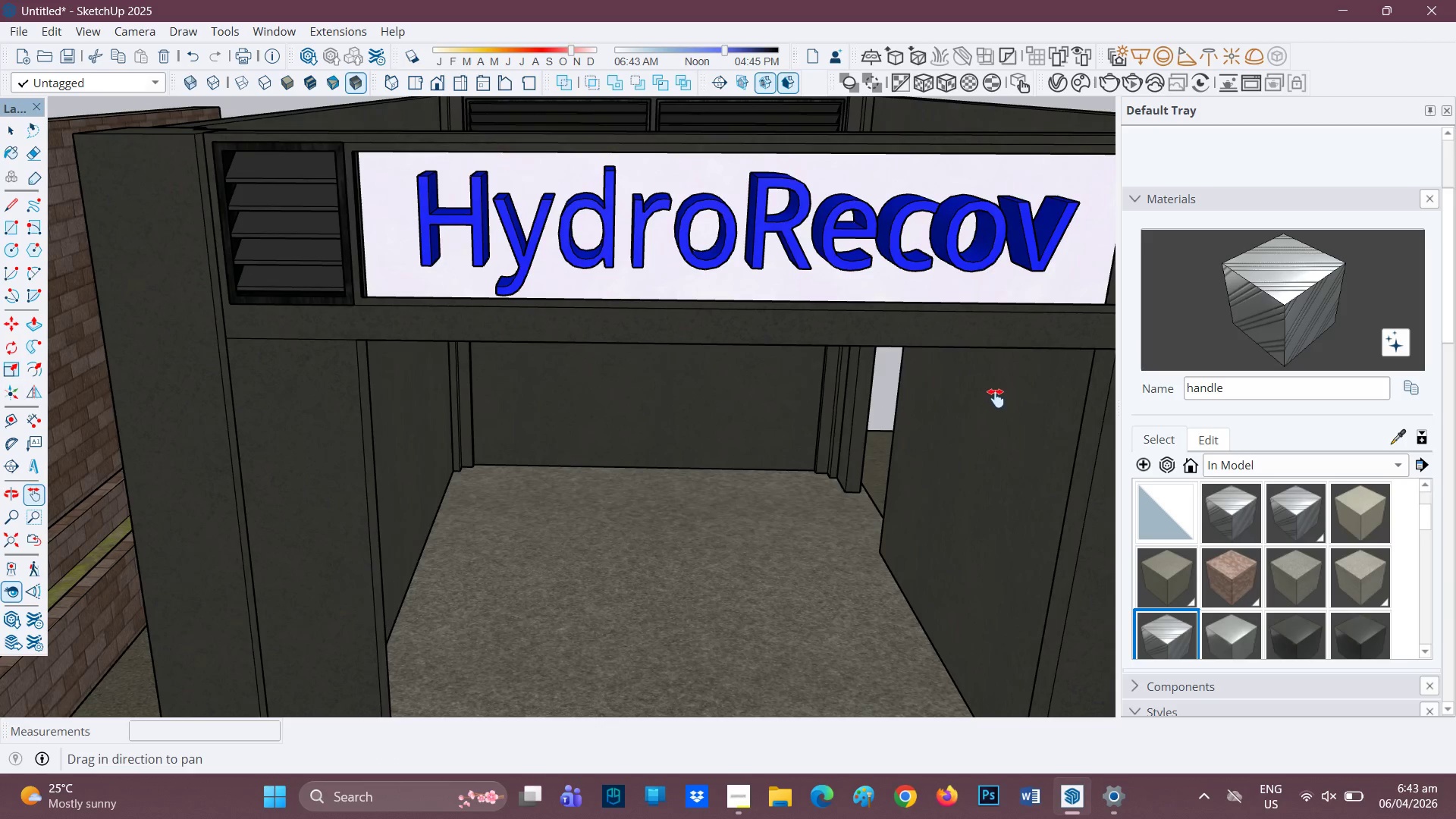 
key(M)
 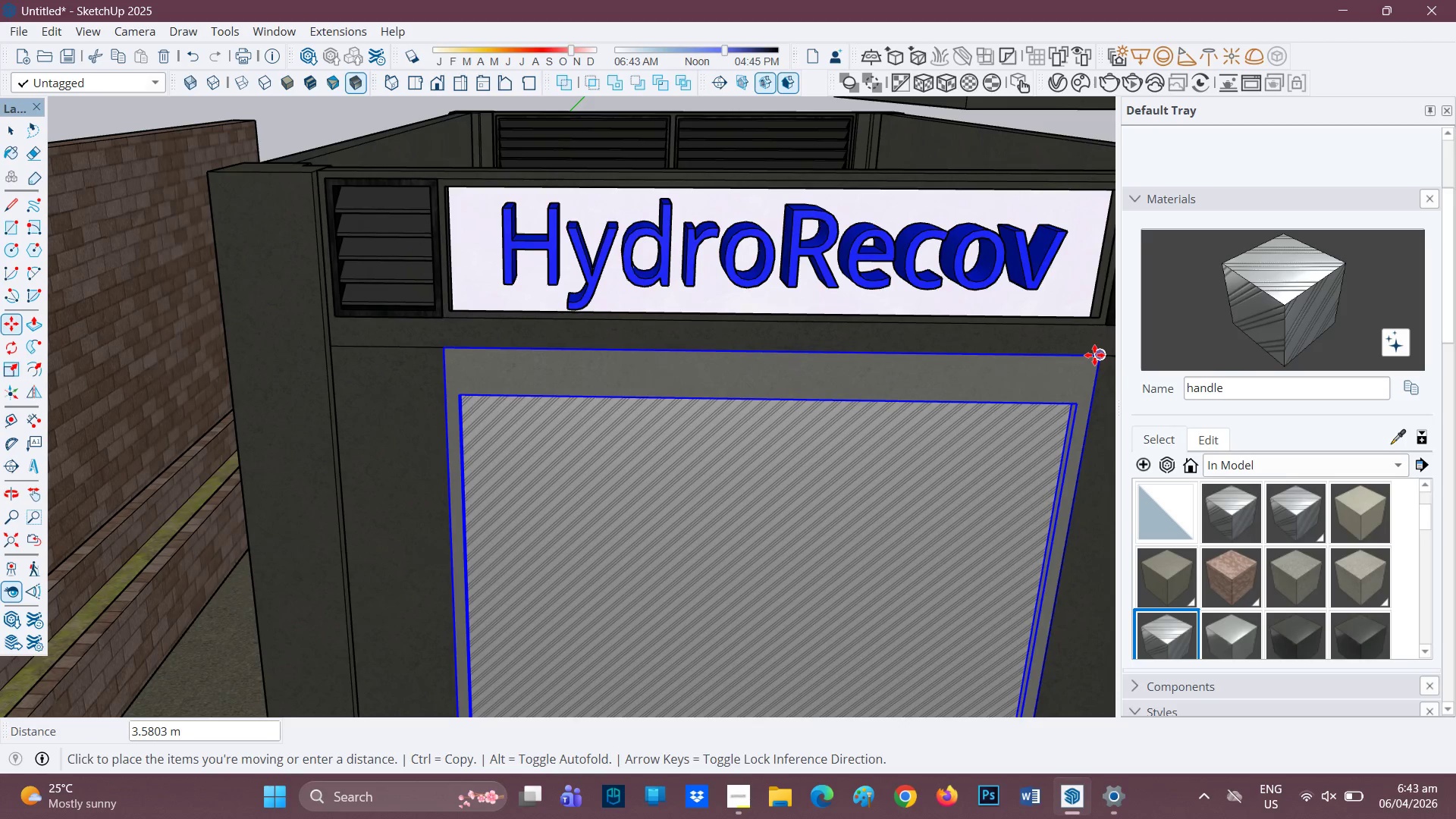 
scroll: coordinate [998, 396], scroll_direction: down, amount: 1.0
 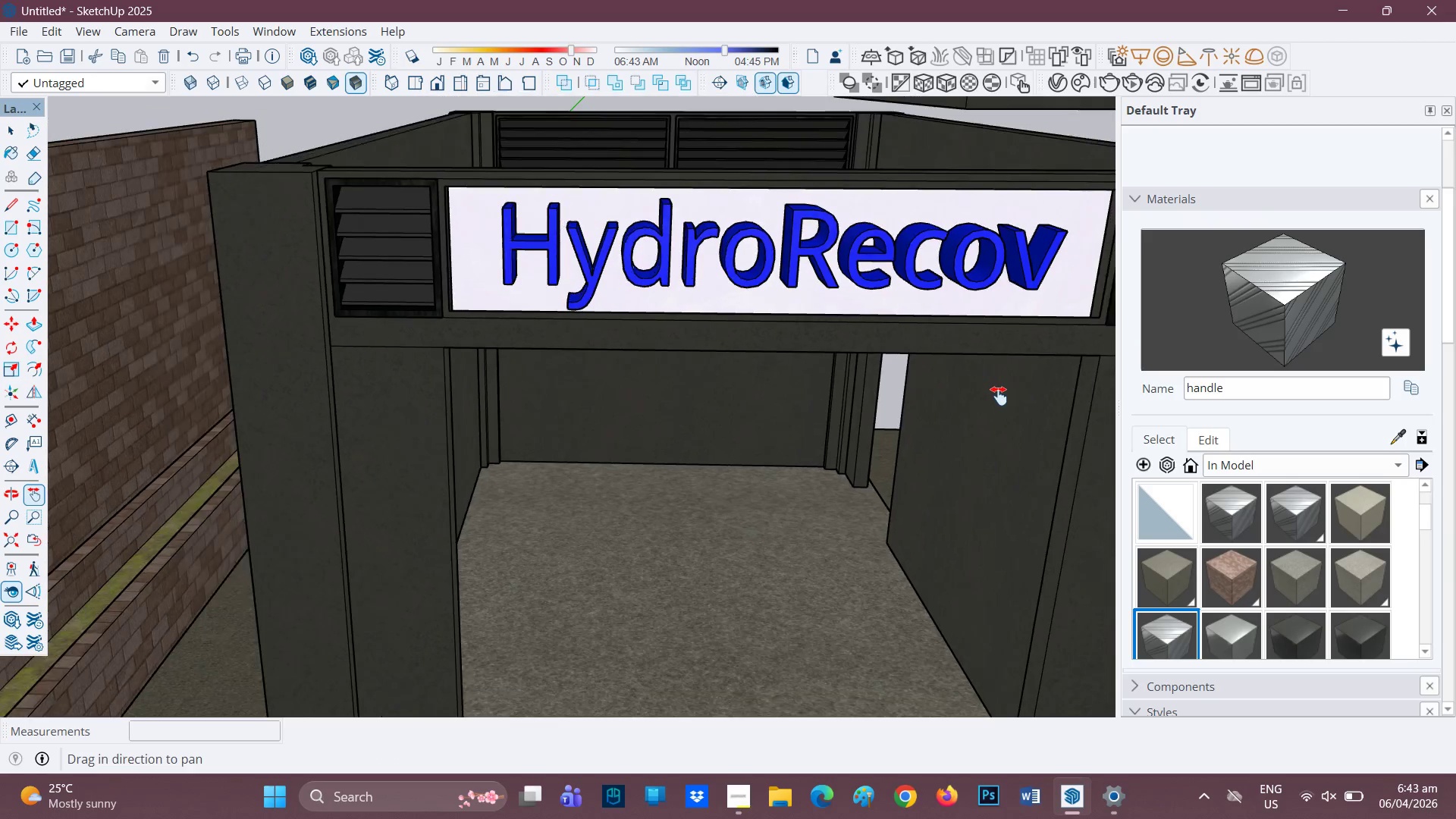 
left_click([1094, 355])
 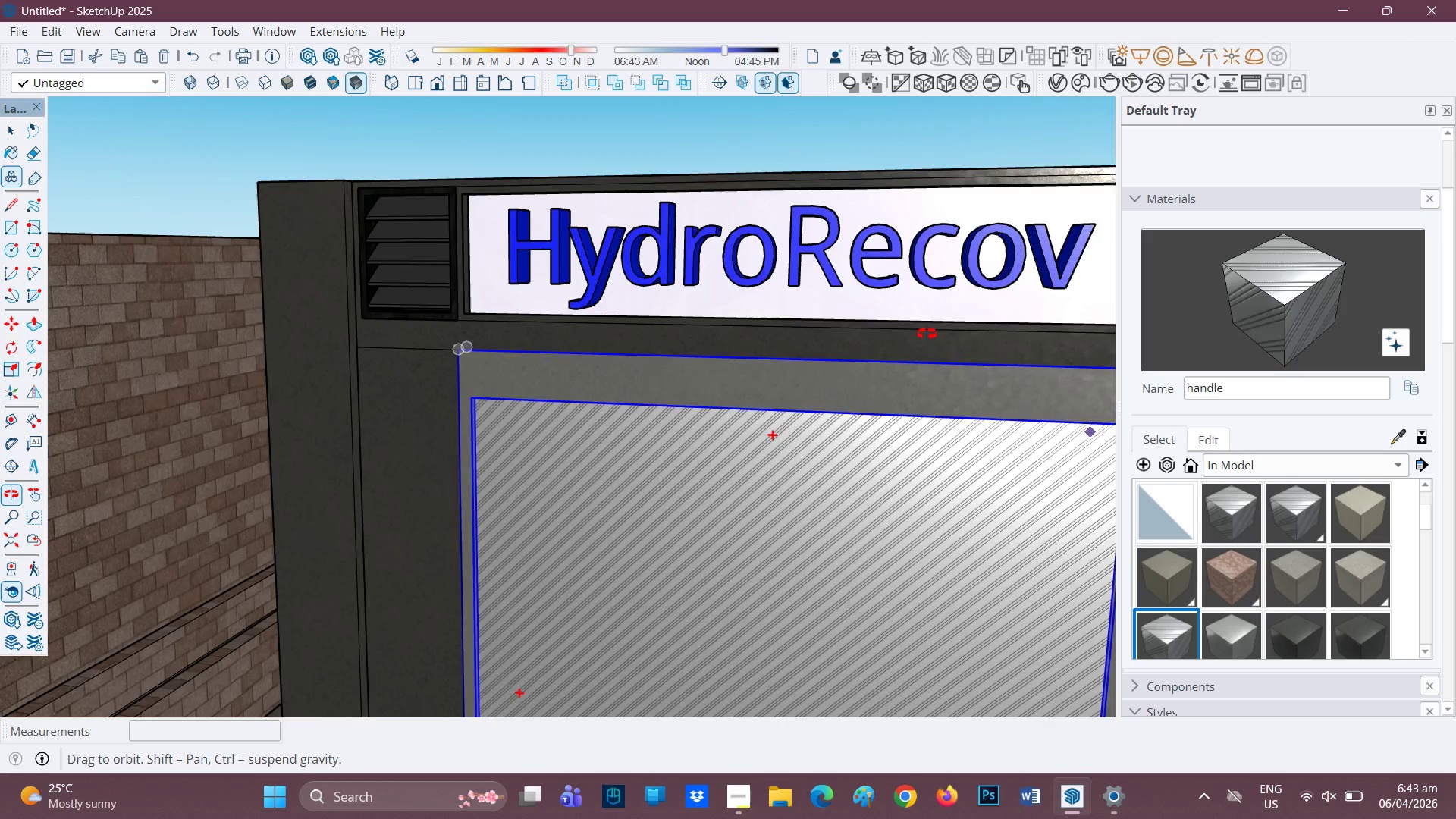 
scroll: coordinate [919, 333], scroll_direction: down, amount: 1.0
 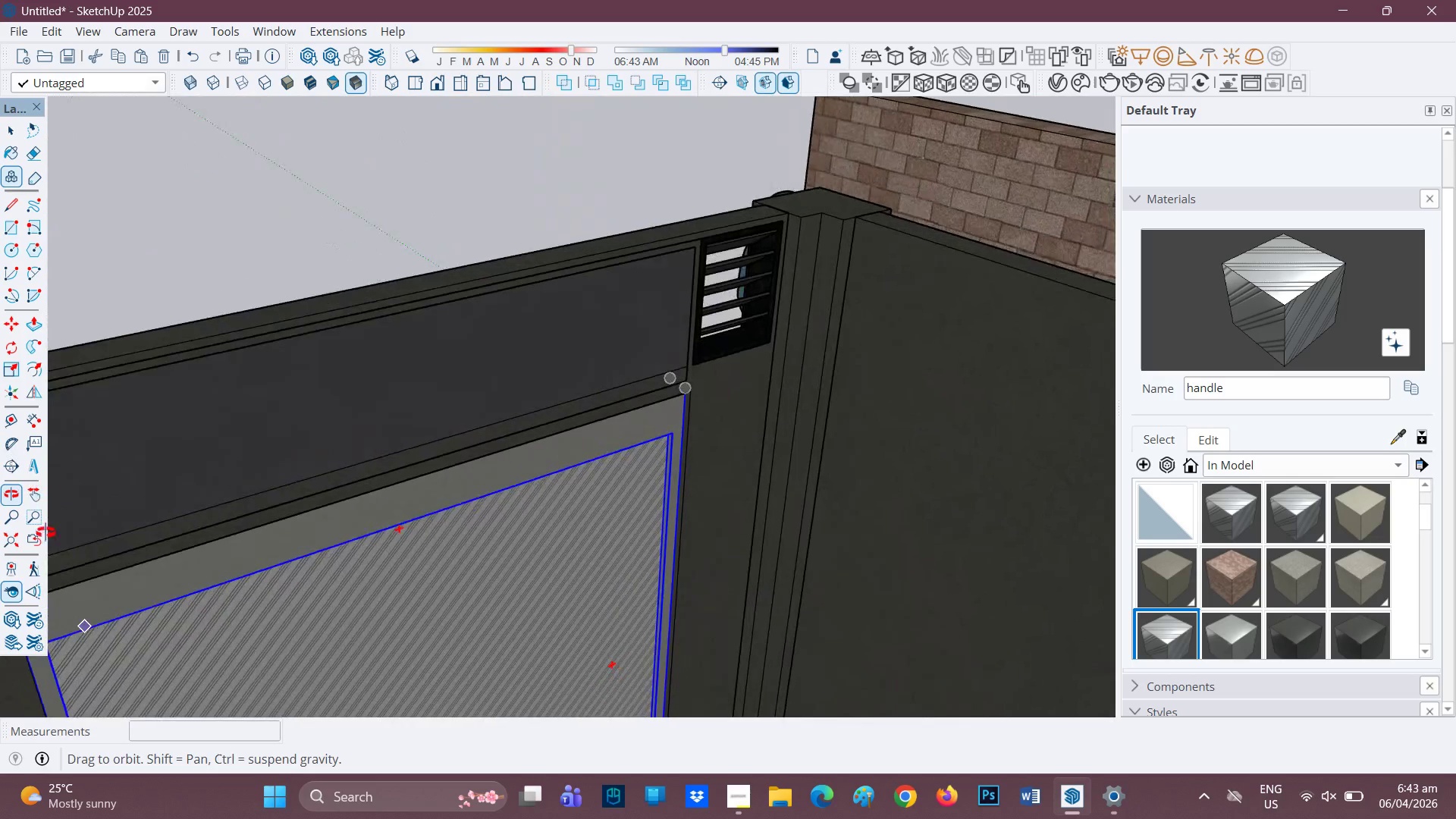 
scroll: coordinate [668, 400], scroll_direction: up, amount: 2.0
 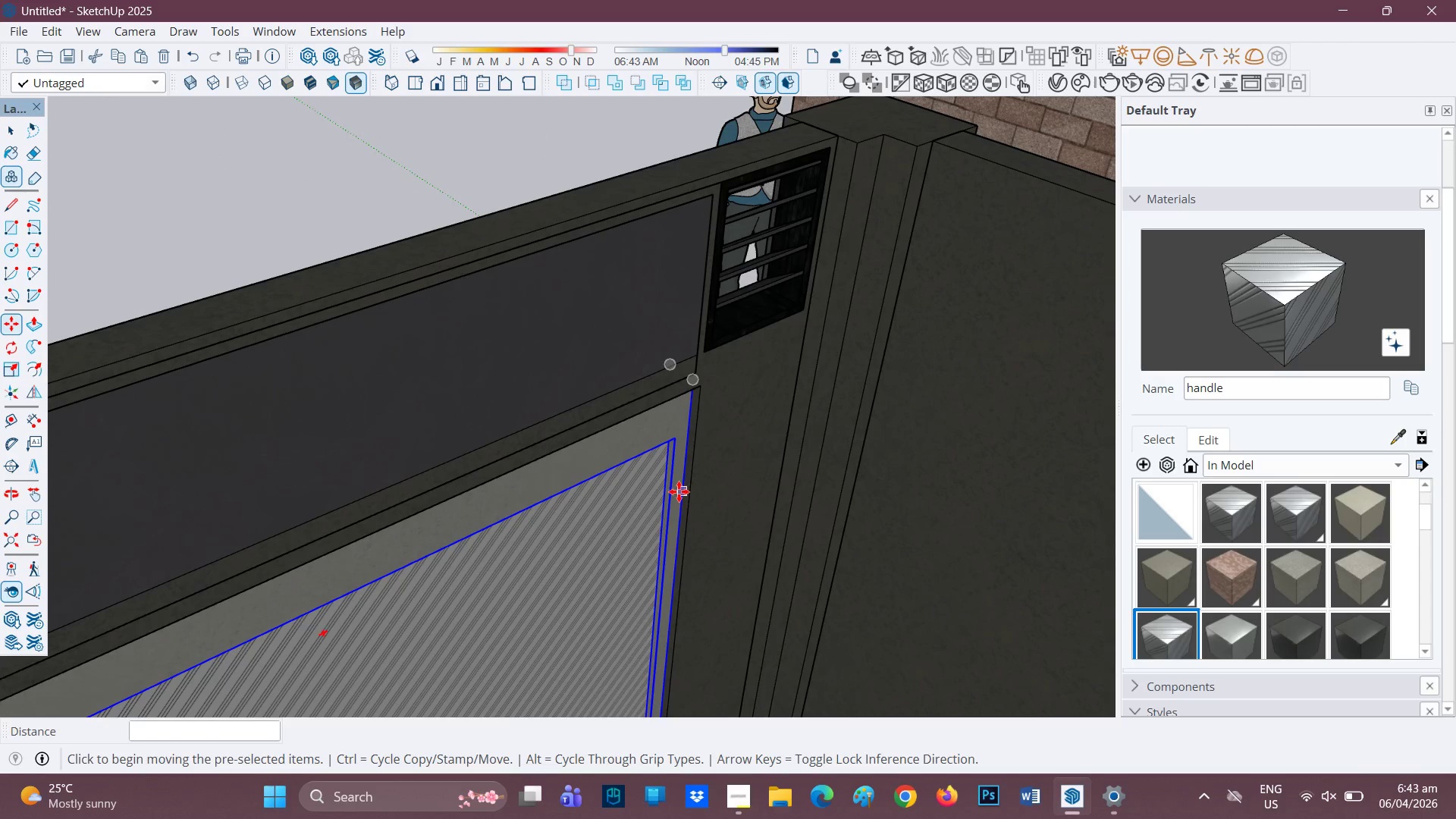 
key(H)
 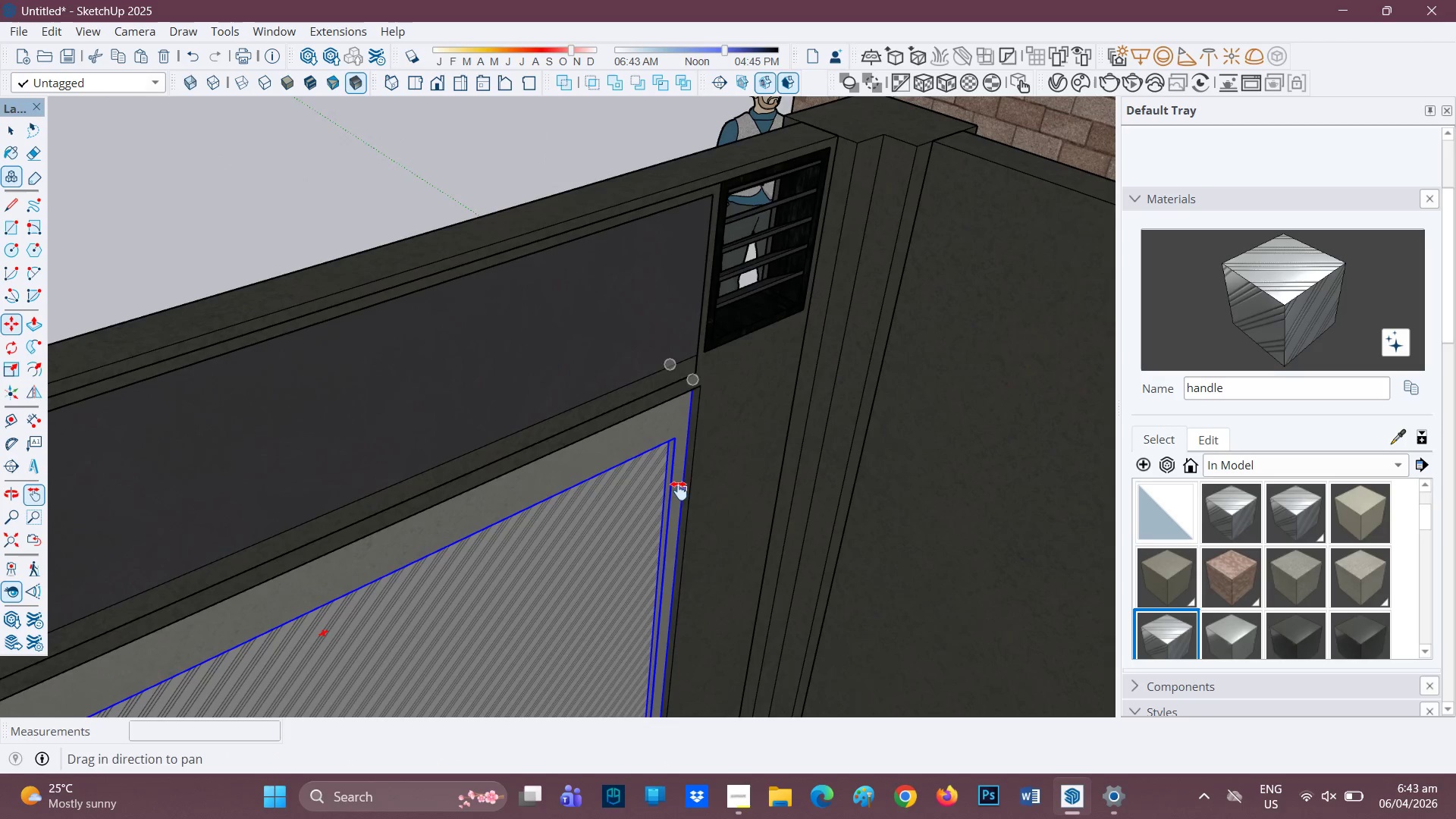 
left_click_drag(start_coordinate=[679, 488], to_coordinate=[687, 128])
 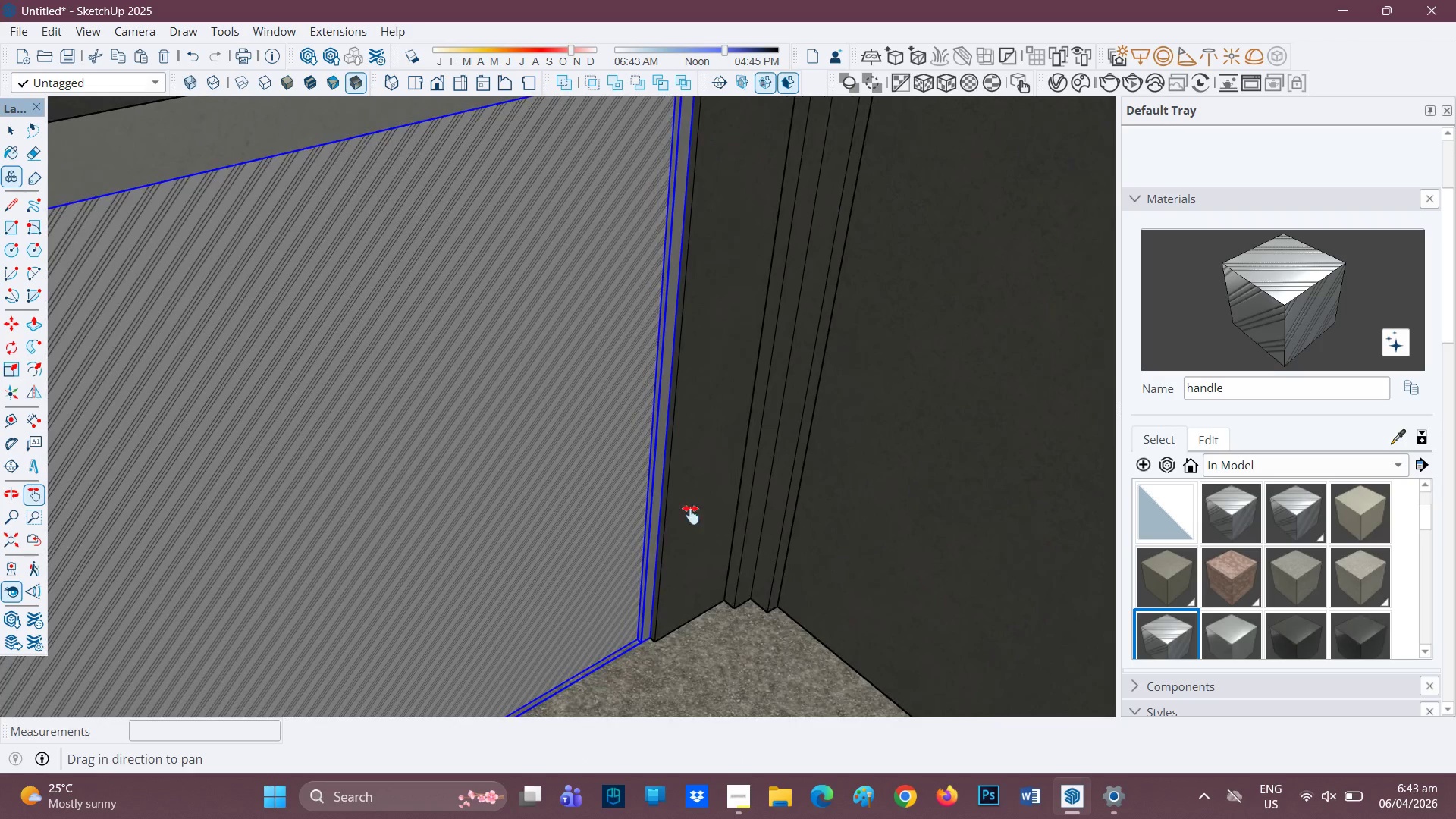 
scroll: coordinate [671, 682], scroll_direction: up, amount: 13.0
 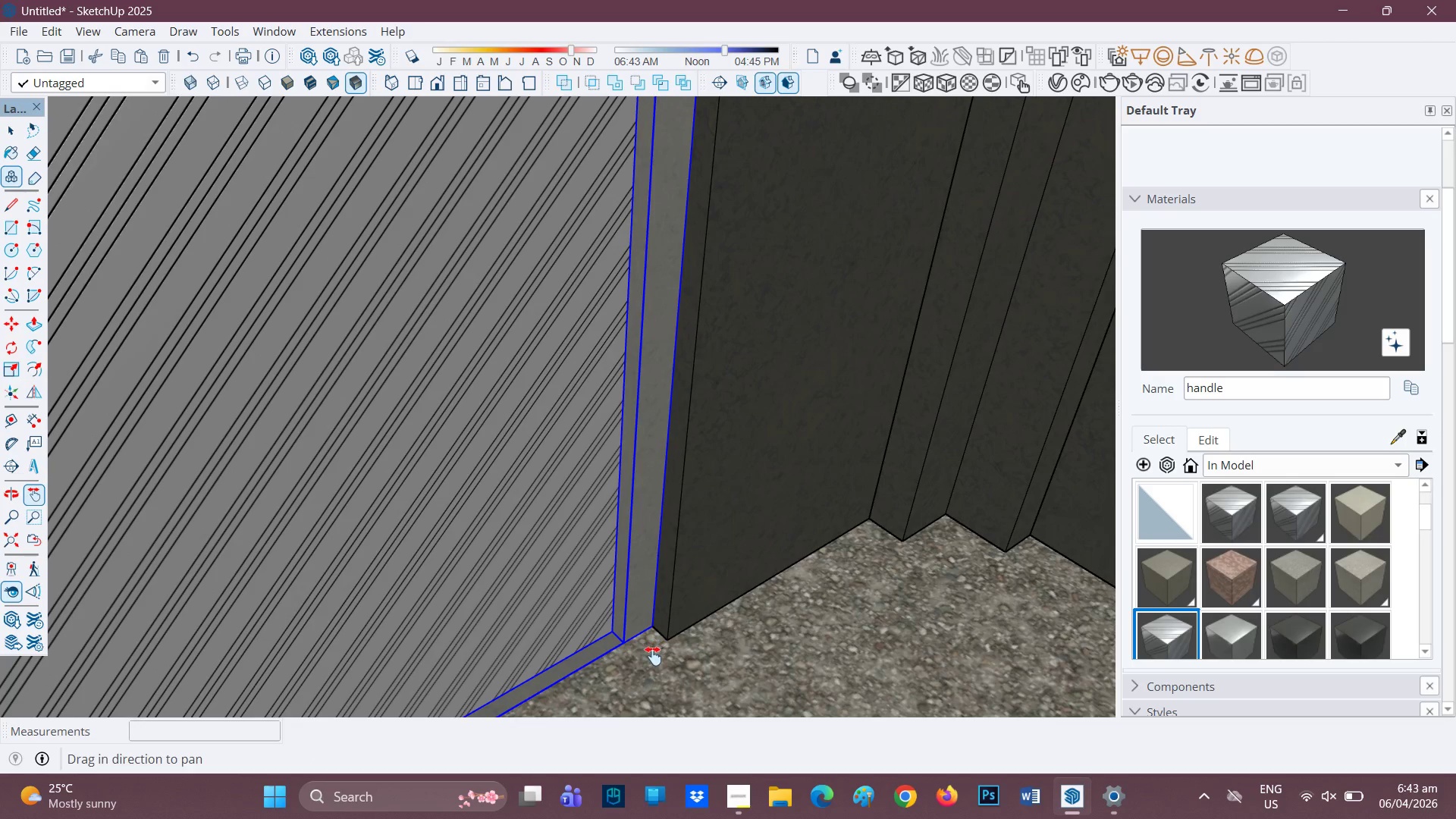 
key(M)
 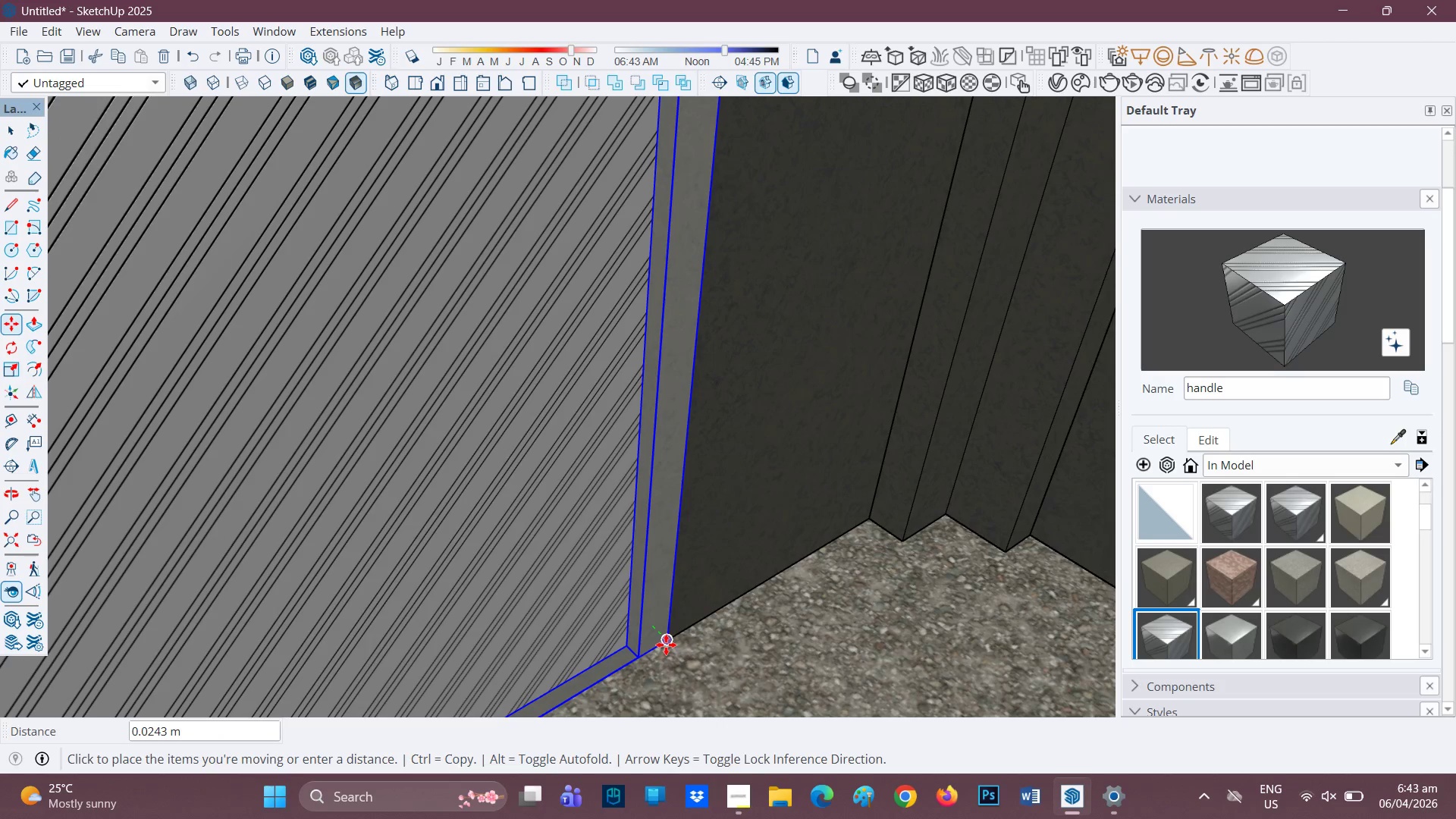 
scroll: coordinate [548, 476], scroll_direction: down, amount: 39.0
 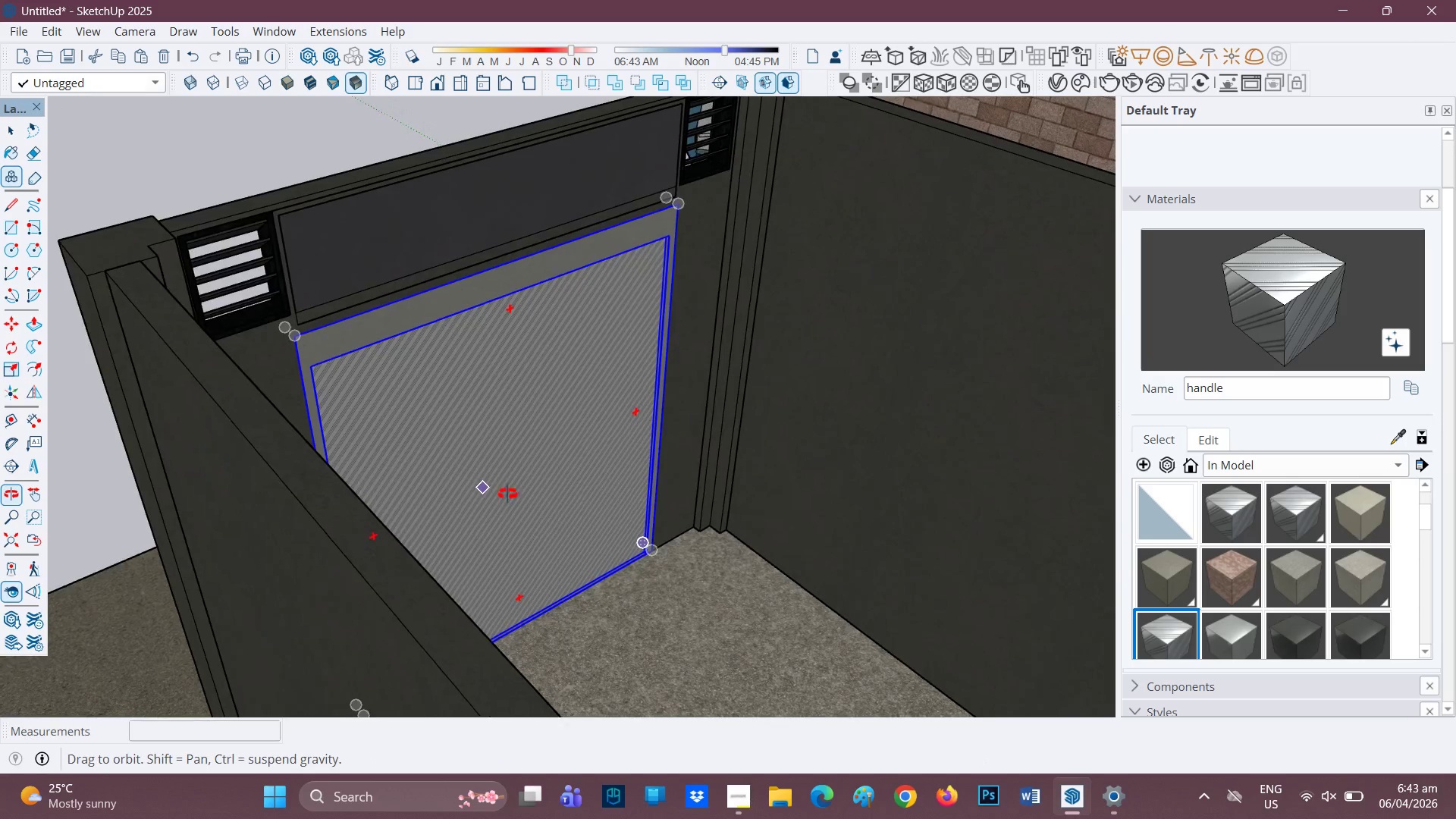 
key(Space)
 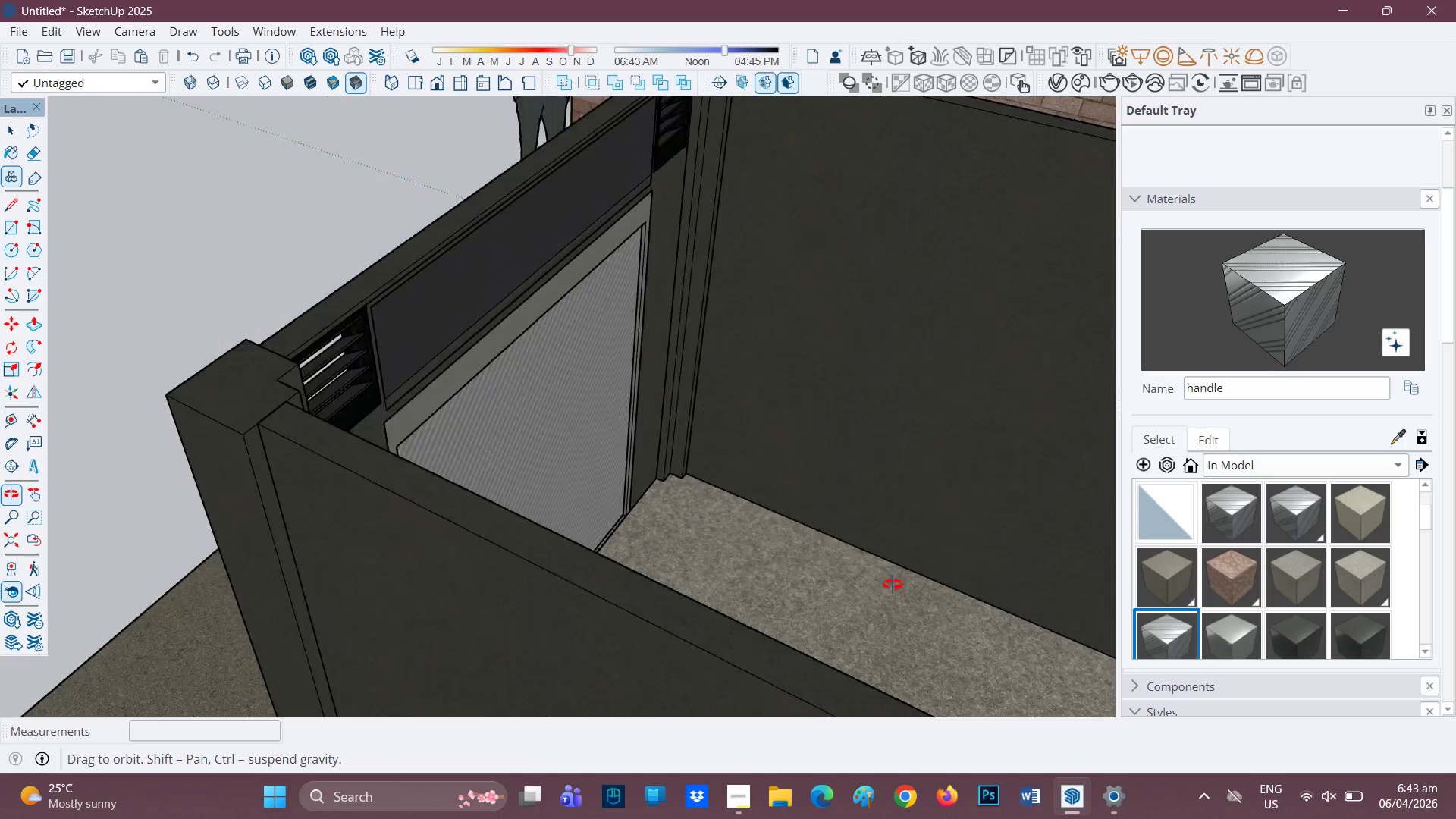 
scroll: coordinate [839, 493], scroll_direction: down, amount: 7.0
 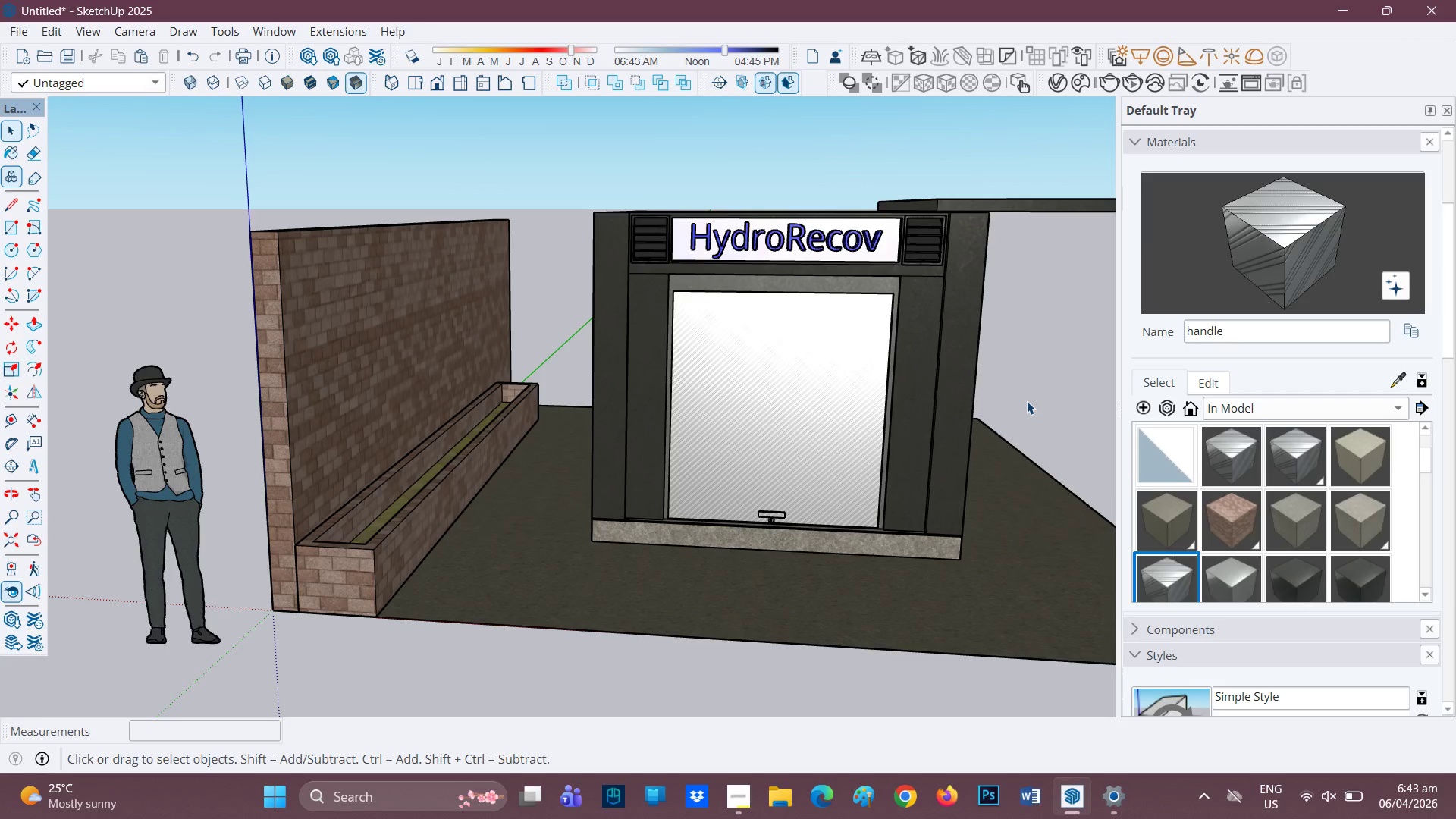 
wait(9.73)
 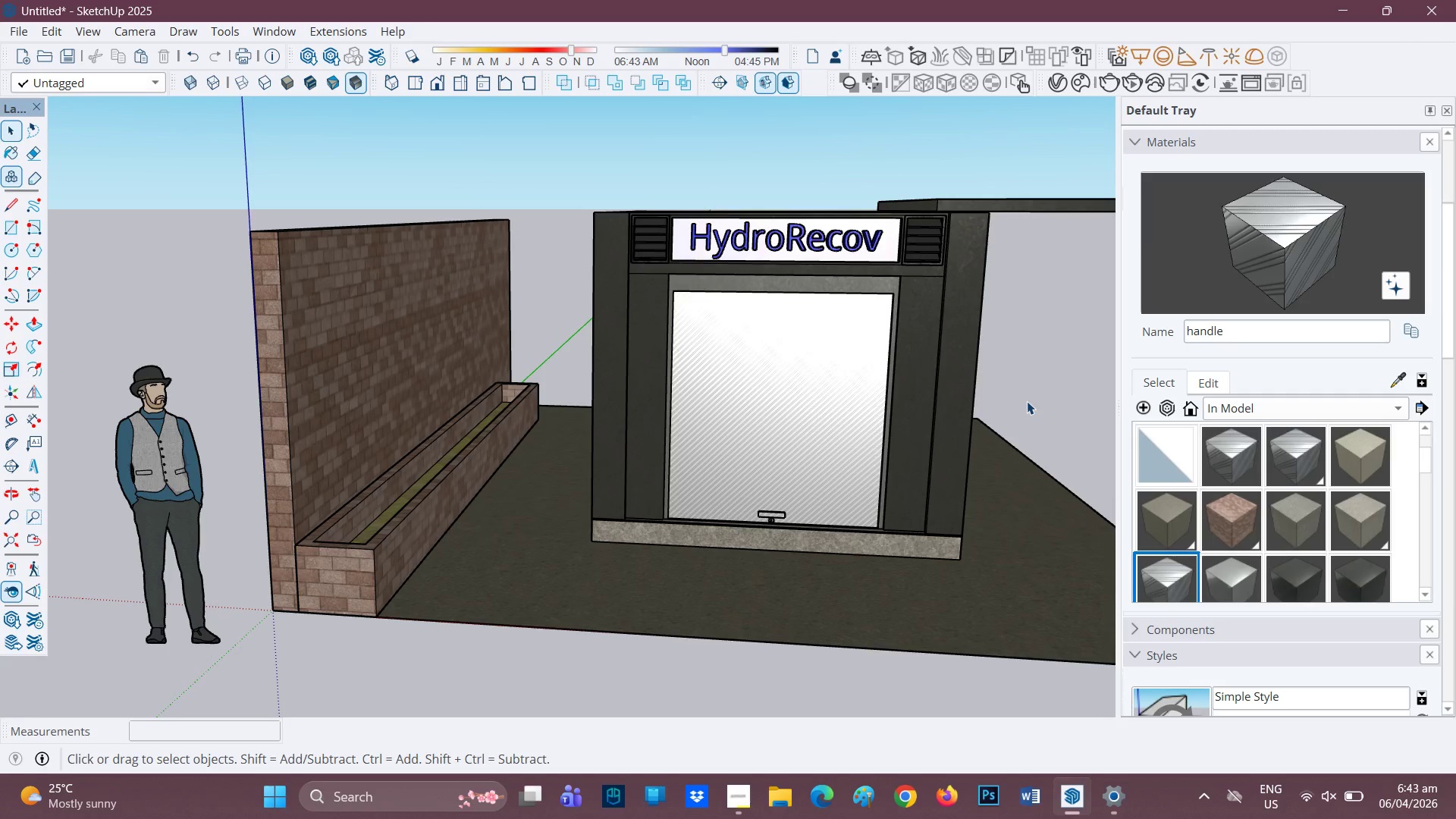 
left_click([738, 786])